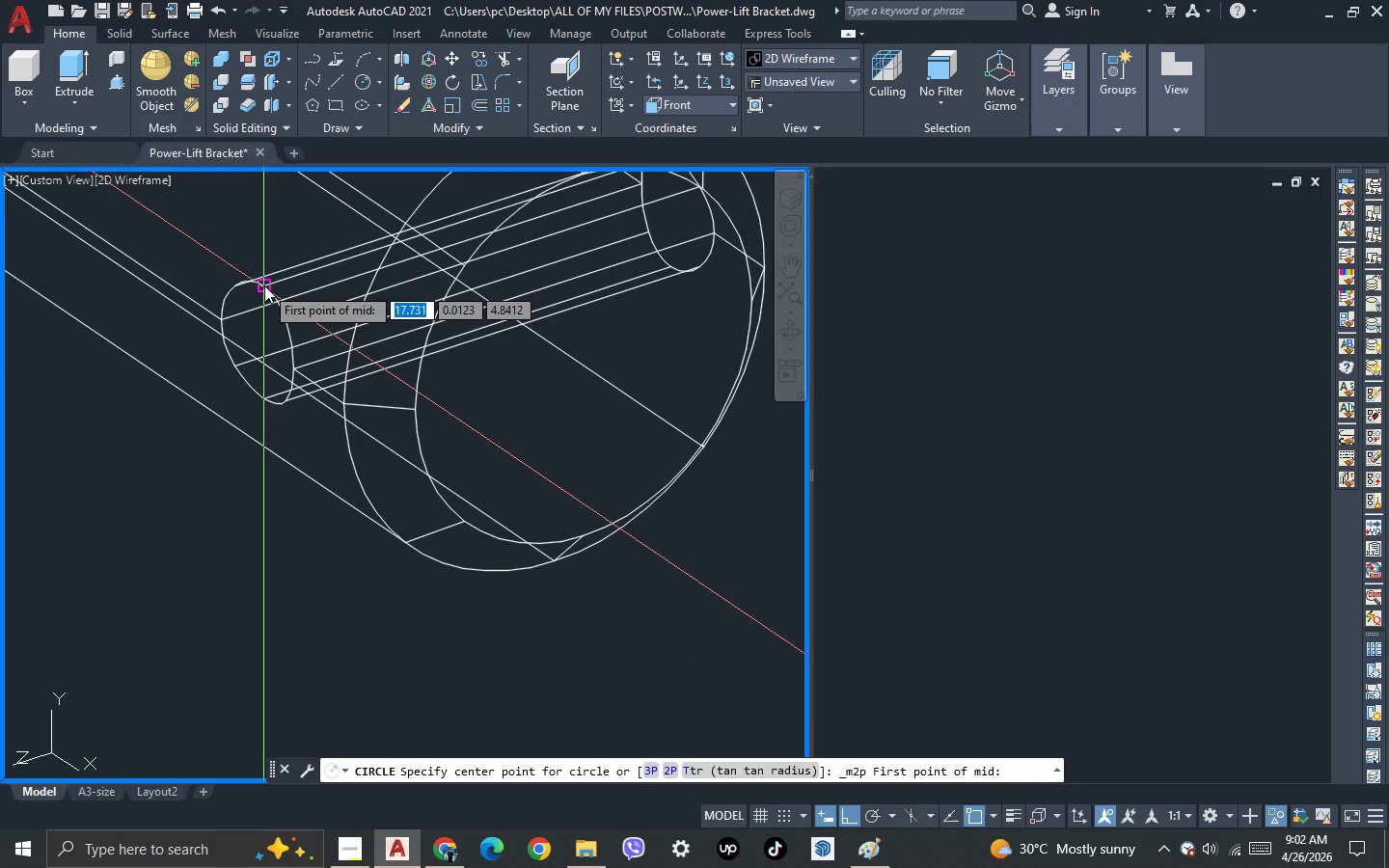 
key(Escape)
 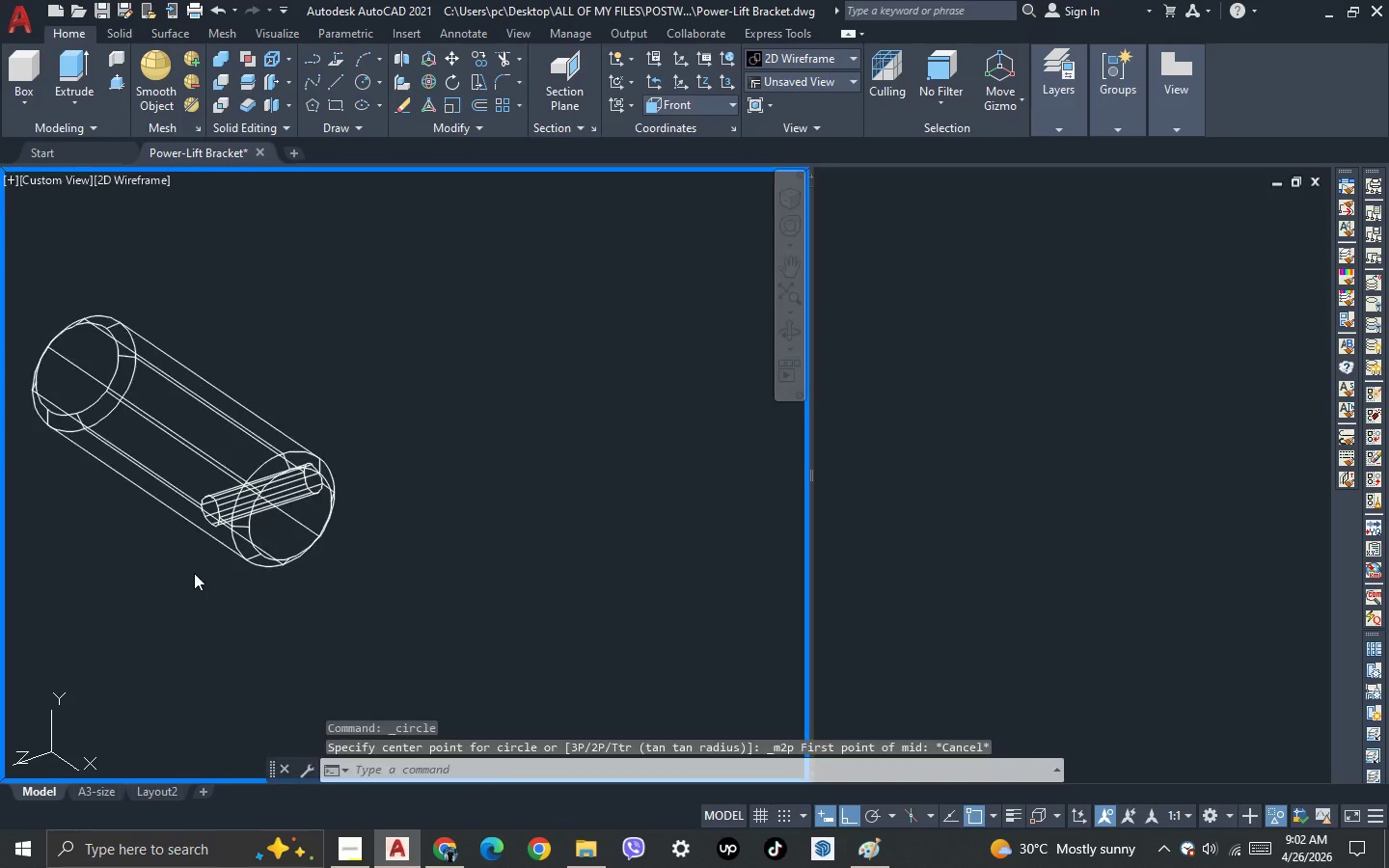 
key(Escape)
 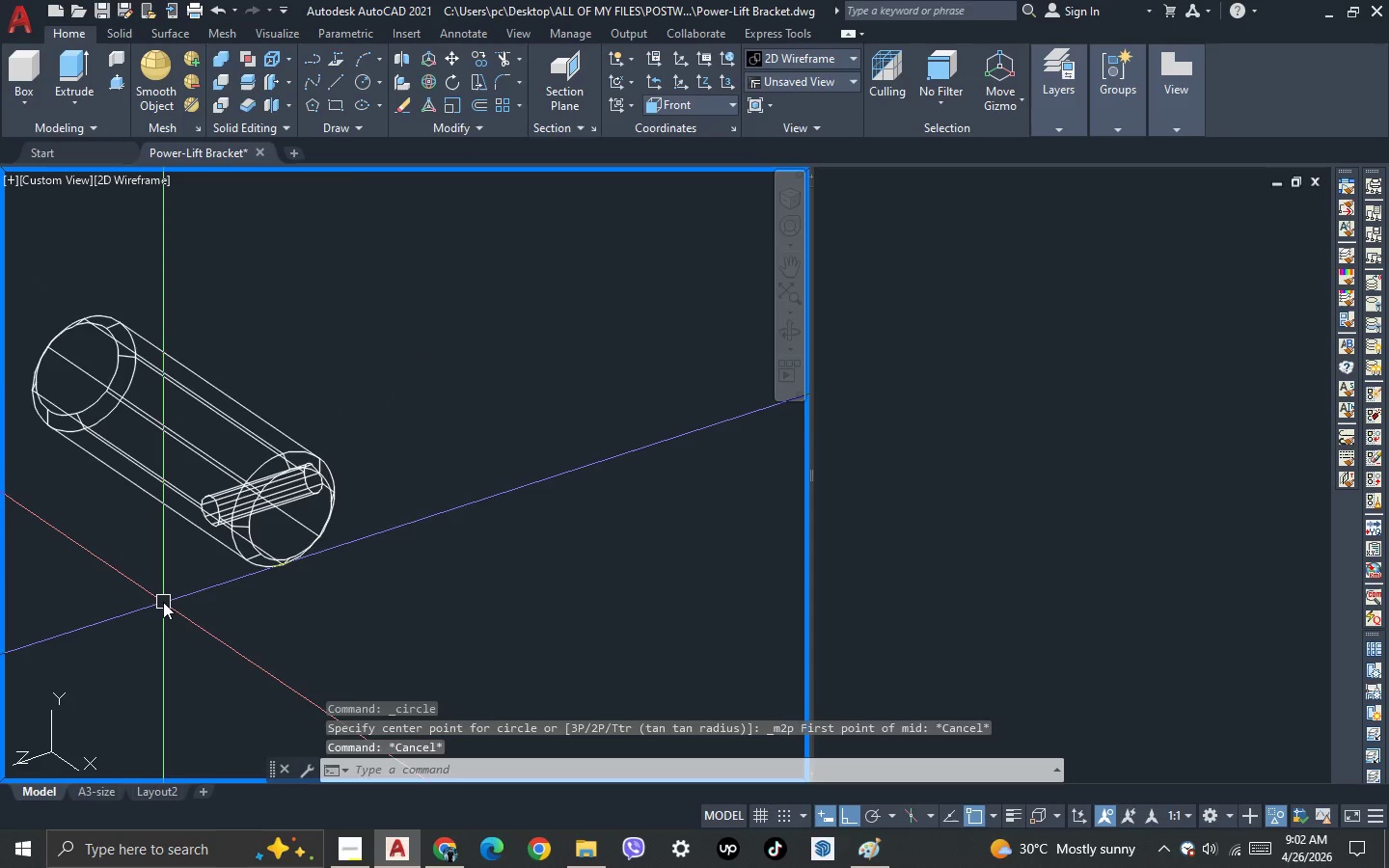 
scroll: coordinate [194, 567], scroll_direction: down, amount: 3.0
 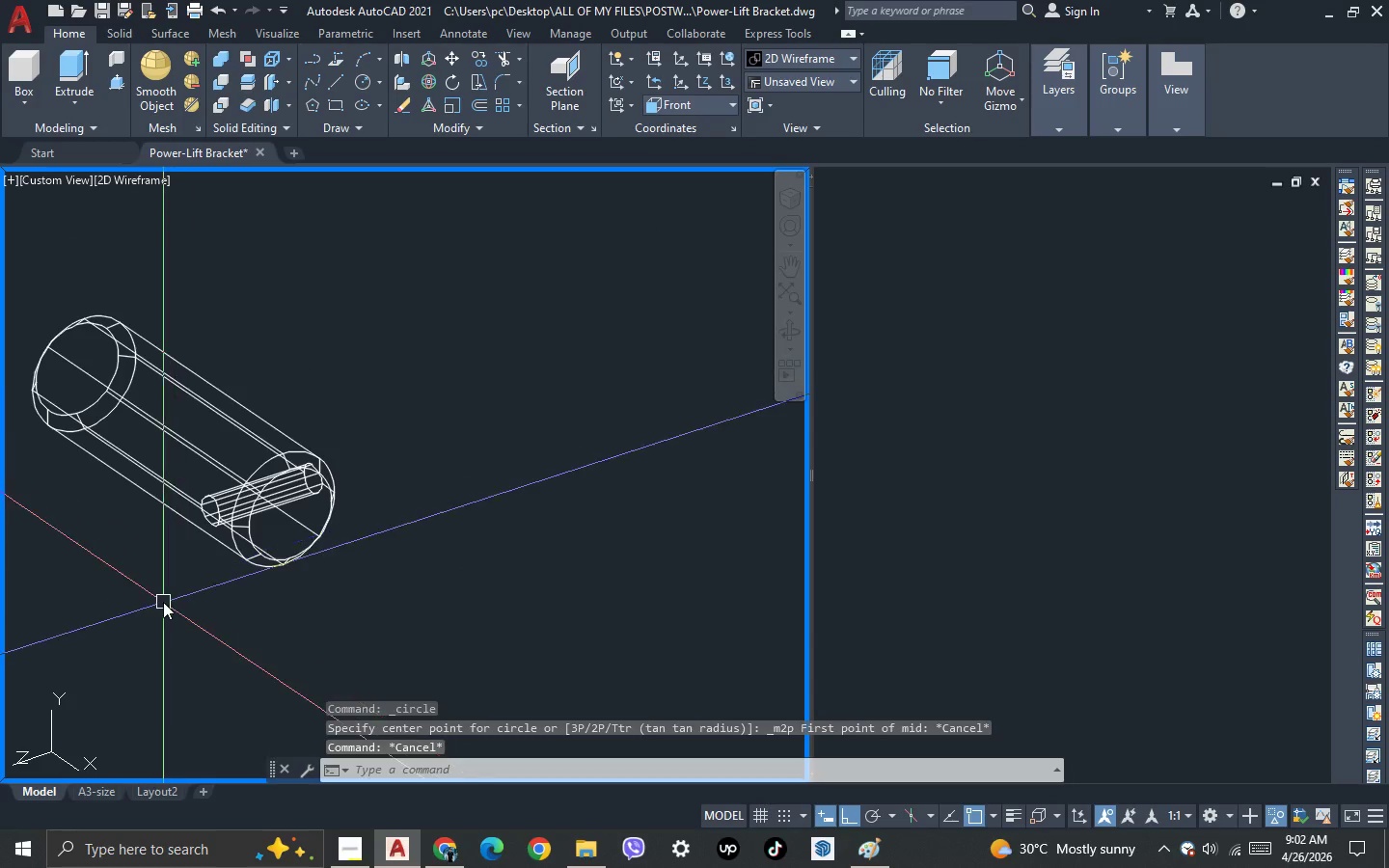 
key(L)
 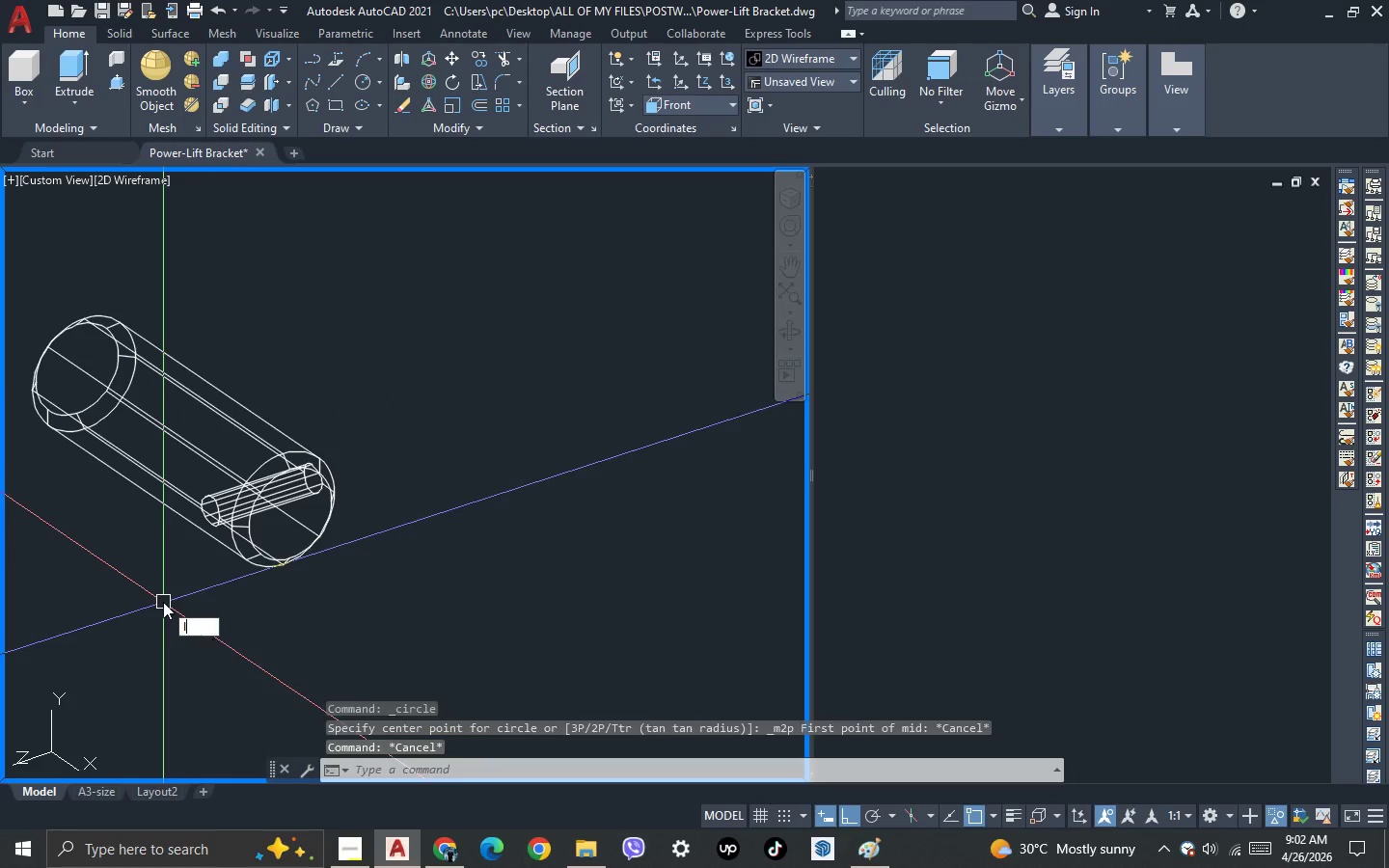 
key(Space)
 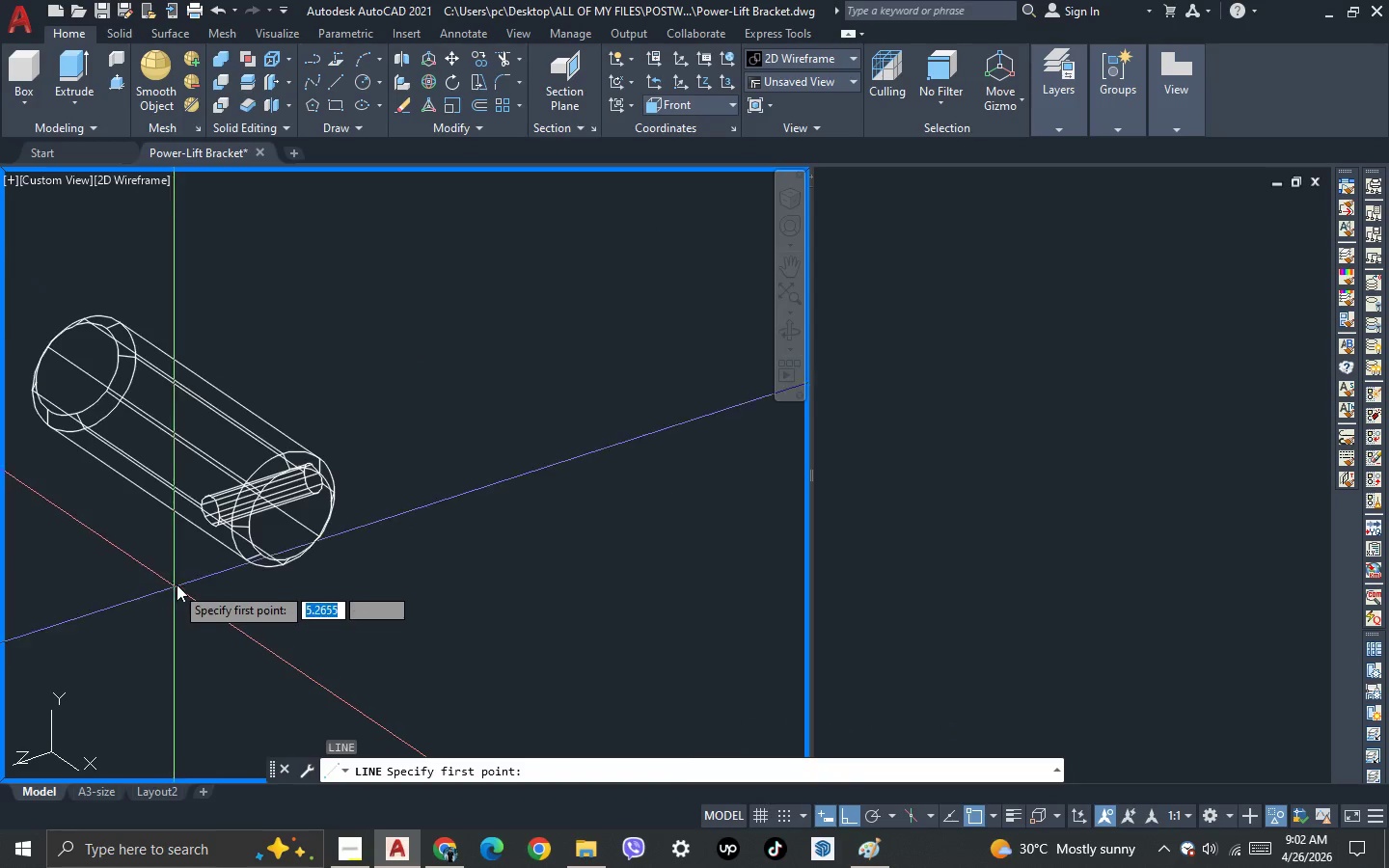 
scroll: coordinate [225, 467], scroll_direction: up, amount: 3.0
 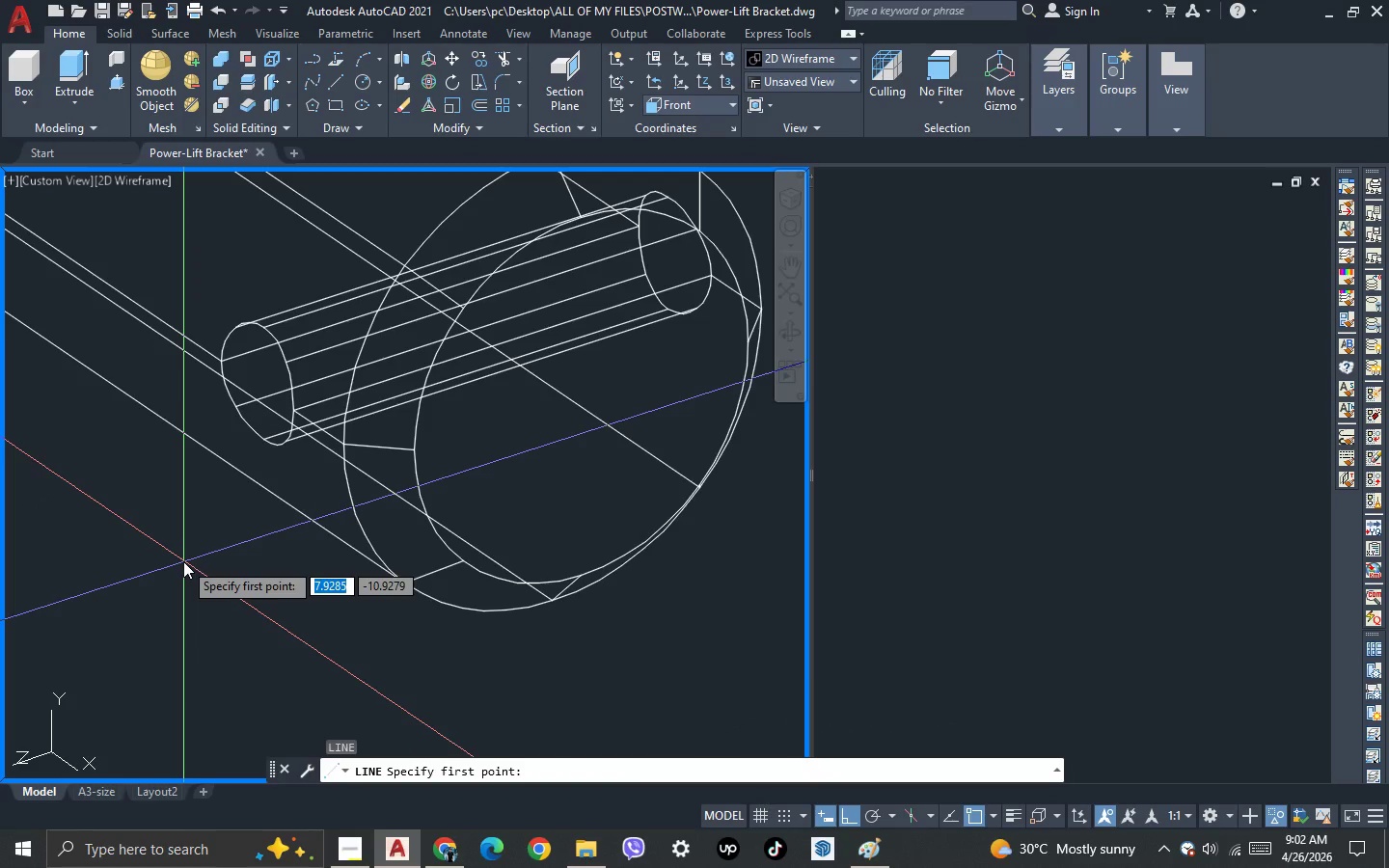 
hold_key(key=ShiftLeft, duration=0.38)
right_click([183, 561])
 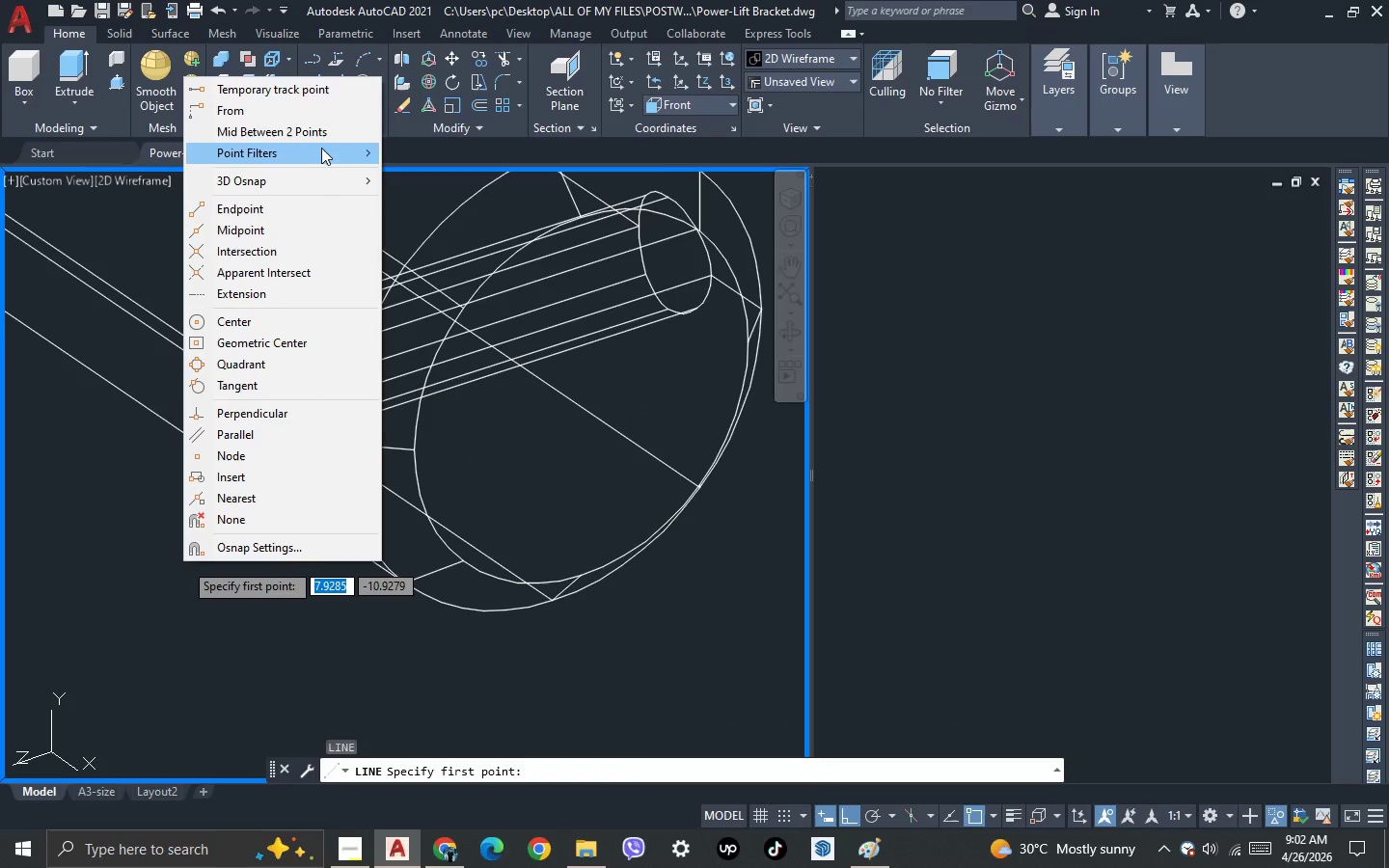 
left_click([328, 137])
 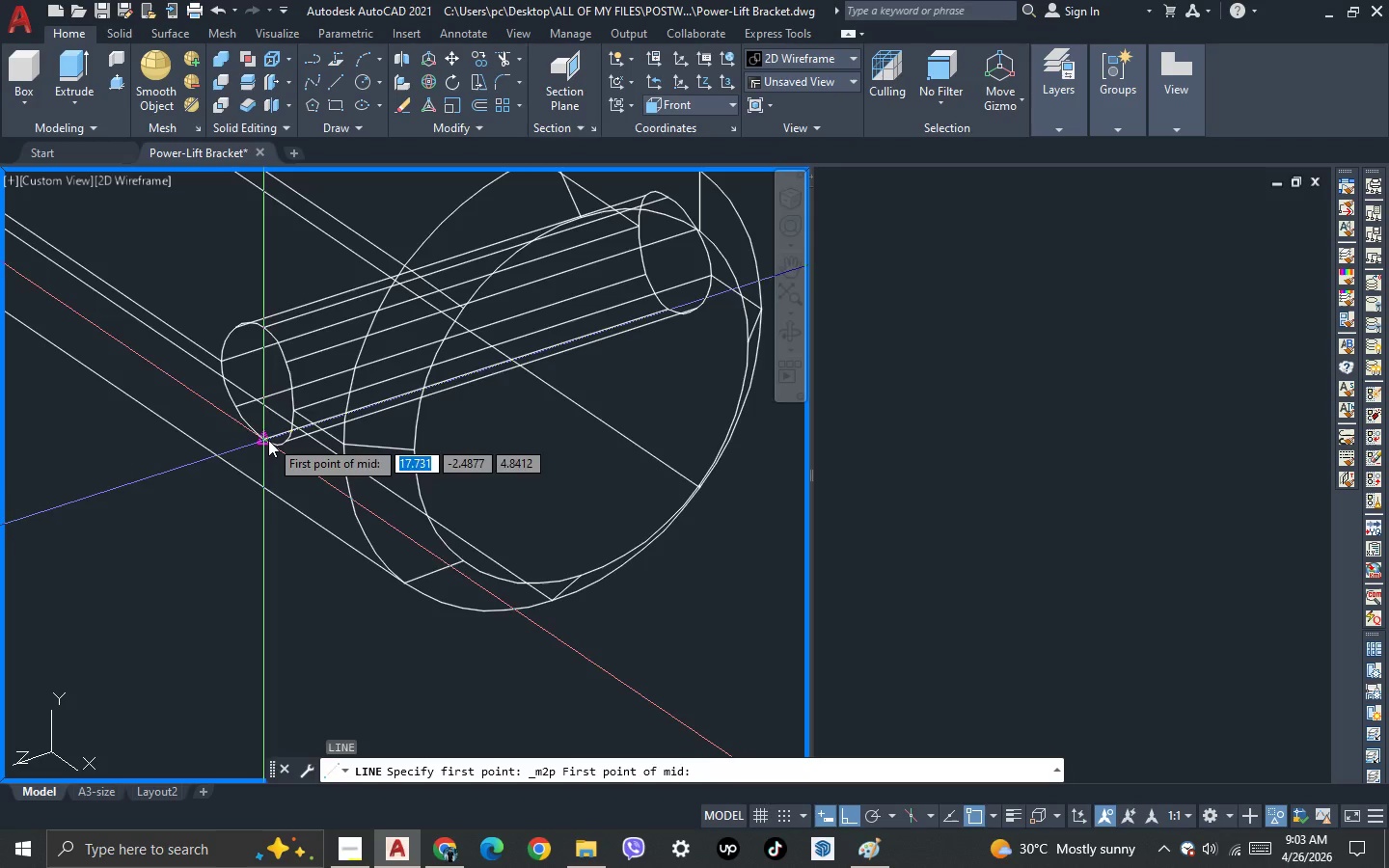 
left_click([267, 440])
 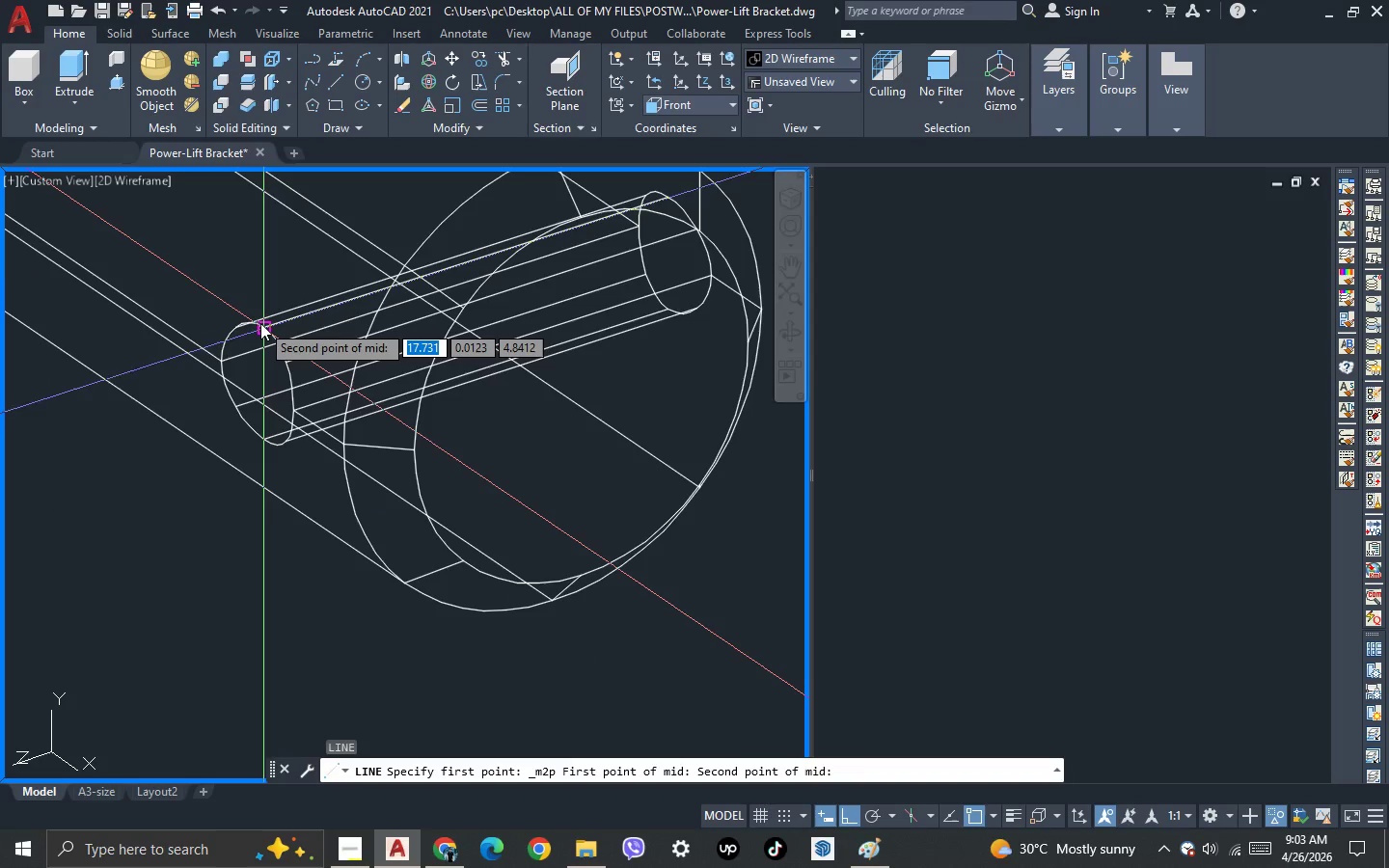 
scroll: coordinate [252, 335], scroll_direction: up, amount: 4.0
 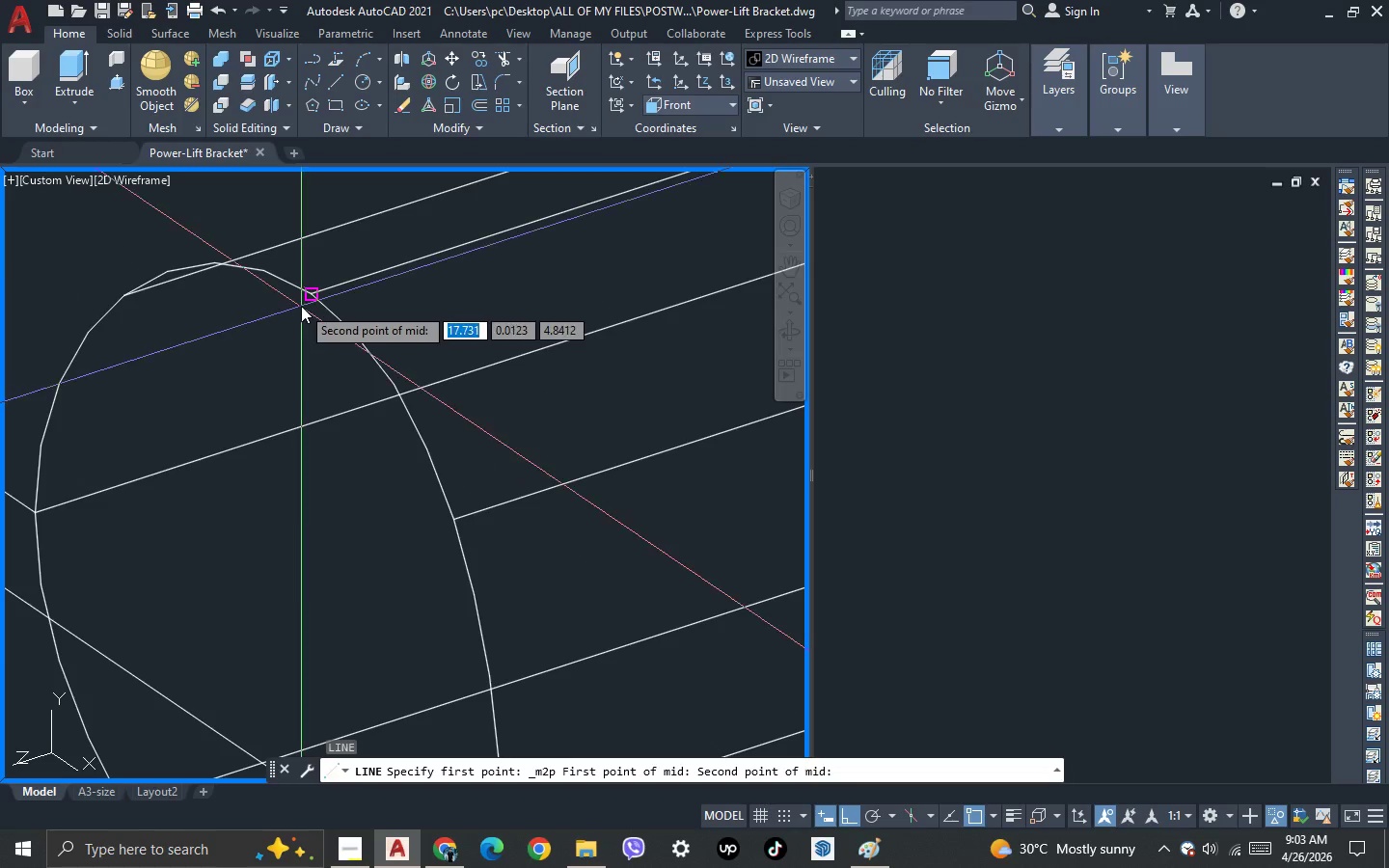 
left_click([301, 306])
 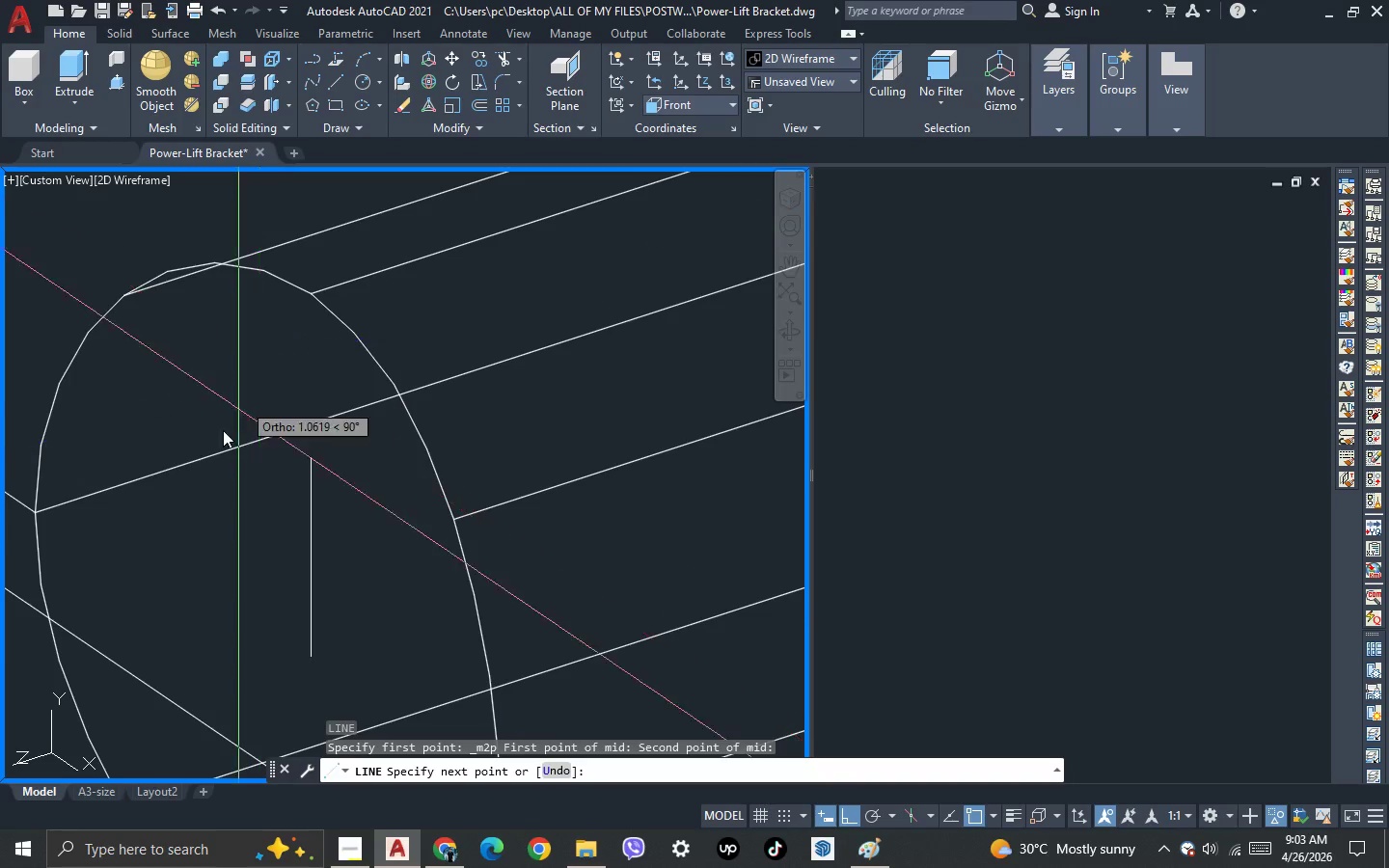 
scroll: coordinate [150, 542], scroll_direction: down, amount: 3.0
 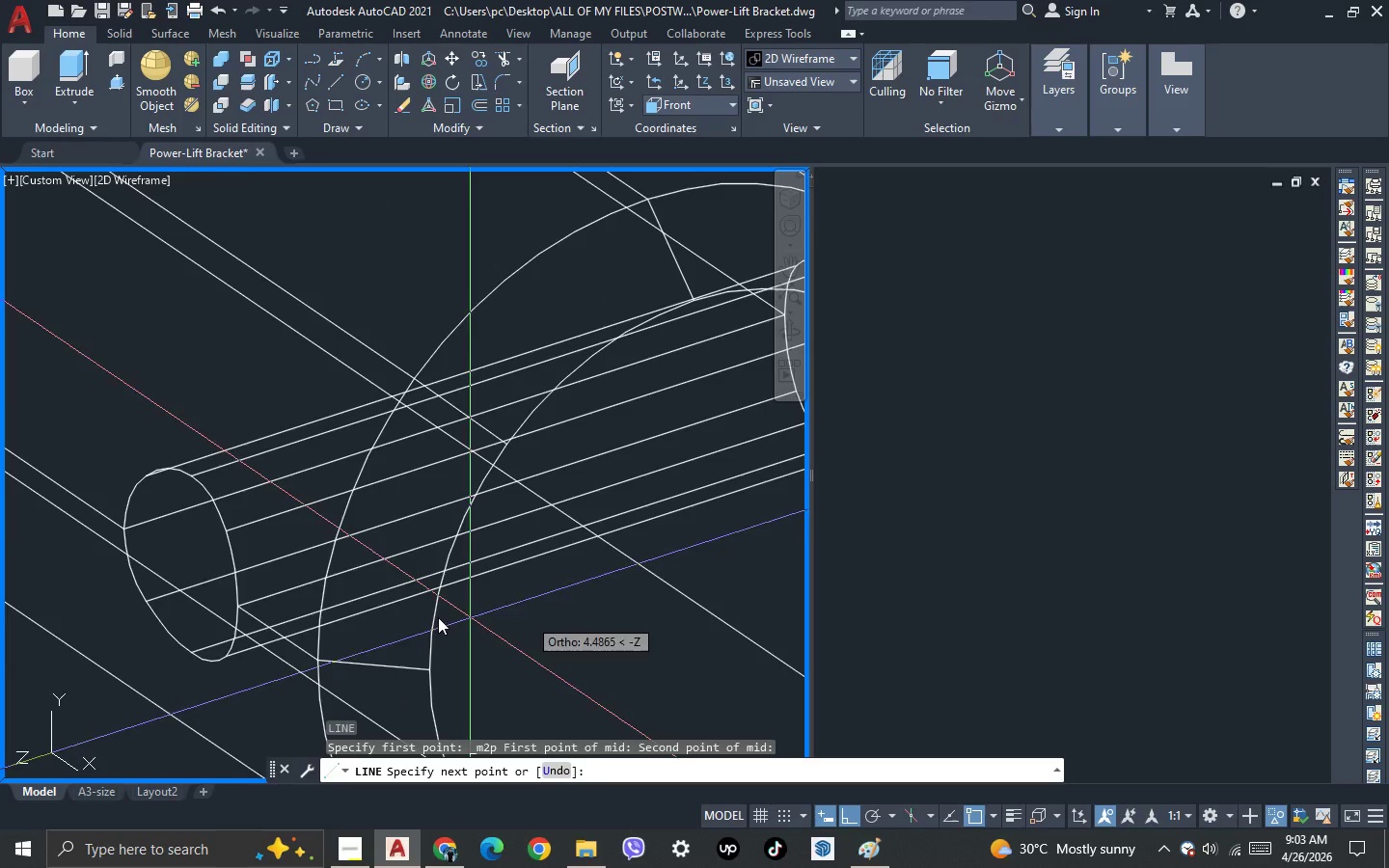 
scroll: coordinate [452, 558], scroll_direction: up, amount: 1.0
 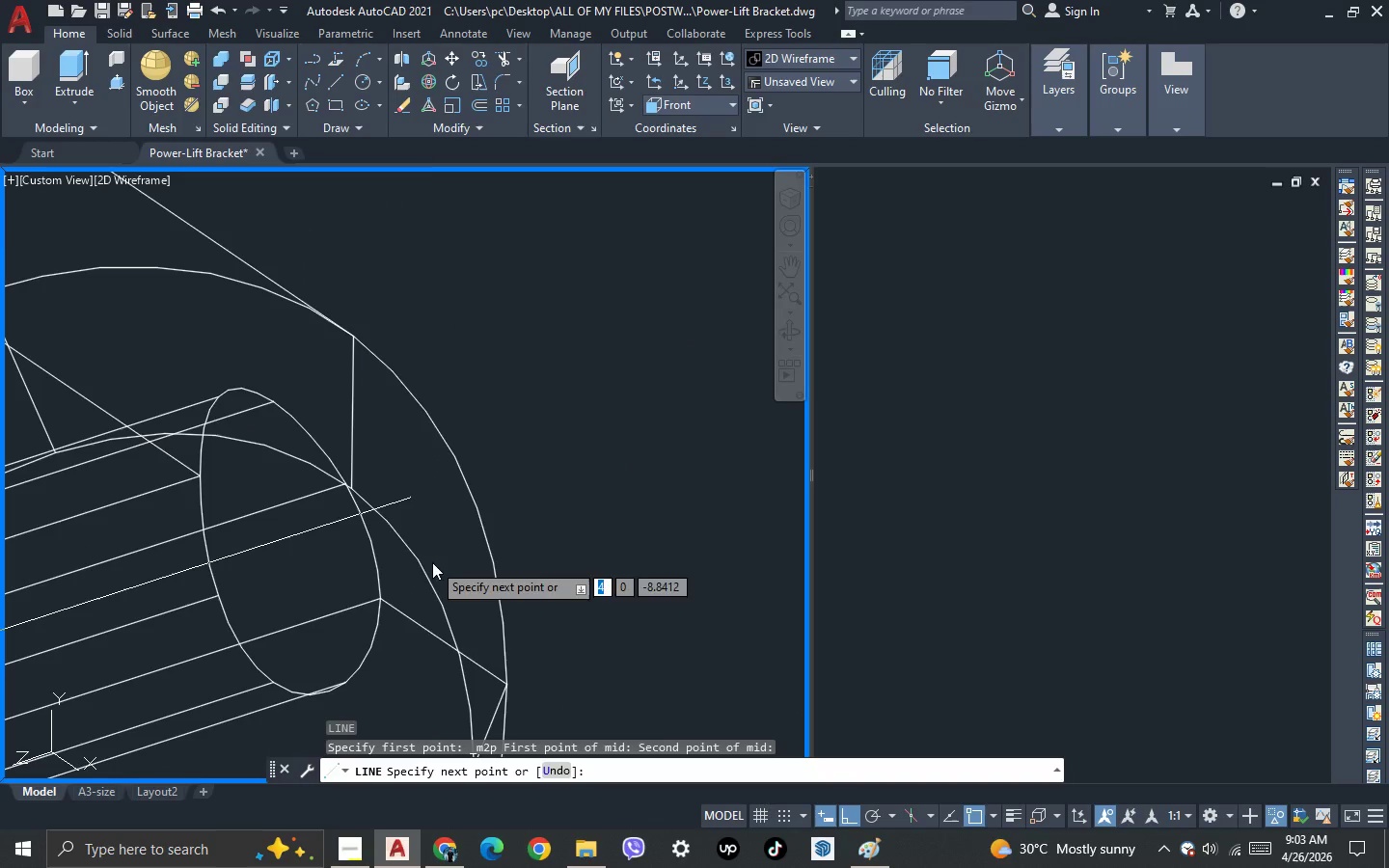 
hold_key(key=ShiftLeft, duration=0.52)
 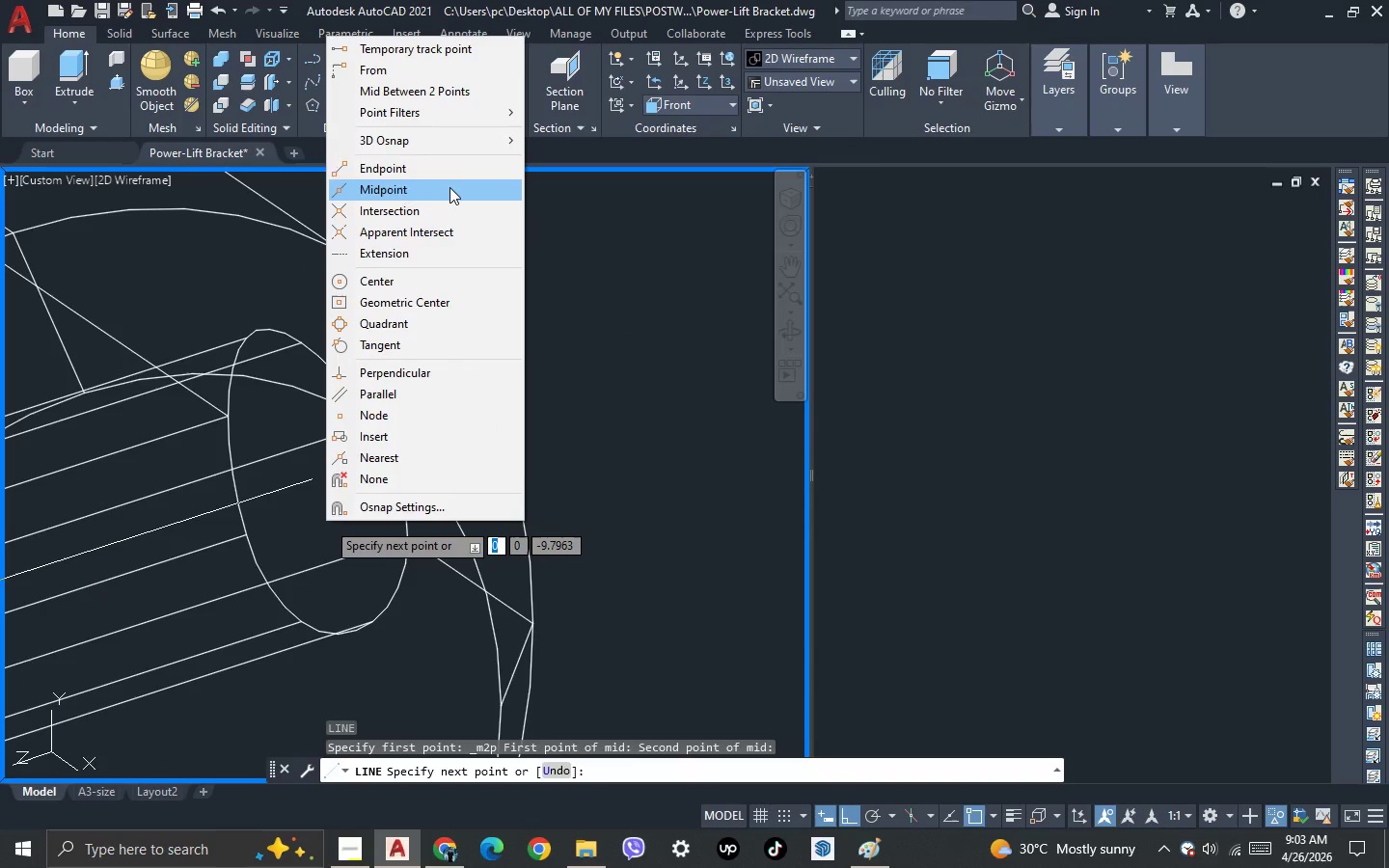 
scroll: coordinate [352, 579], scroll_direction: none, amount: 0.0
 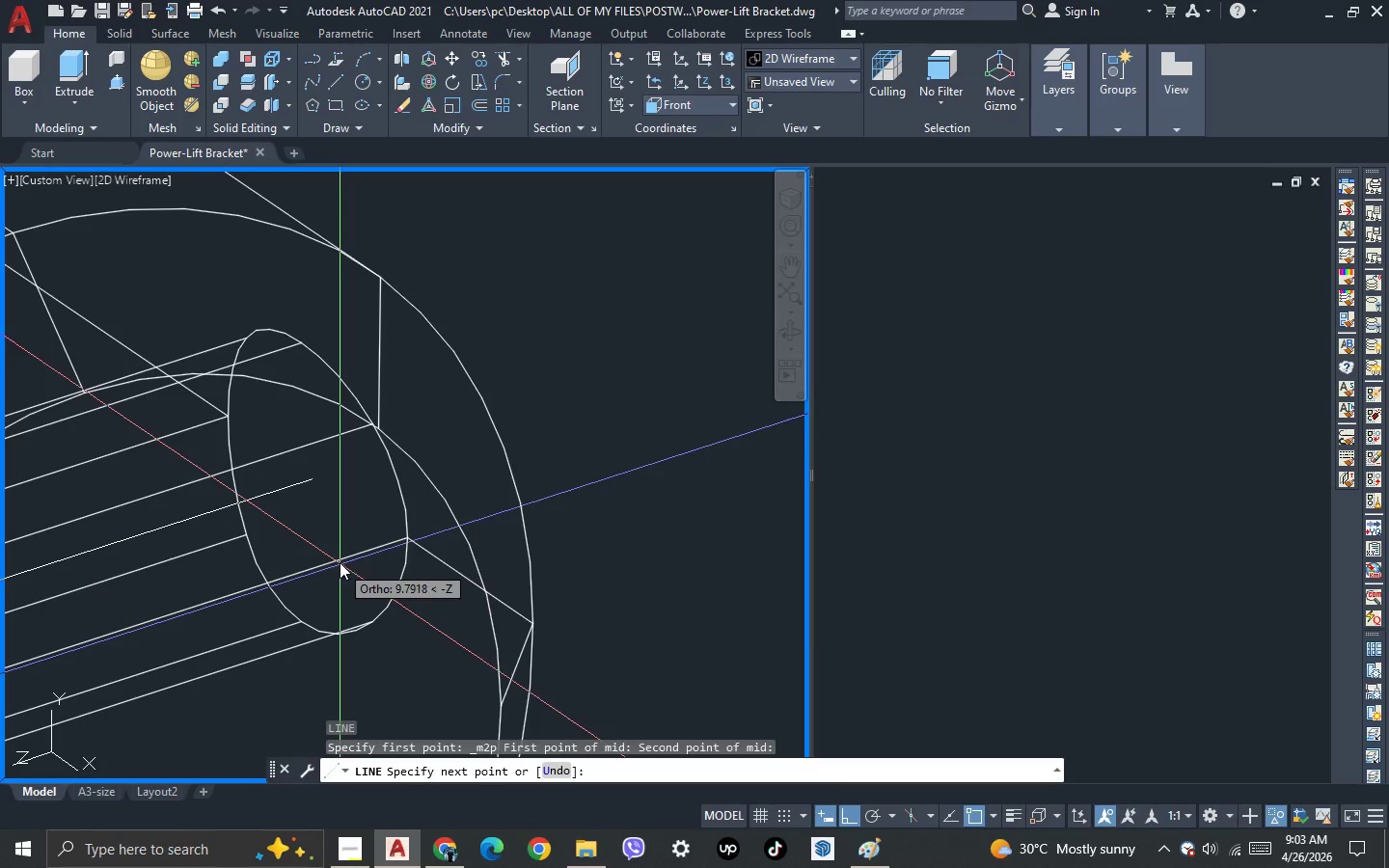 
right_click([326, 521])
 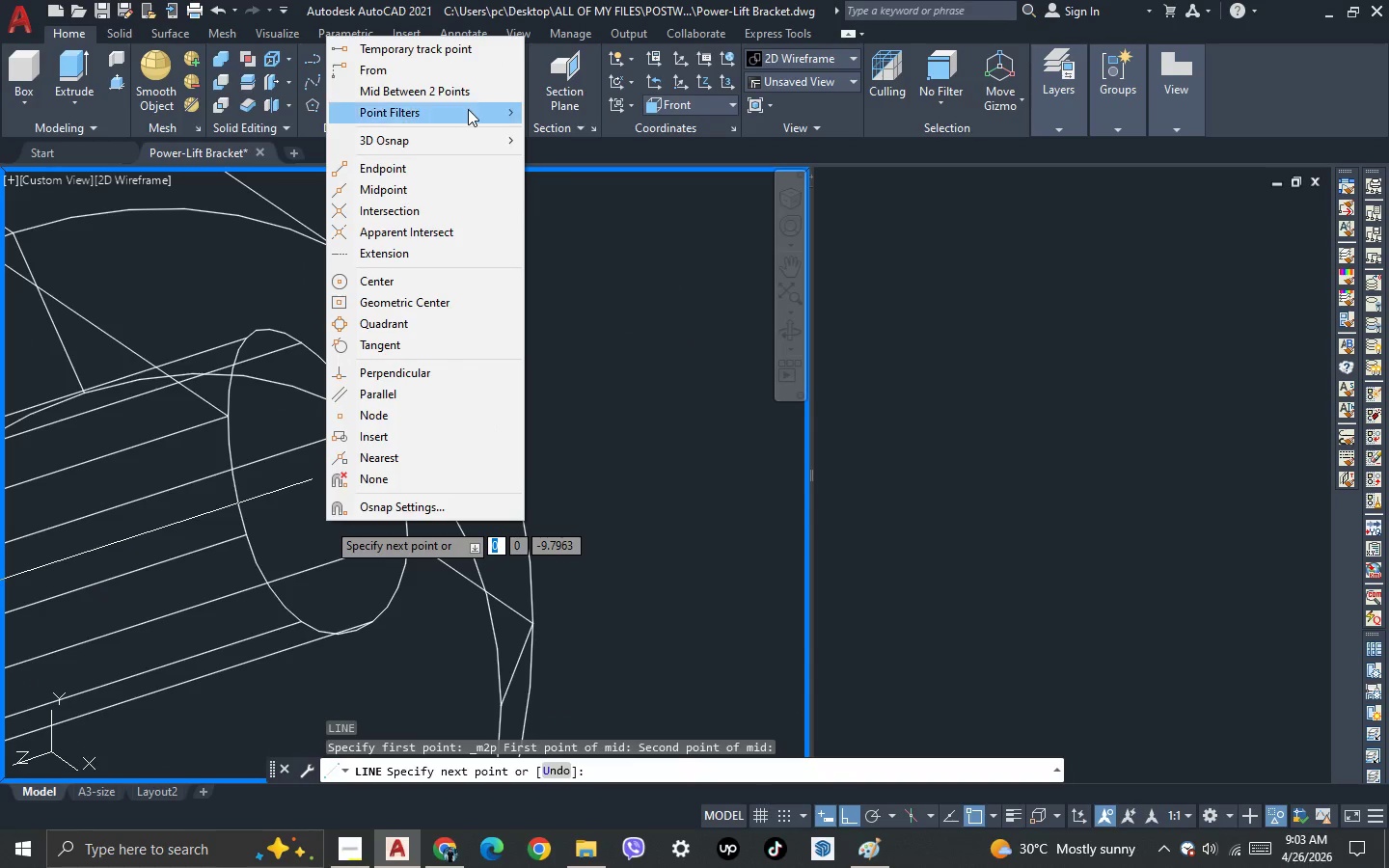 
left_click([475, 93])
 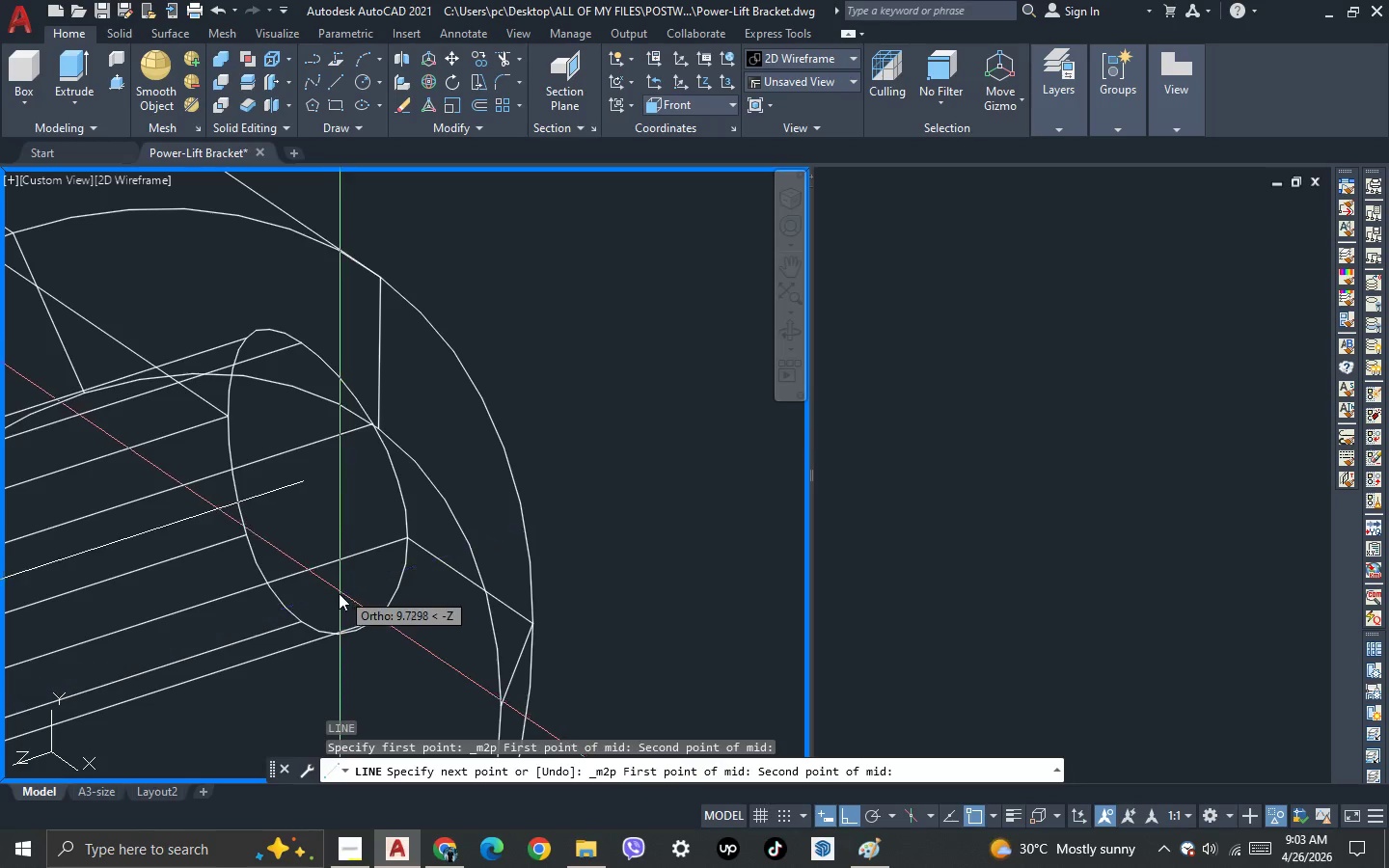 
left_click([312, 611])
 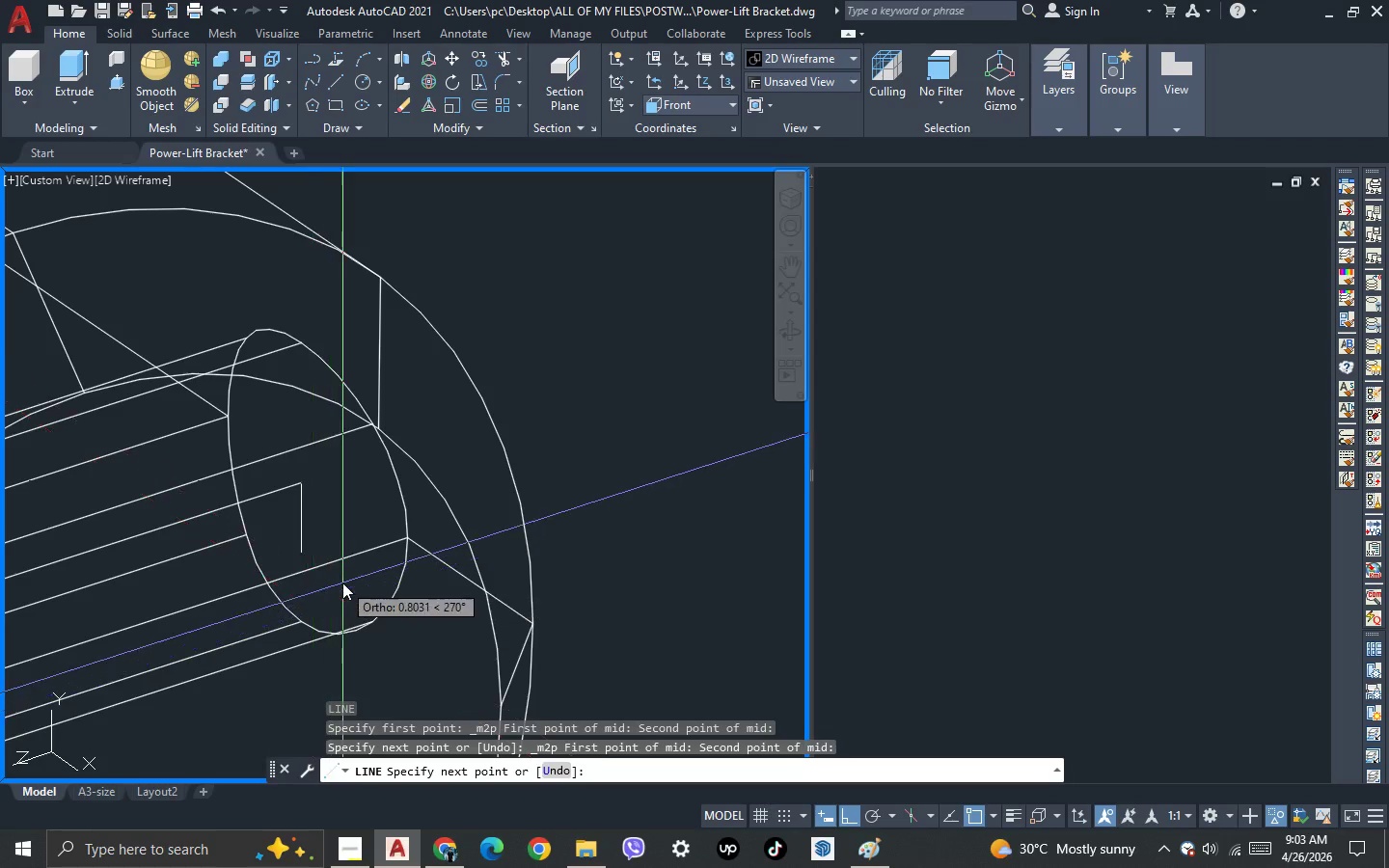 
key(Space)
 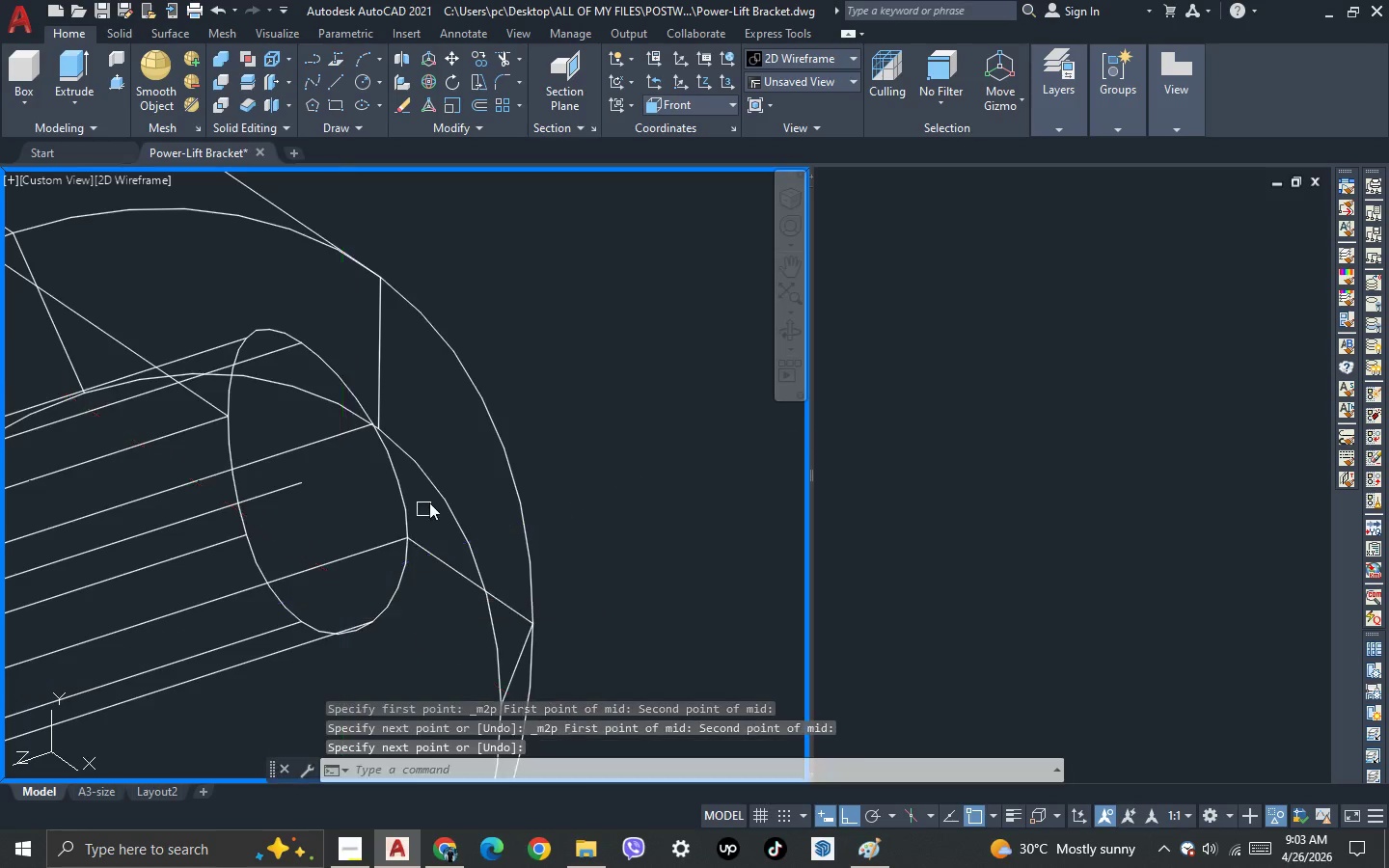 
scroll: coordinate [435, 491], scroll_direction: down, amount: 4.0
 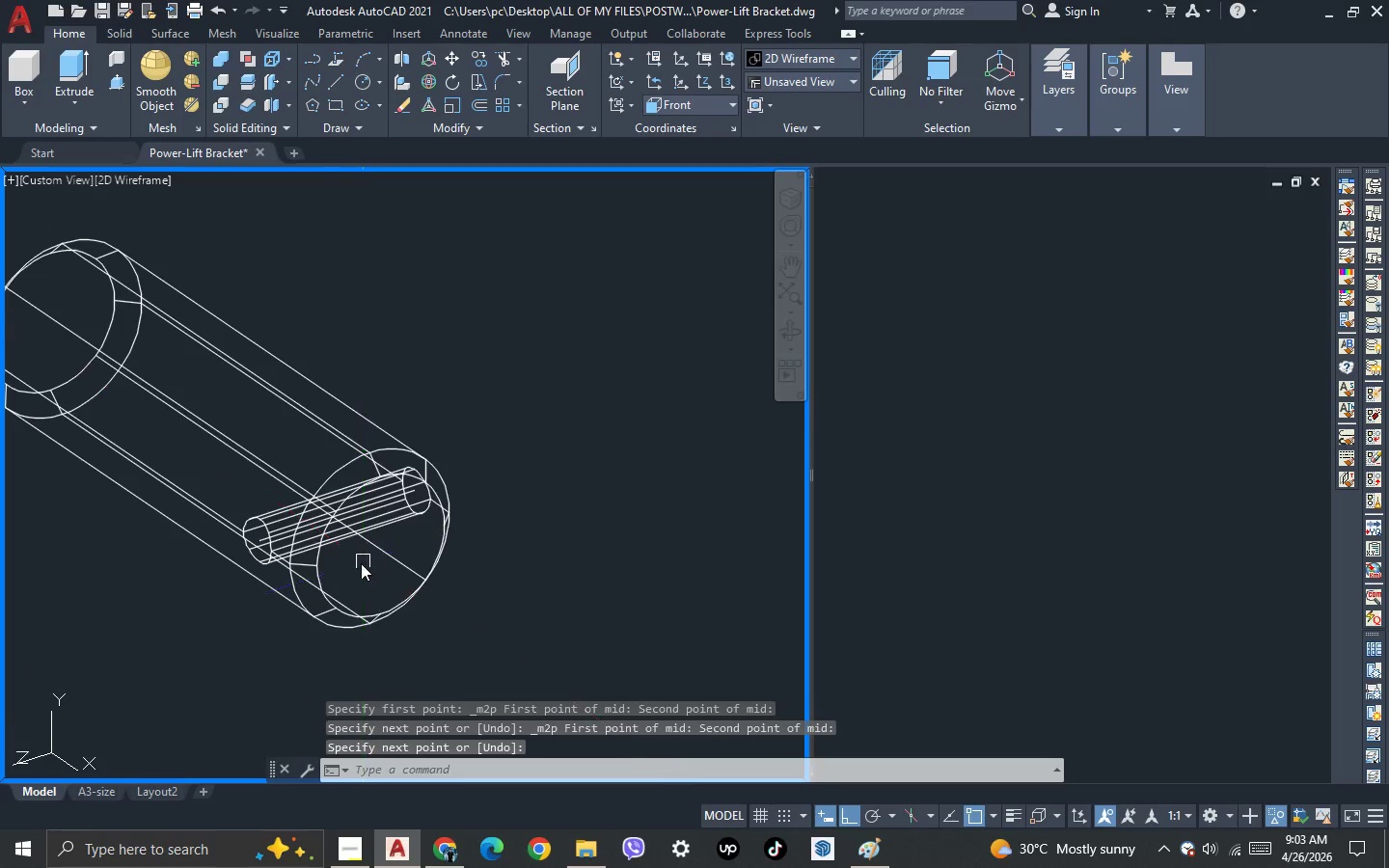 
key(3)
 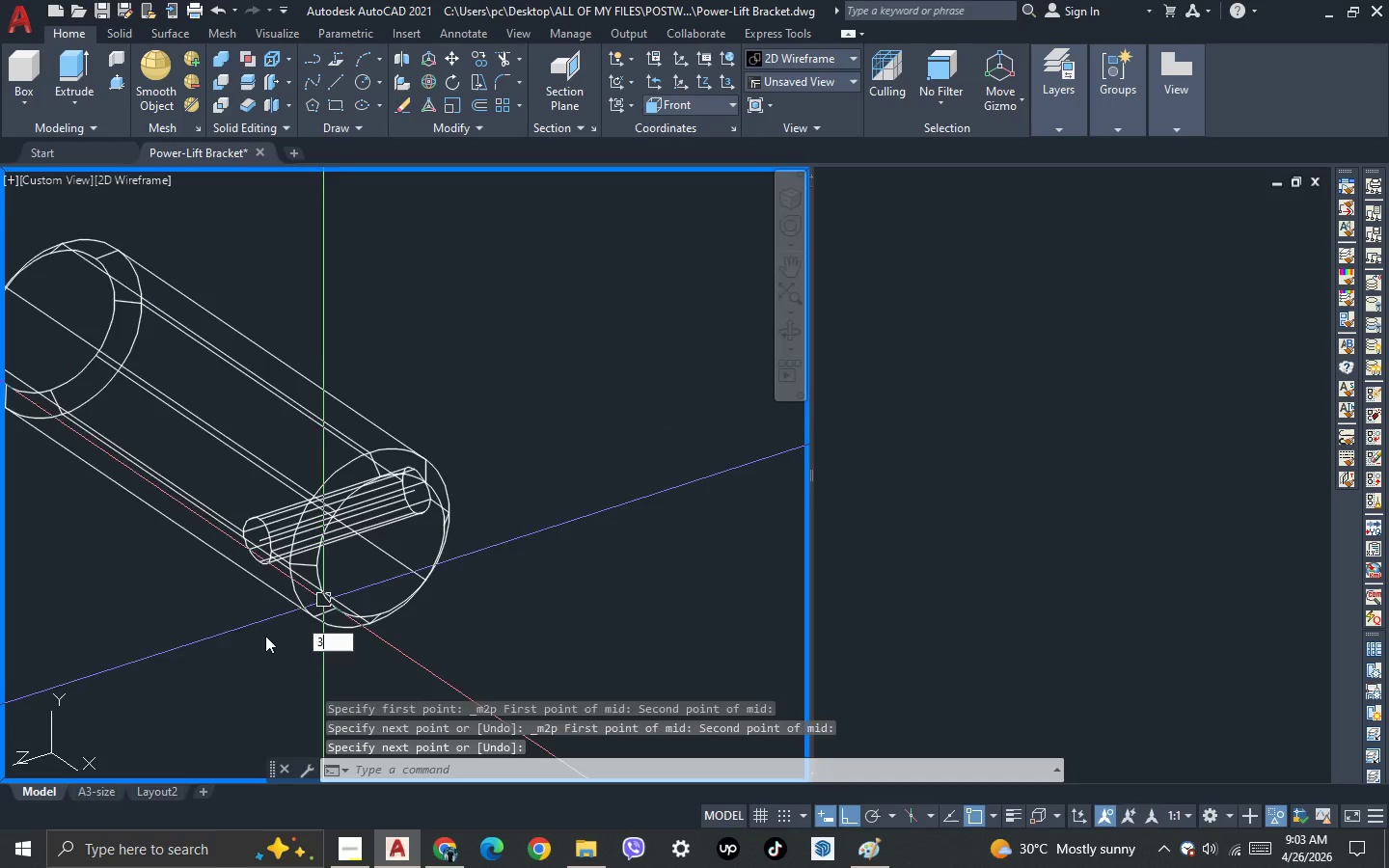 
key(Space)
 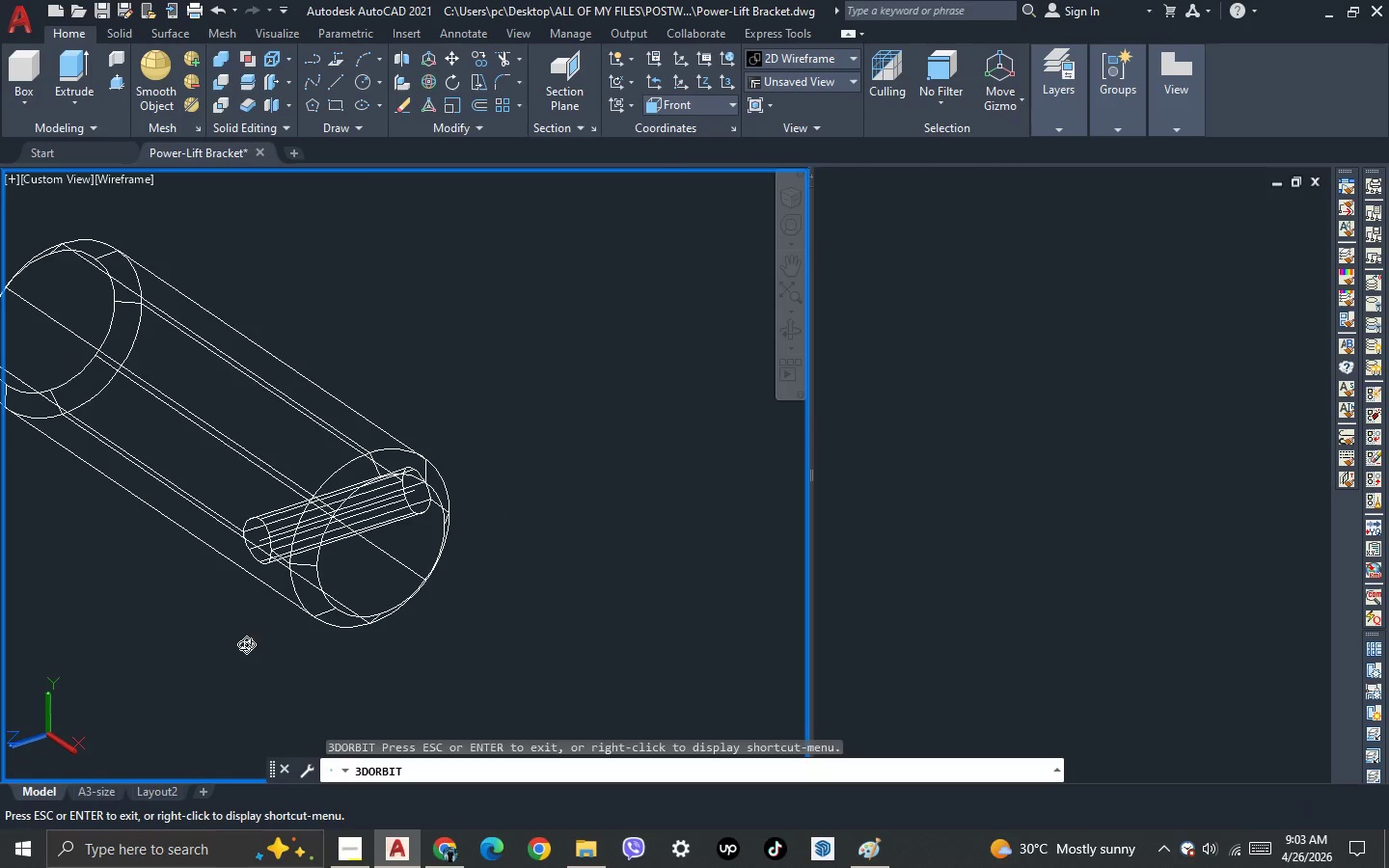 
left_click_drag(start_coordinate=[246, 644], to_coordinate=[397, 576])
 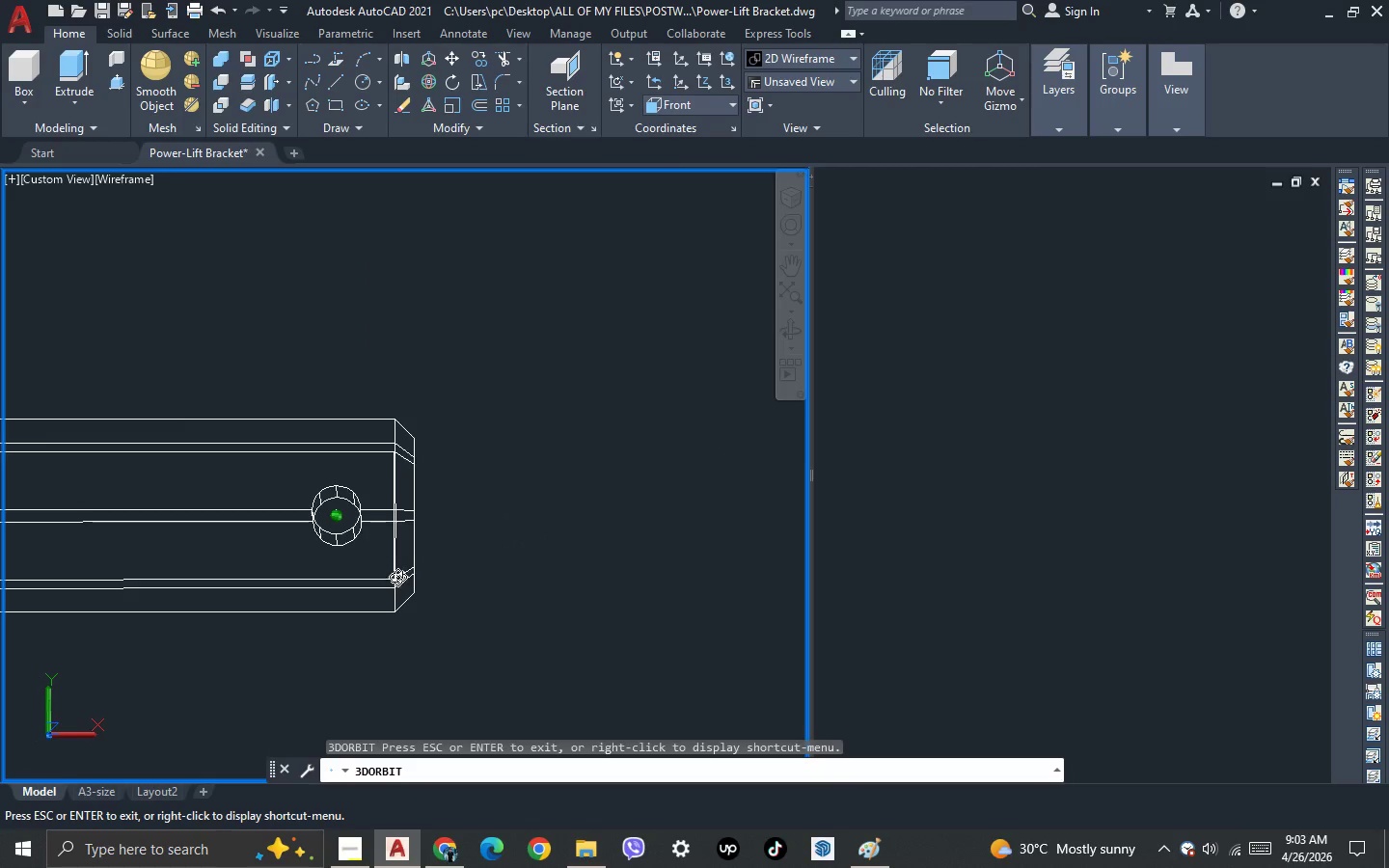 
left_click_drag(start_coordinate=[395, 572], to_coordinate=[247, 626])
 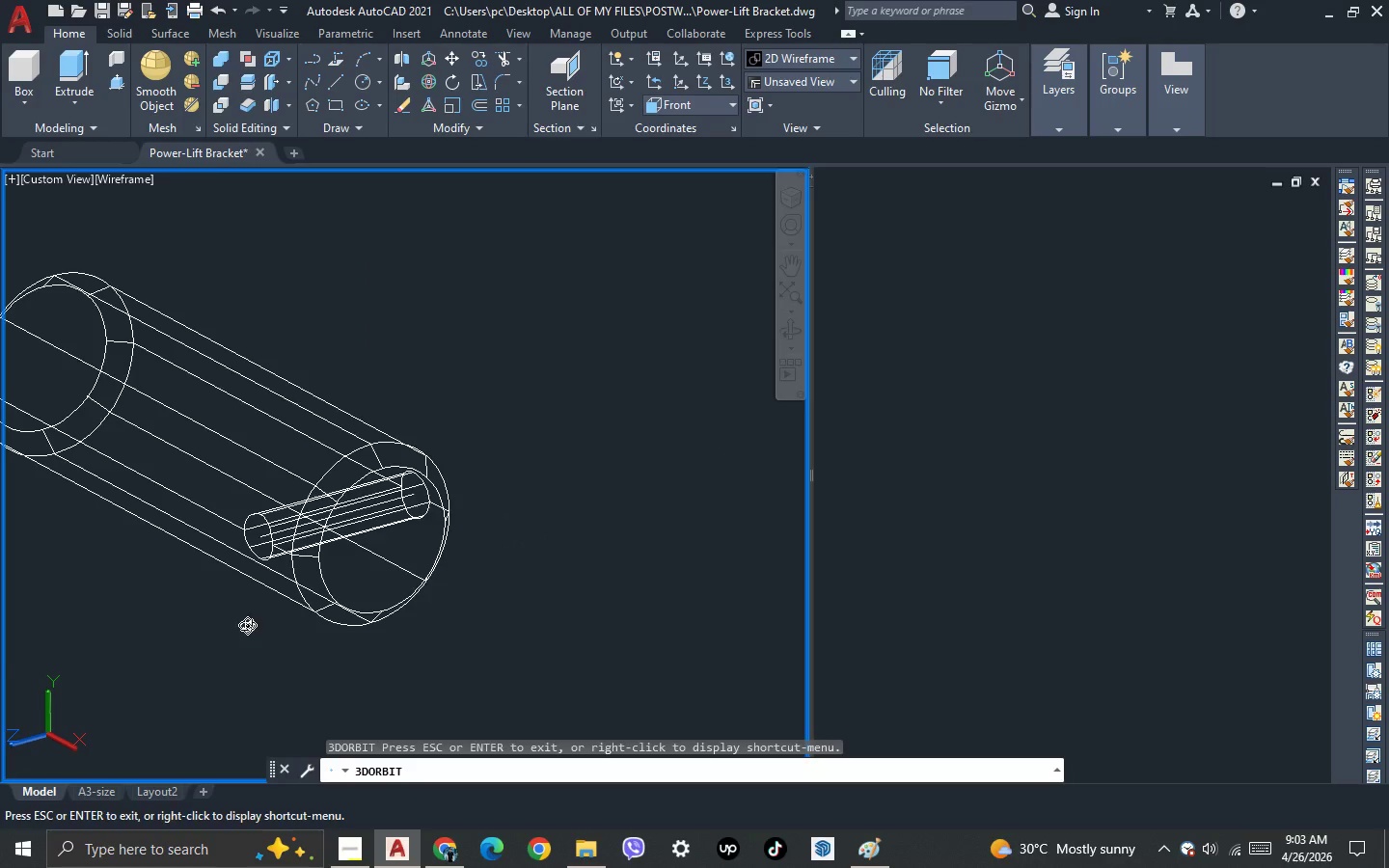 
key(Escape)
 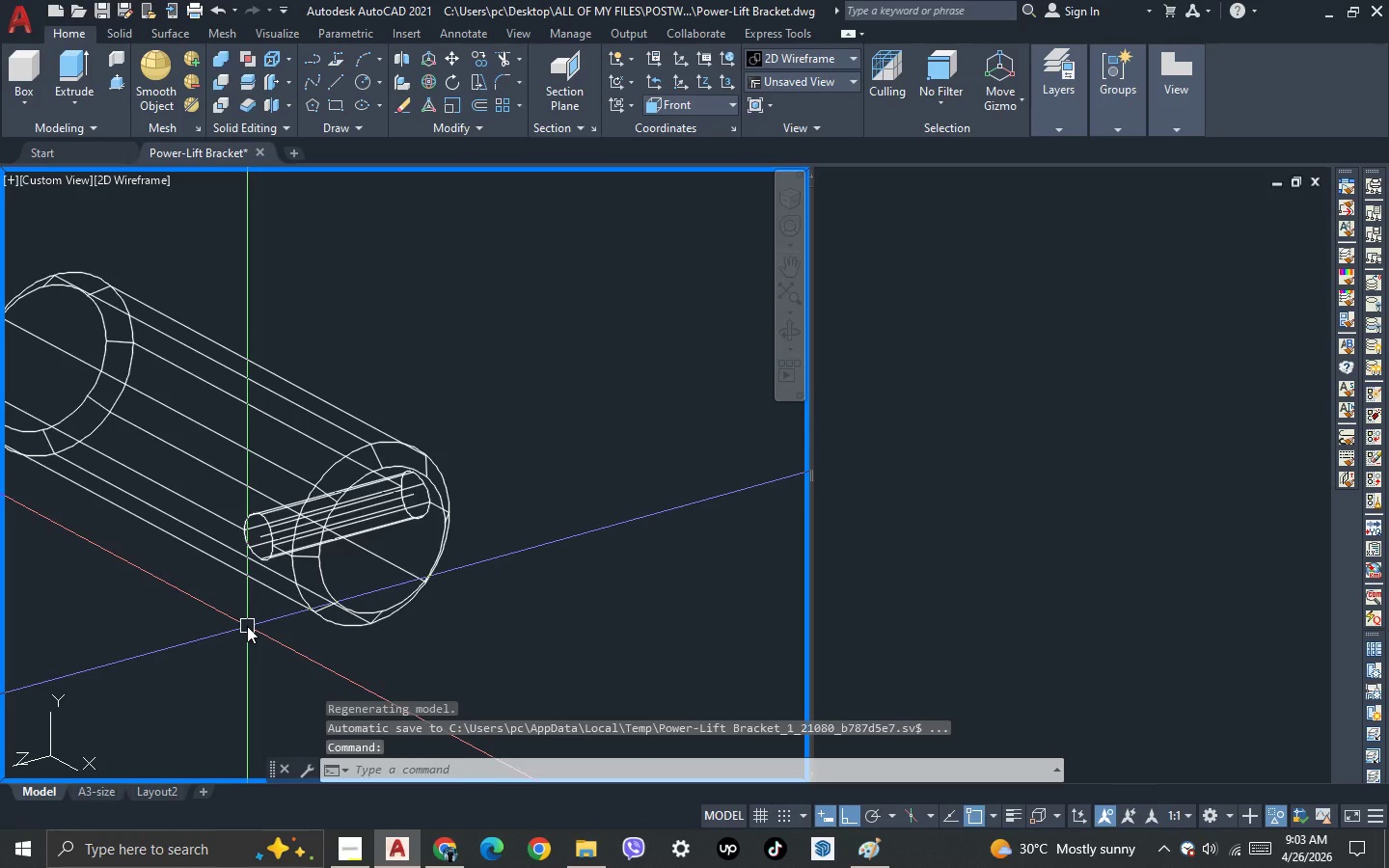 
key(3)
 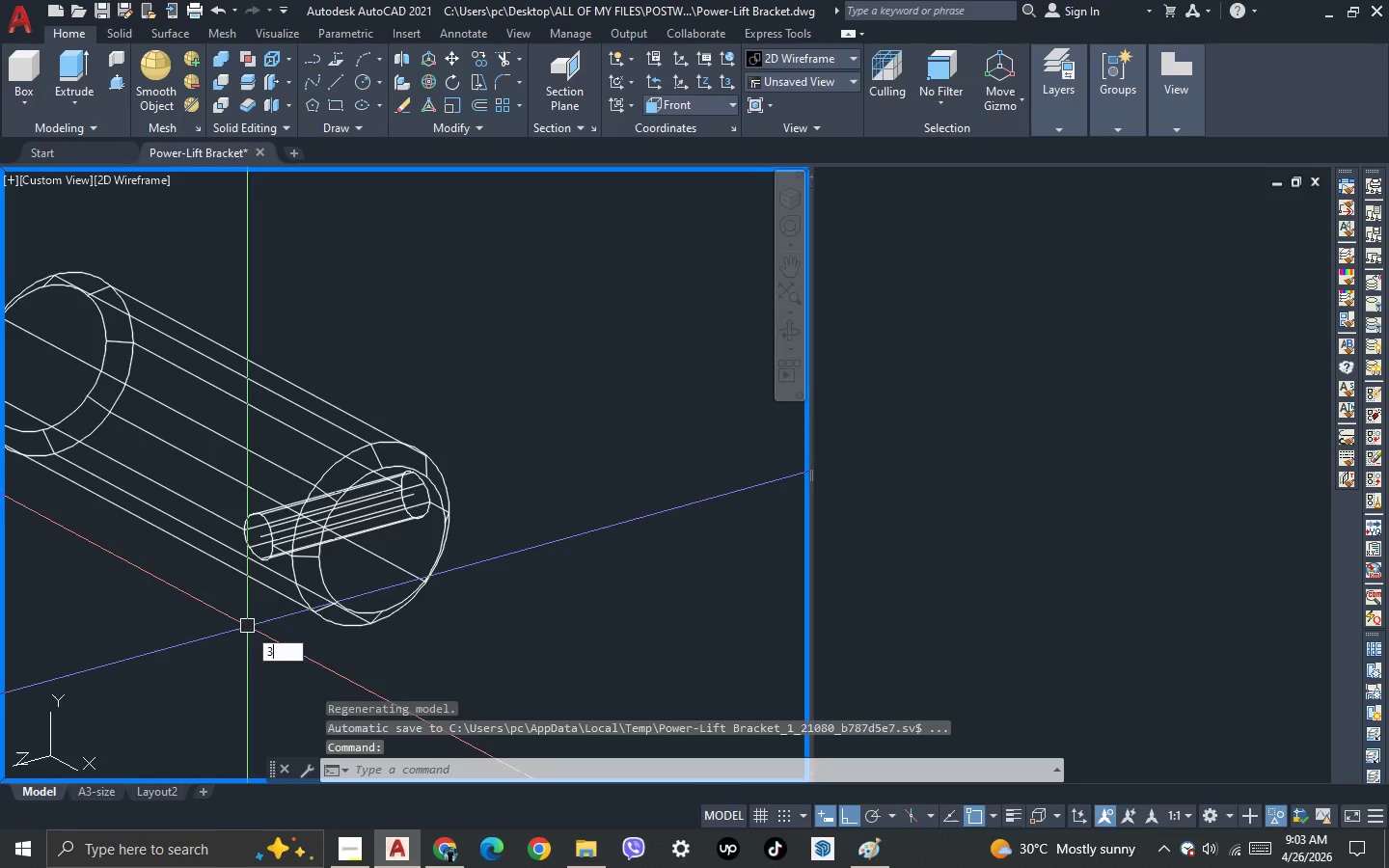 
key(Space)
 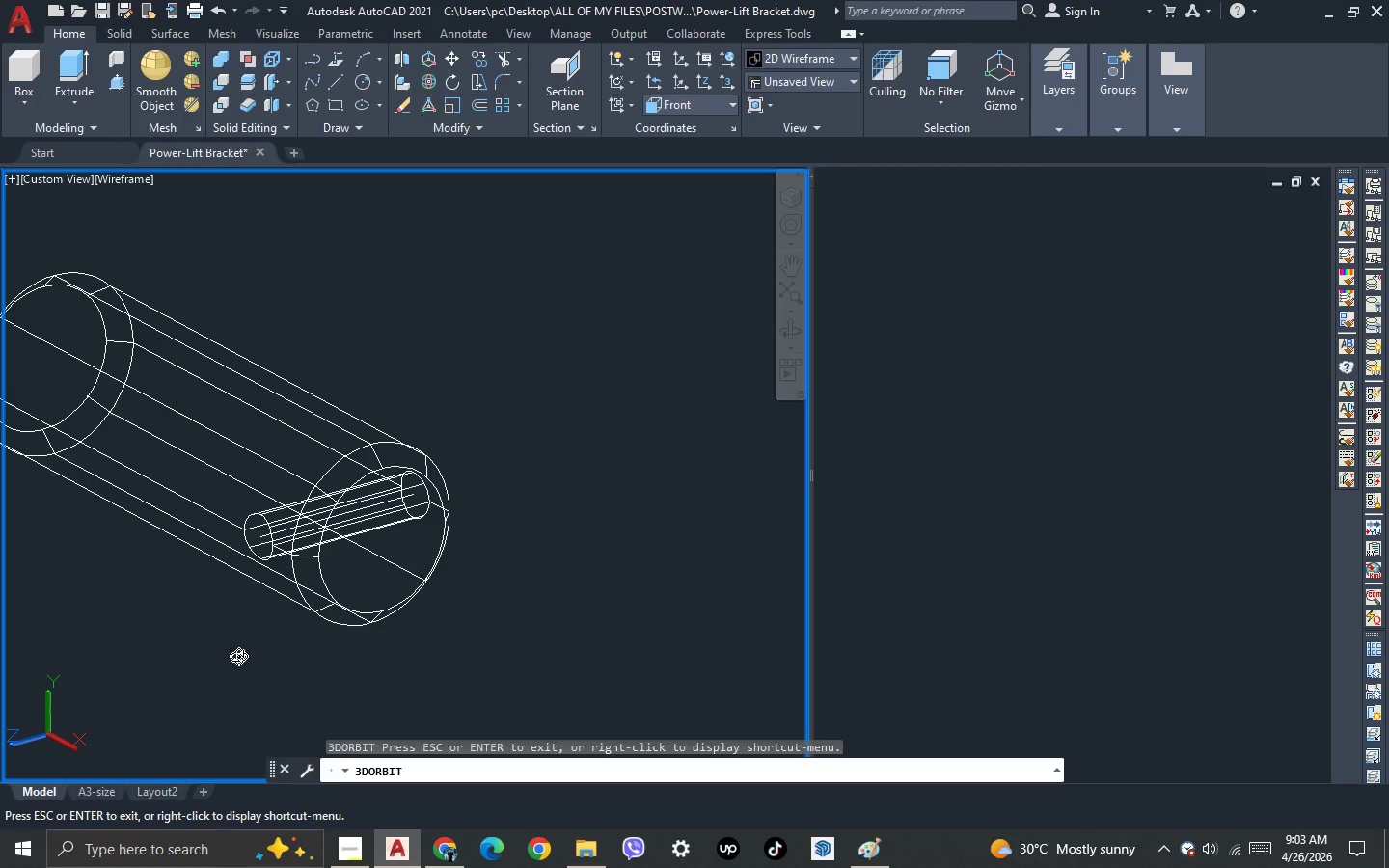 
left_click_drag(start_coordinate=[238, 656], to_coordinate=[309, 690])
 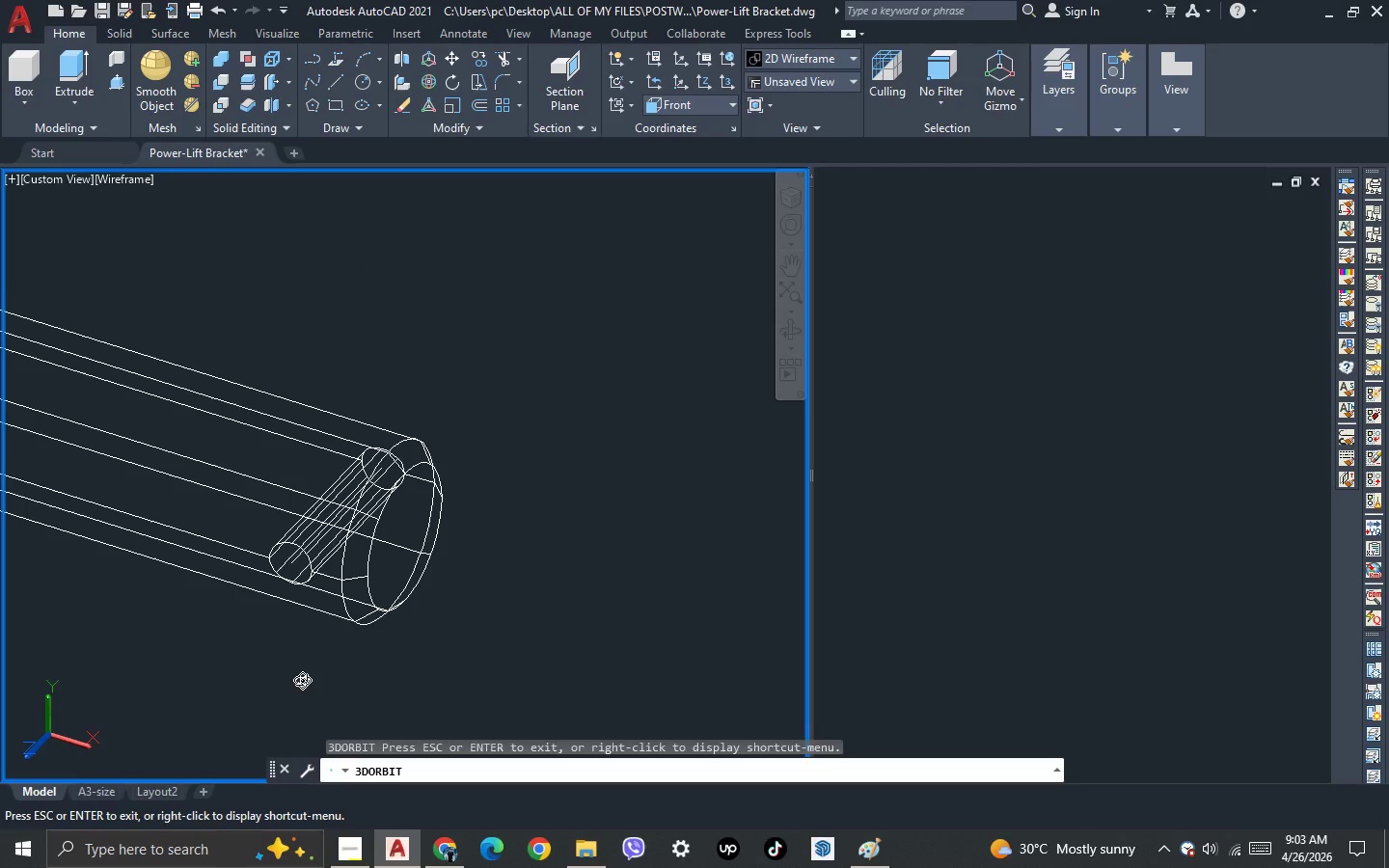 
left_click([300, 678])
 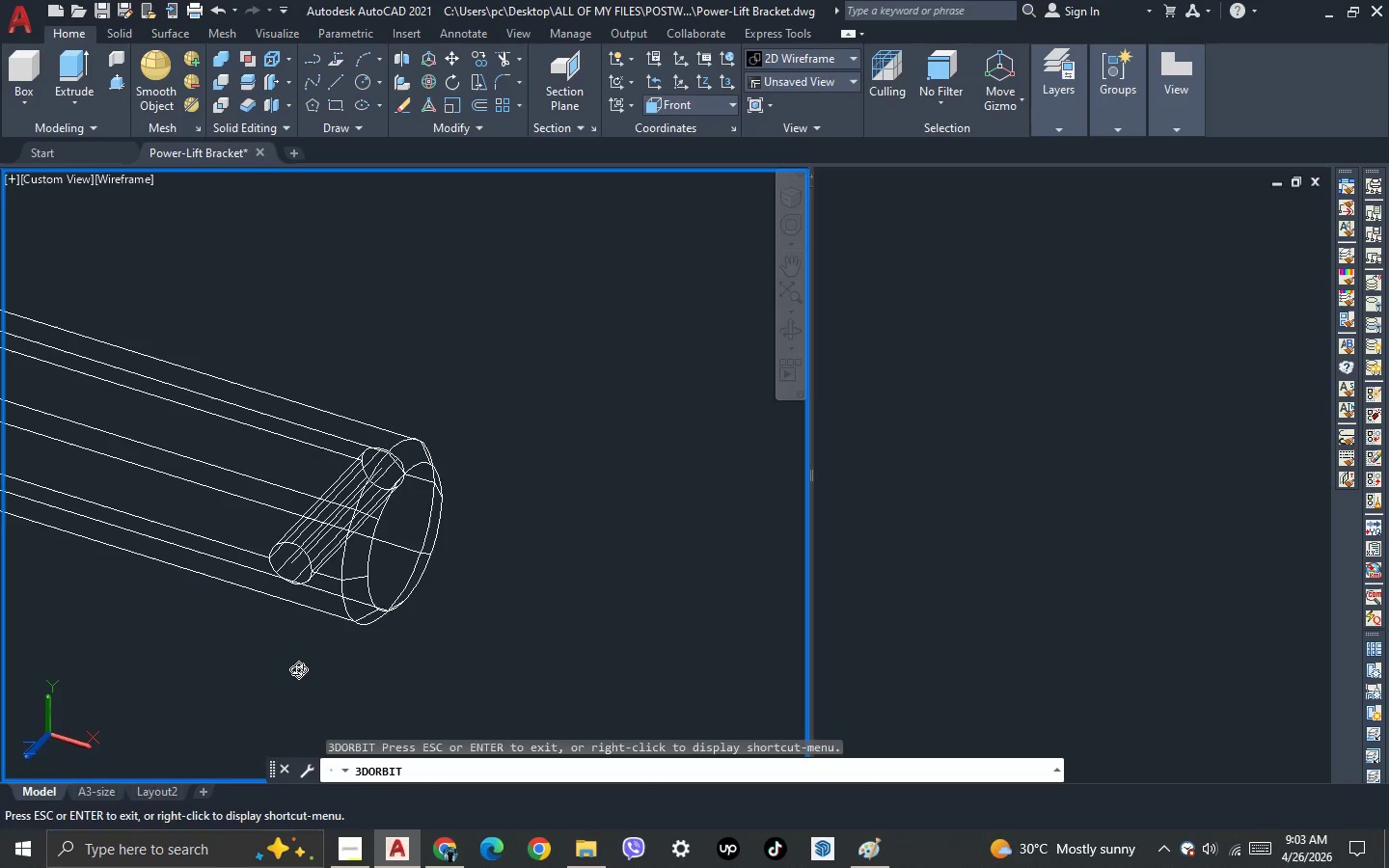 
key(Escape)
 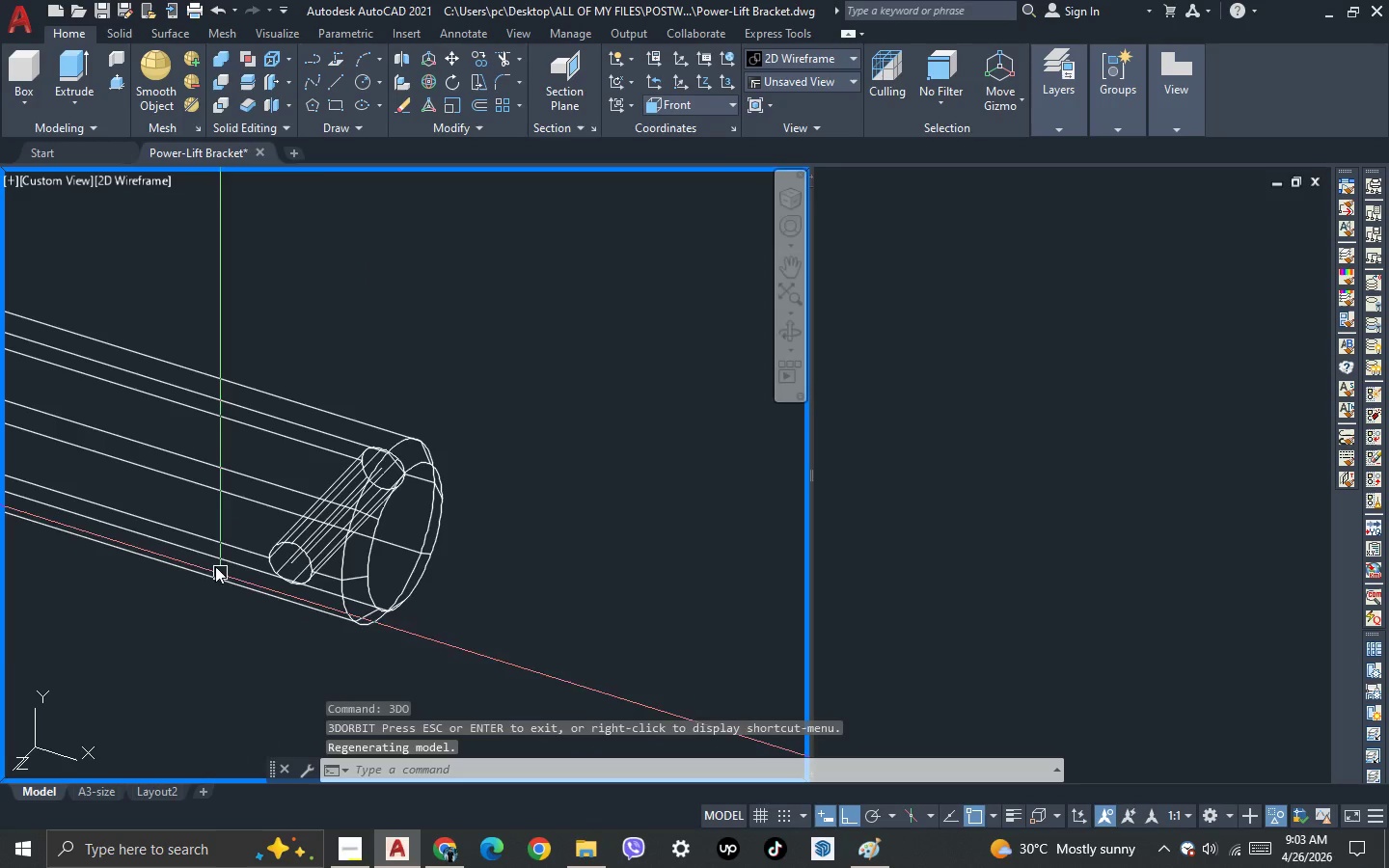 
left_click([214, 563])
 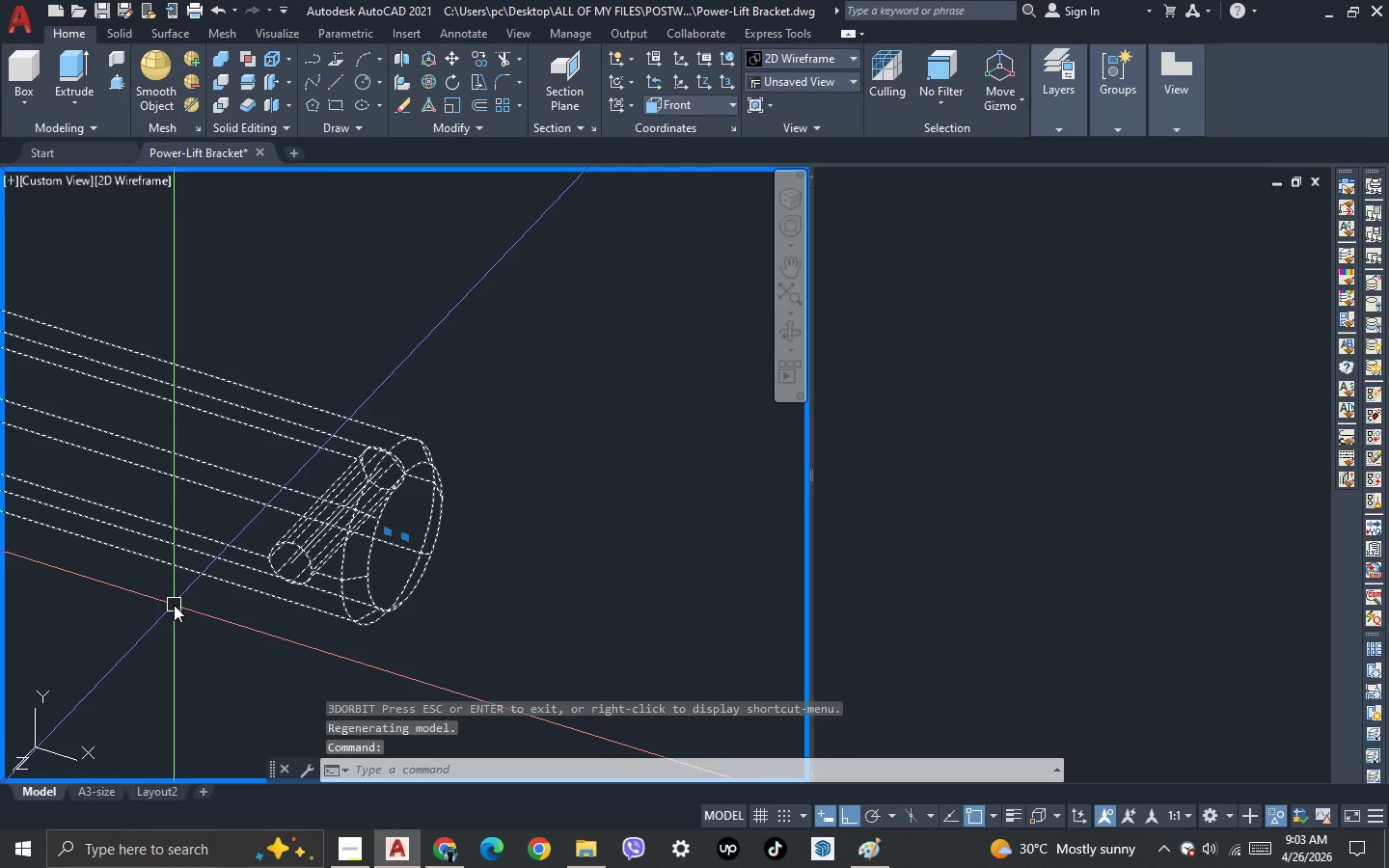 
key(Escape)
 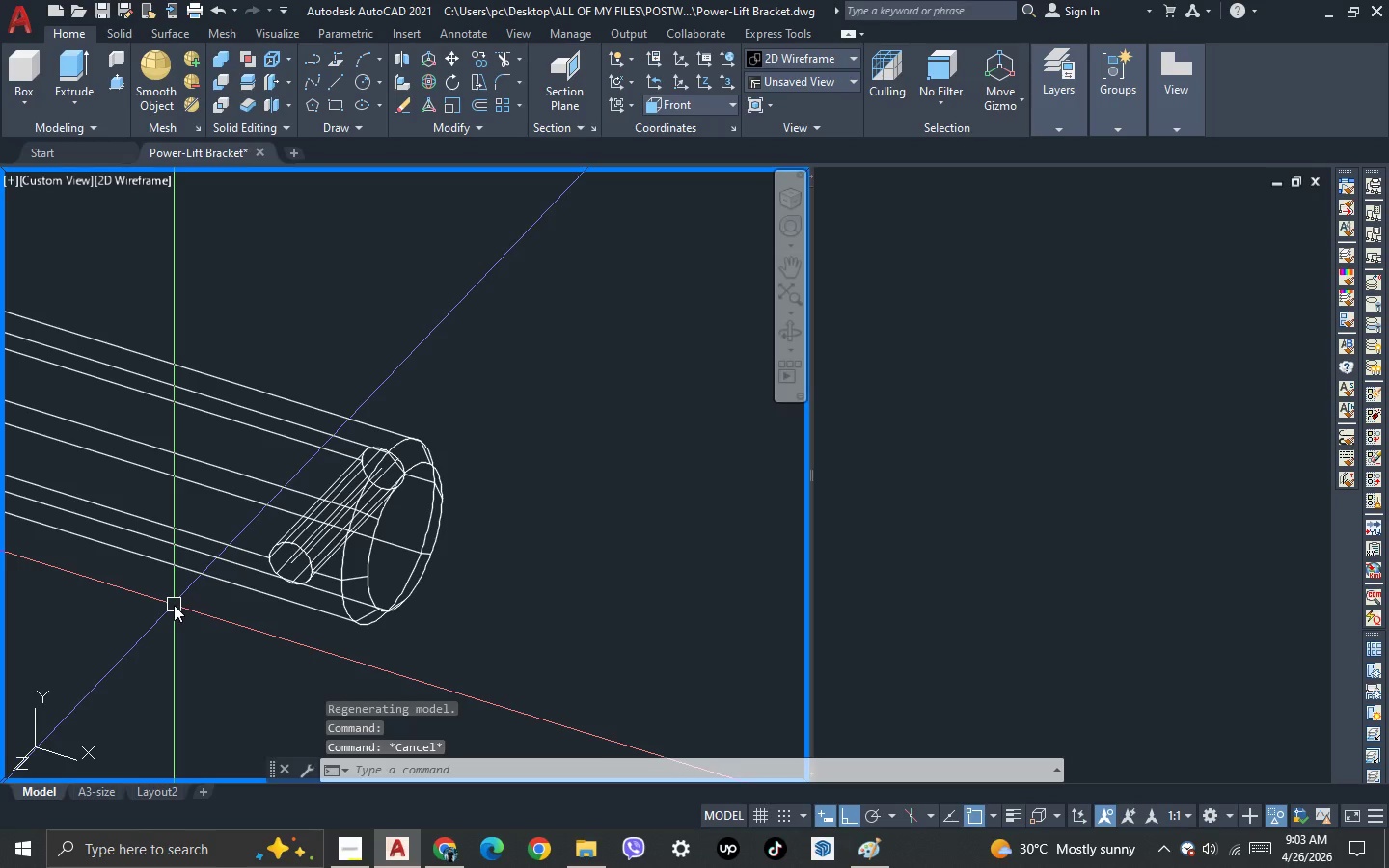 
scroll: coordinate [174, 605], scroll_direction: down, amount: 2.0
 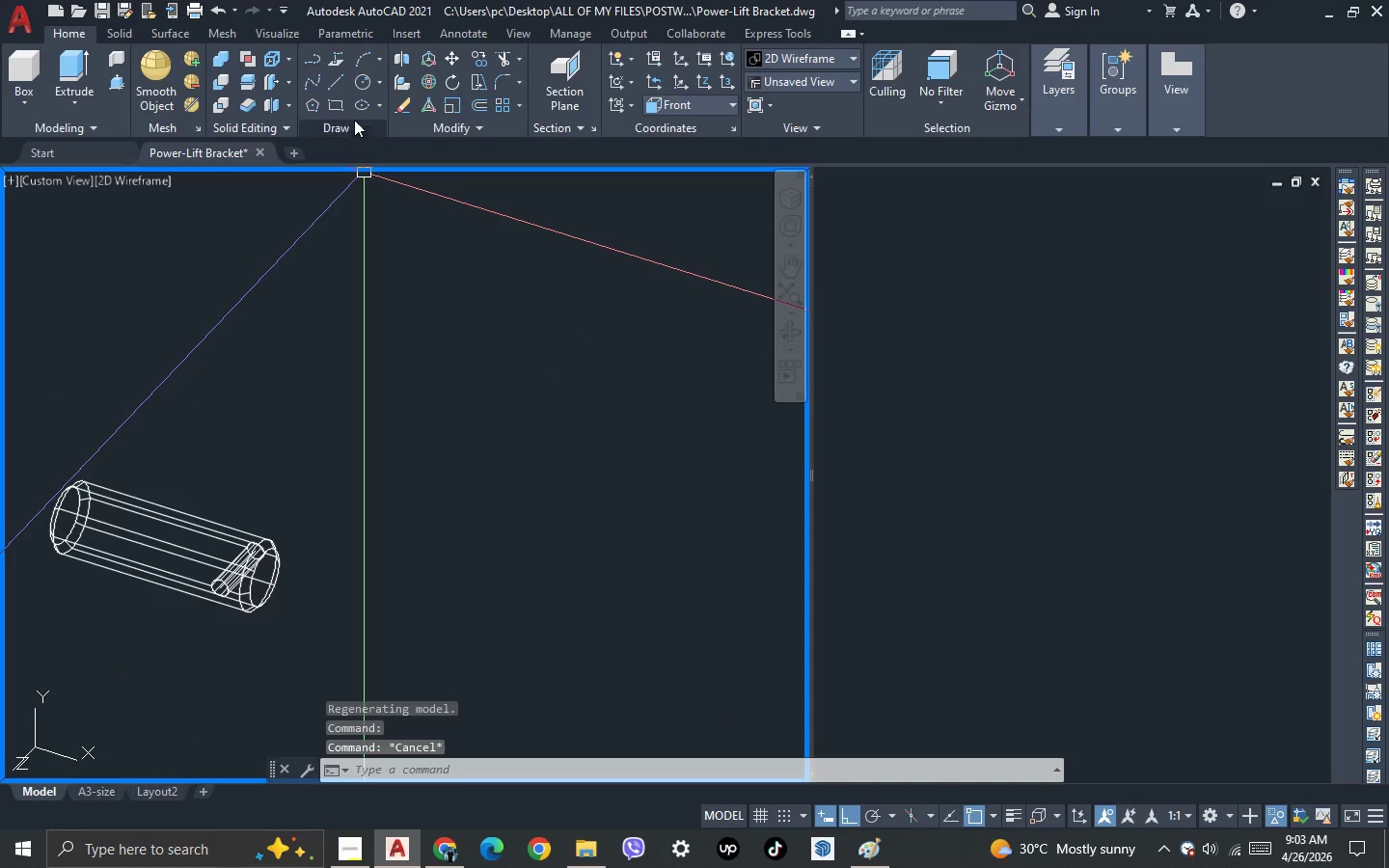 
left_click([377, 84])
 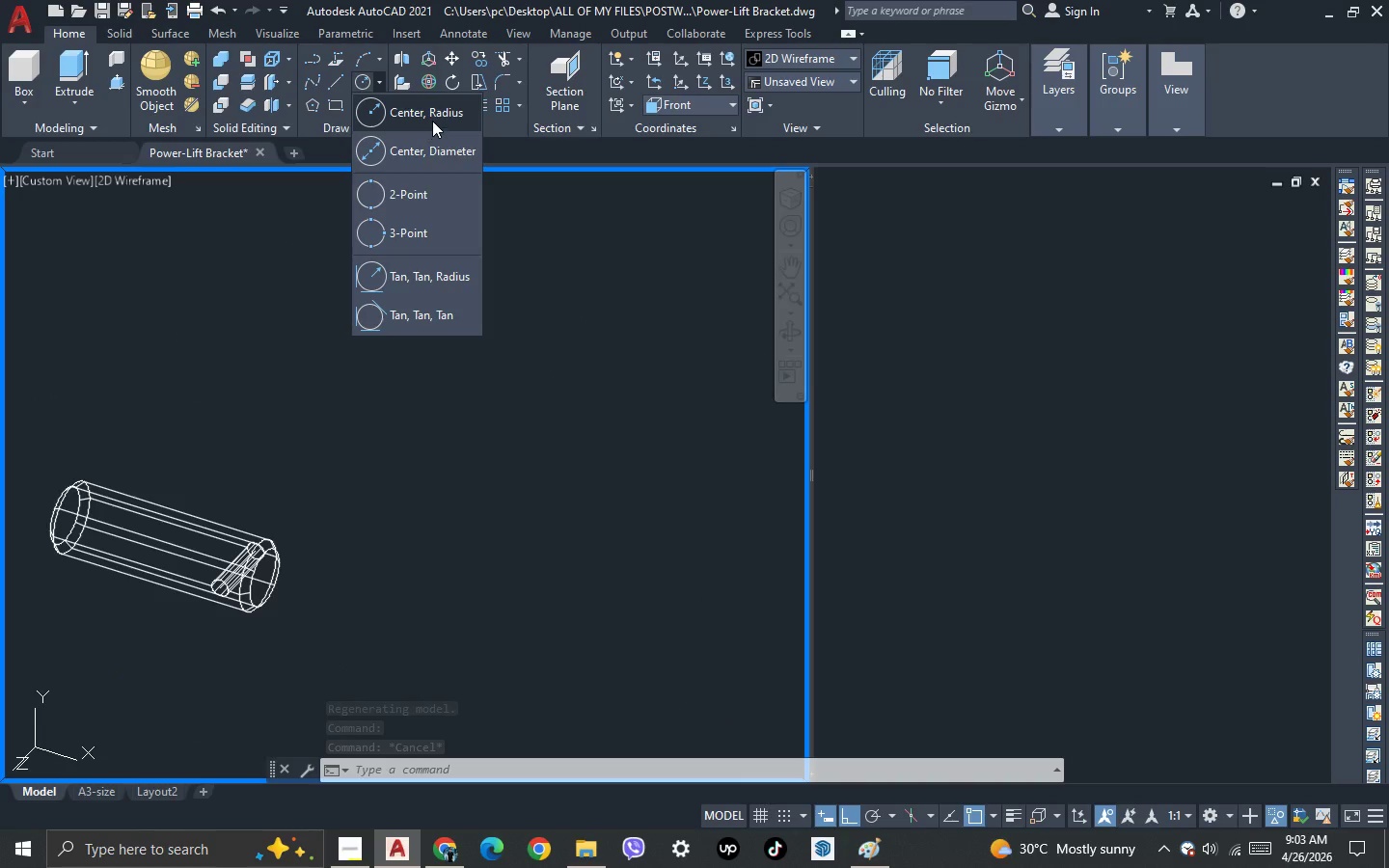 
left_click([432, 119])
 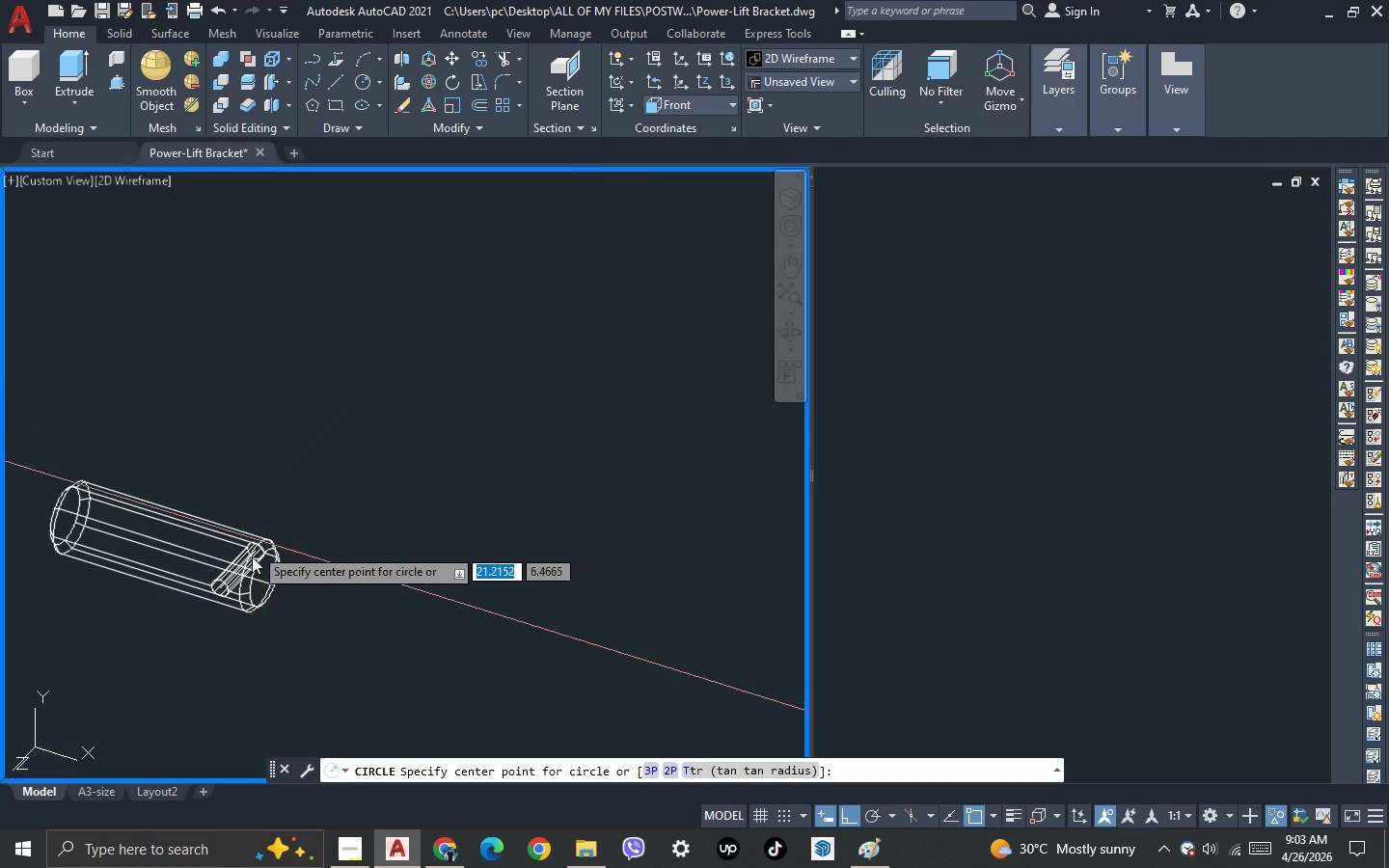 
scroll: coordinate [237, 443], scroll_direction: up, amount: 4.0
 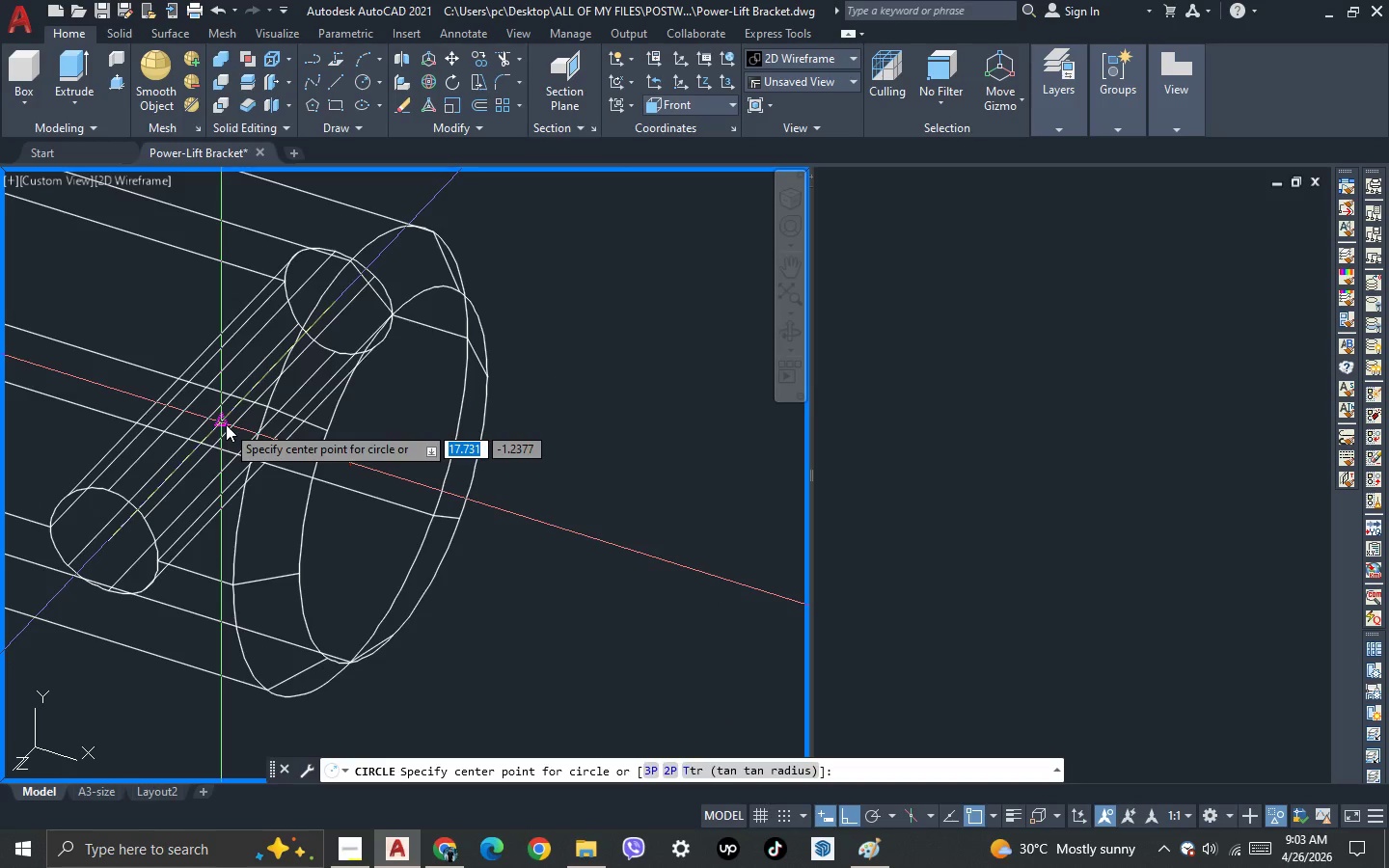 
left_click_drag(start_coordinate=[226, 424], to_coordinate=[226, 447])
 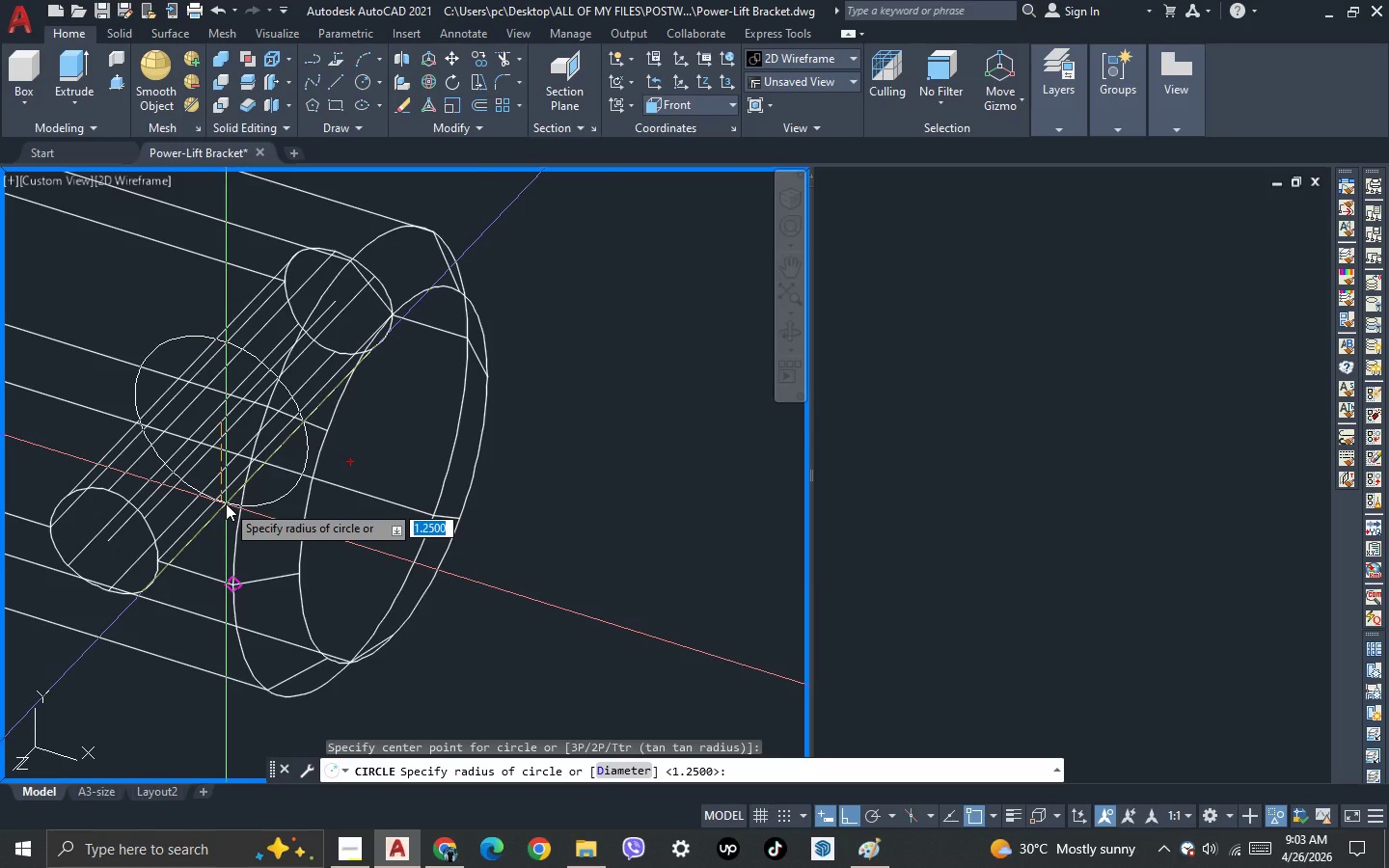 
key(Escape)
 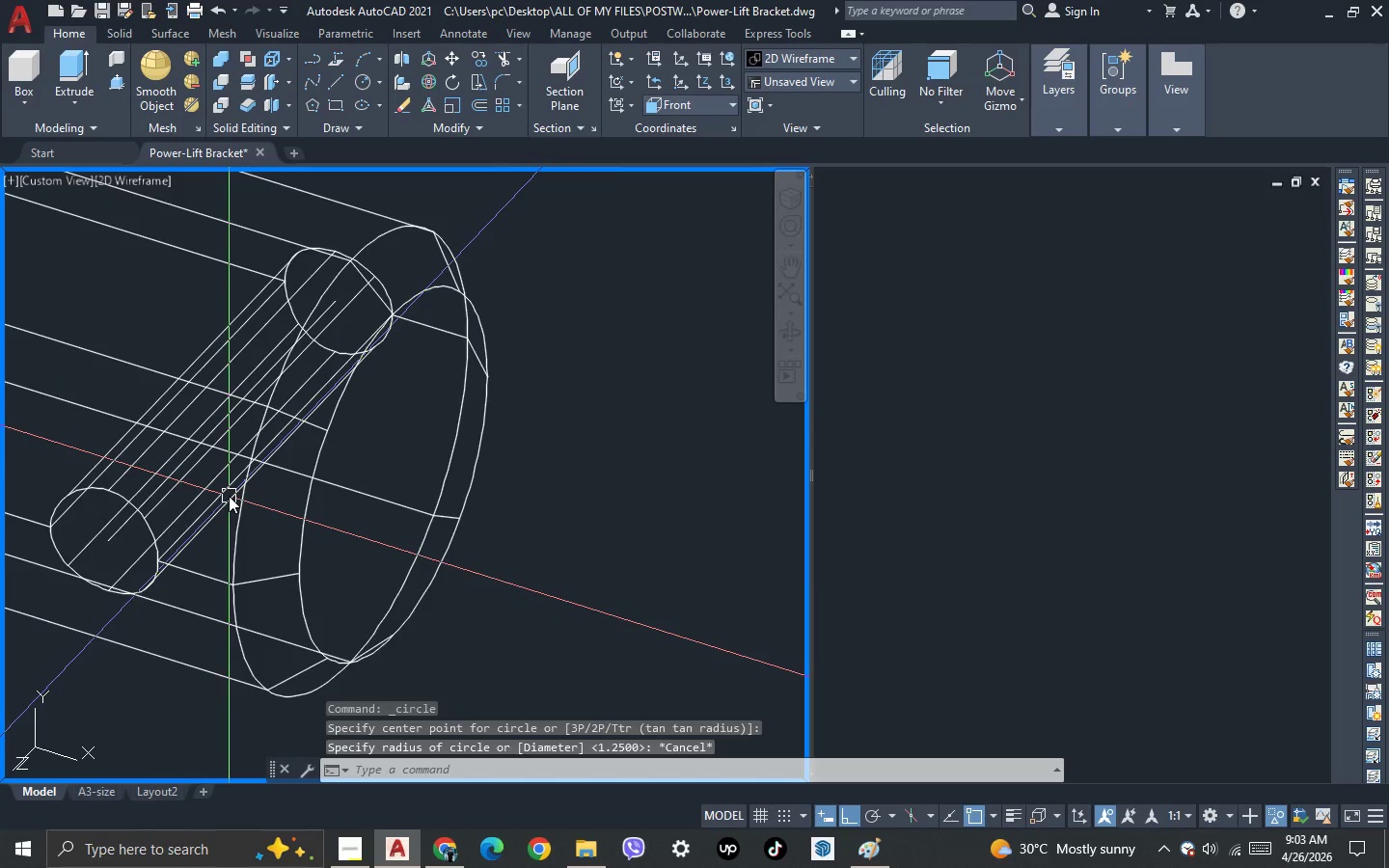 
scroll: coordinate [230, 494], scroll_direction: down, amount: 1.0
 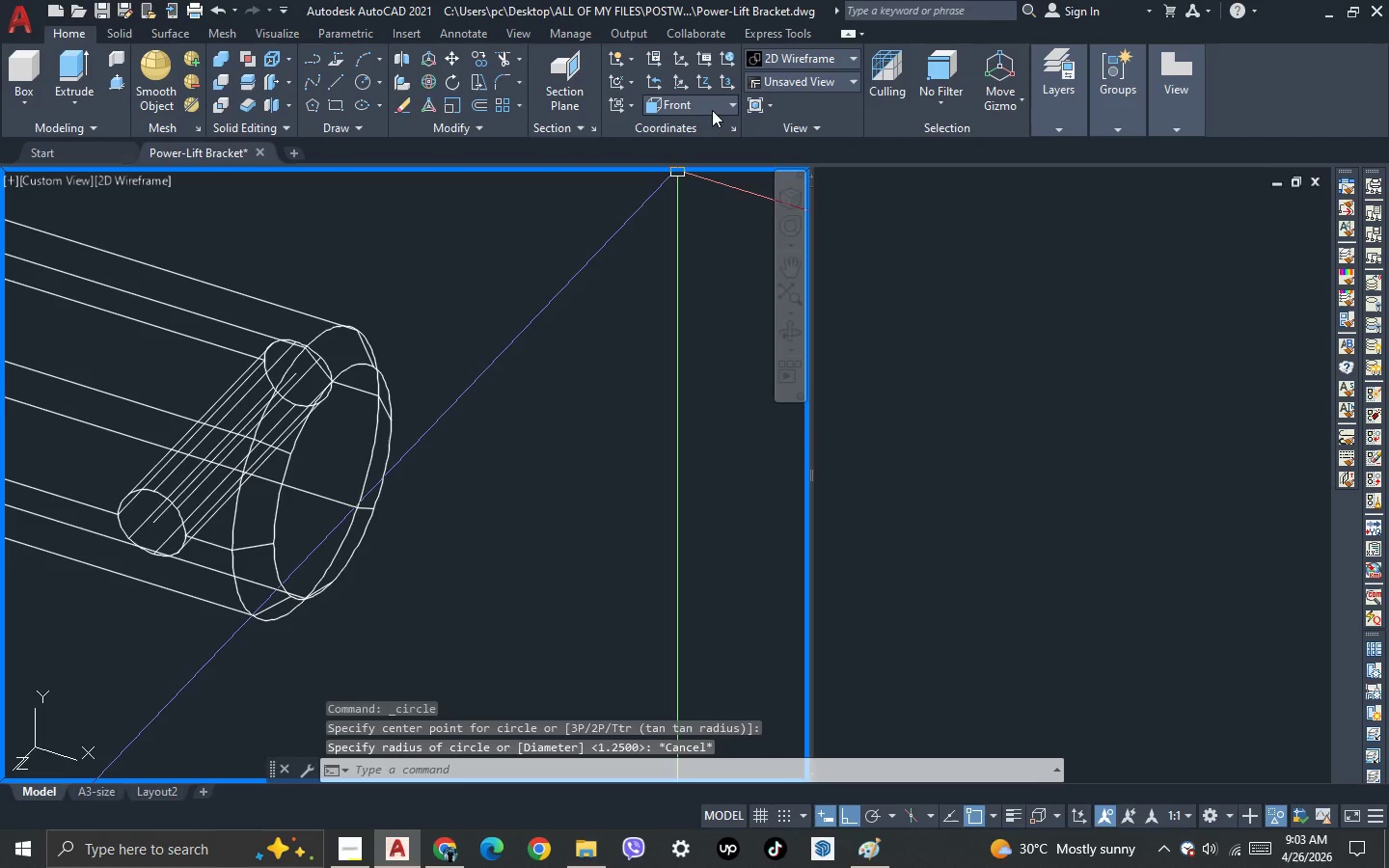 
left_click([712, 110])
 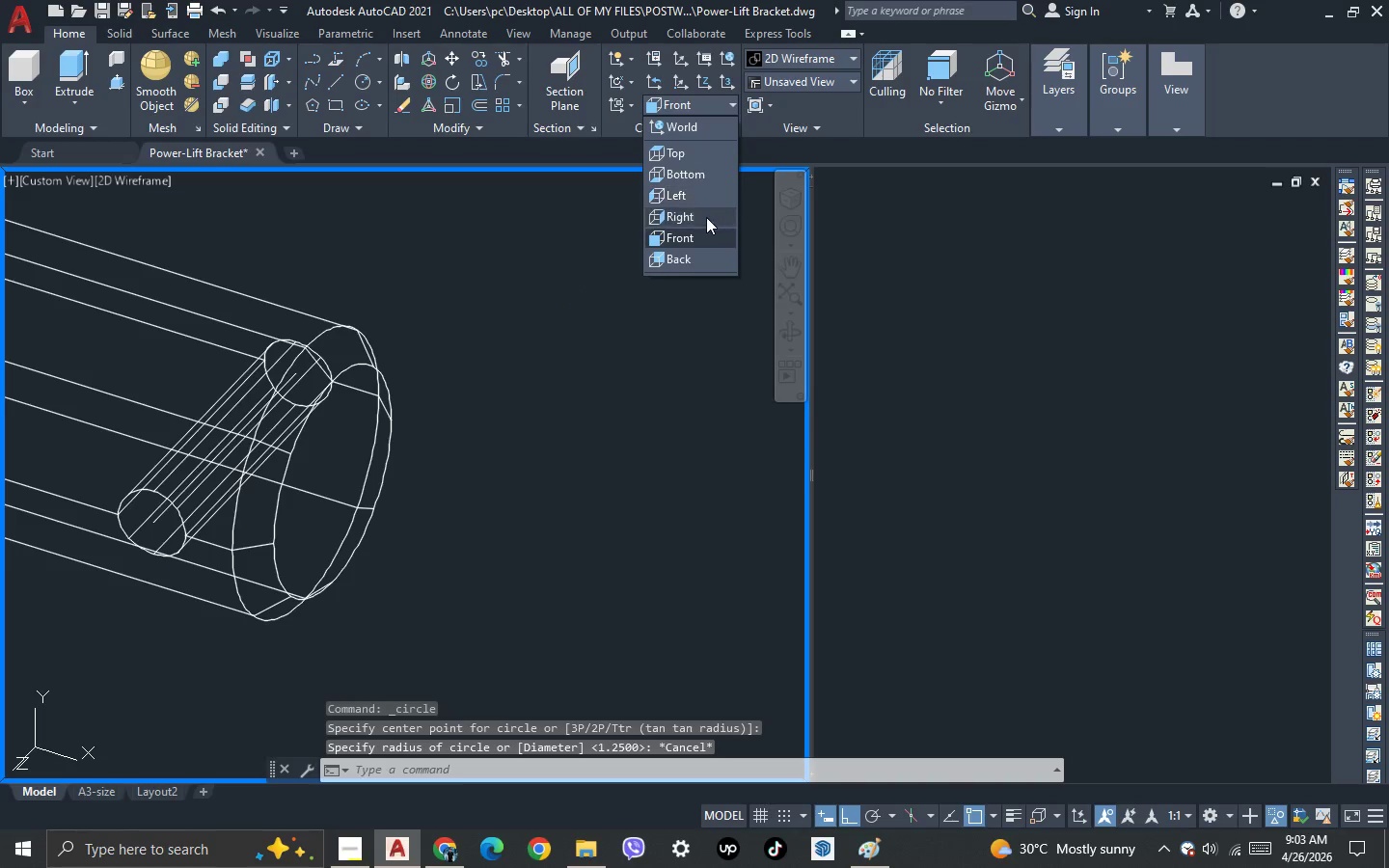 
left_click([702, 224])
 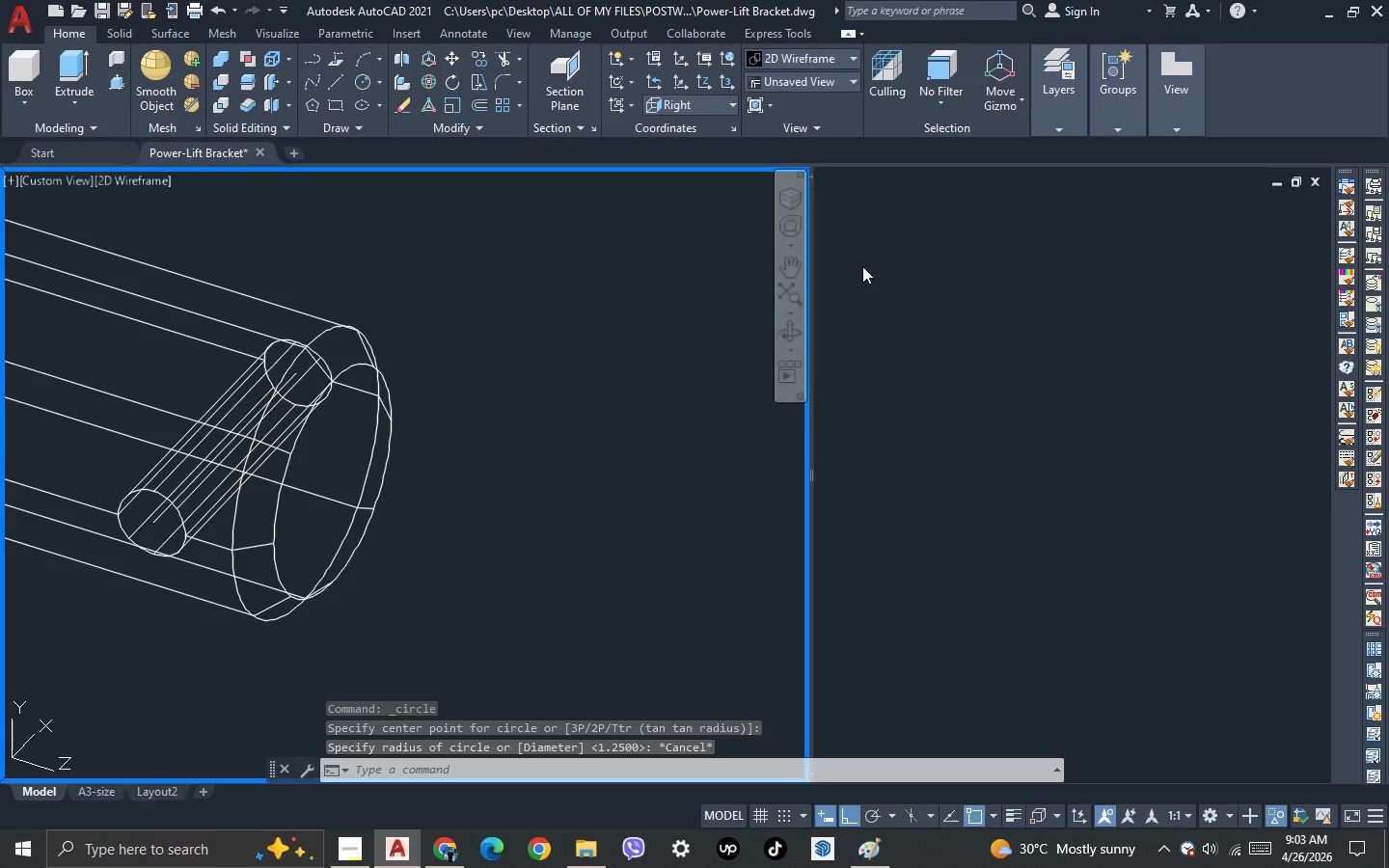 
left_click([884, 266])
 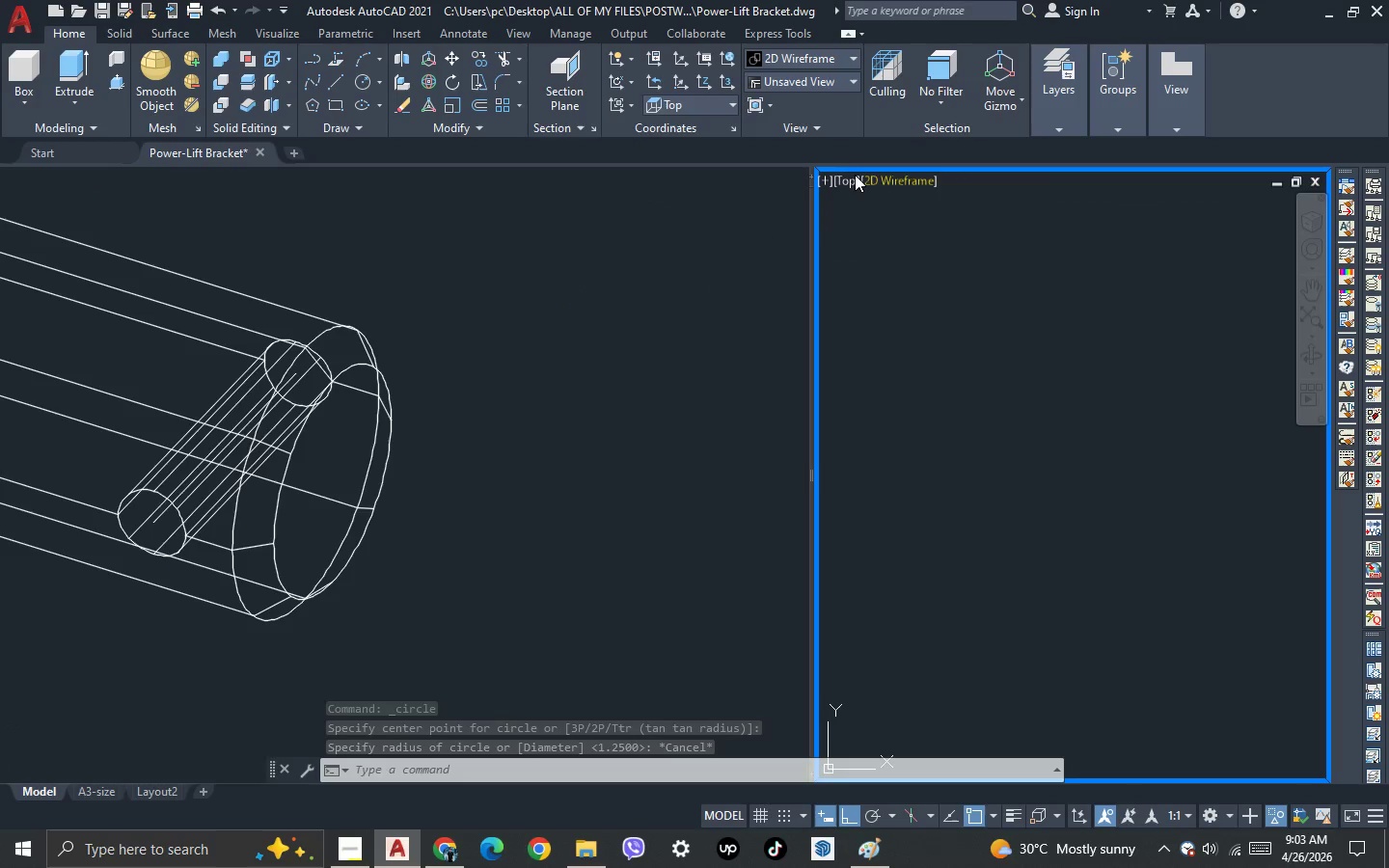 
left_click([848, 176])
 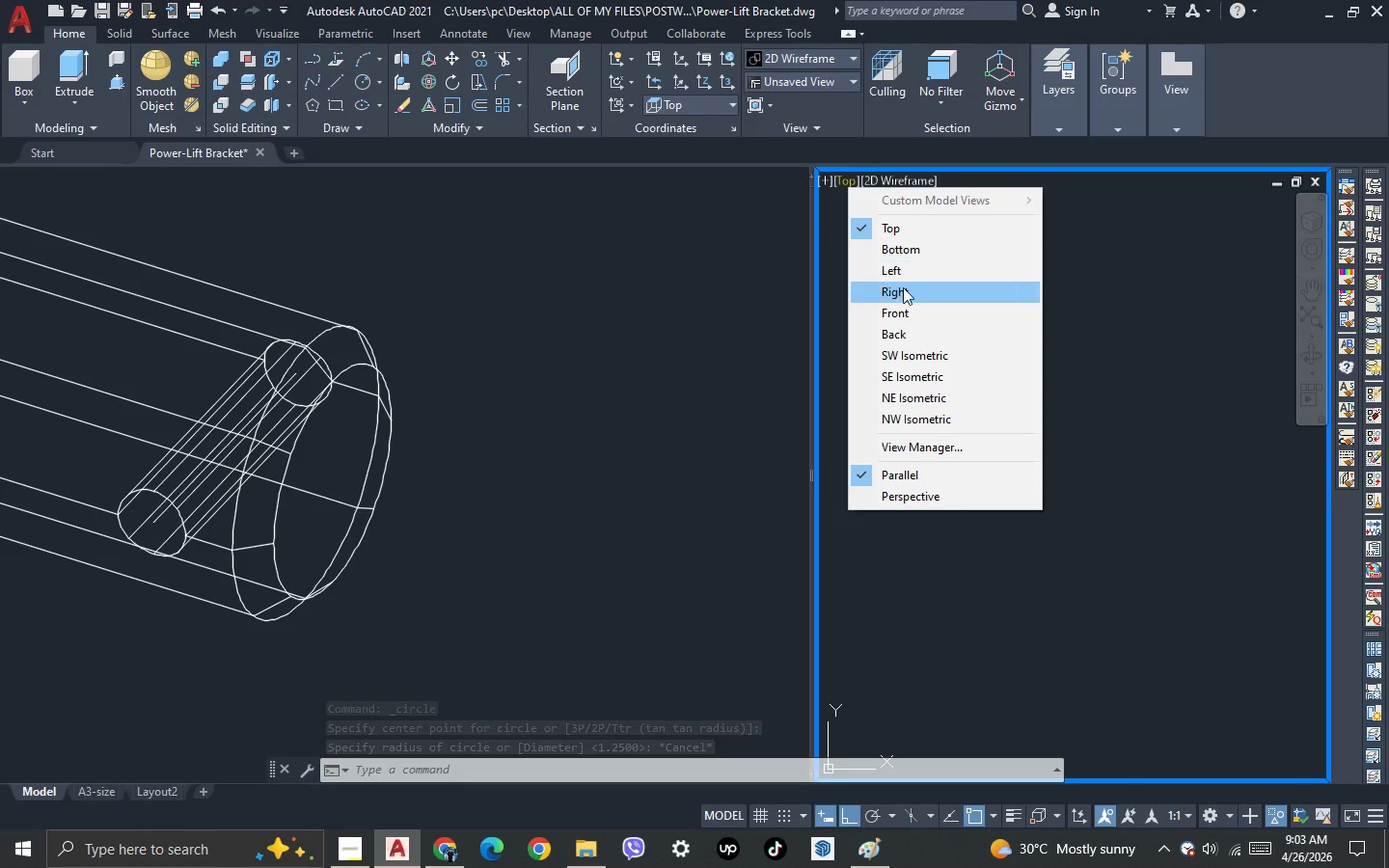 
left_click([904, 293])
 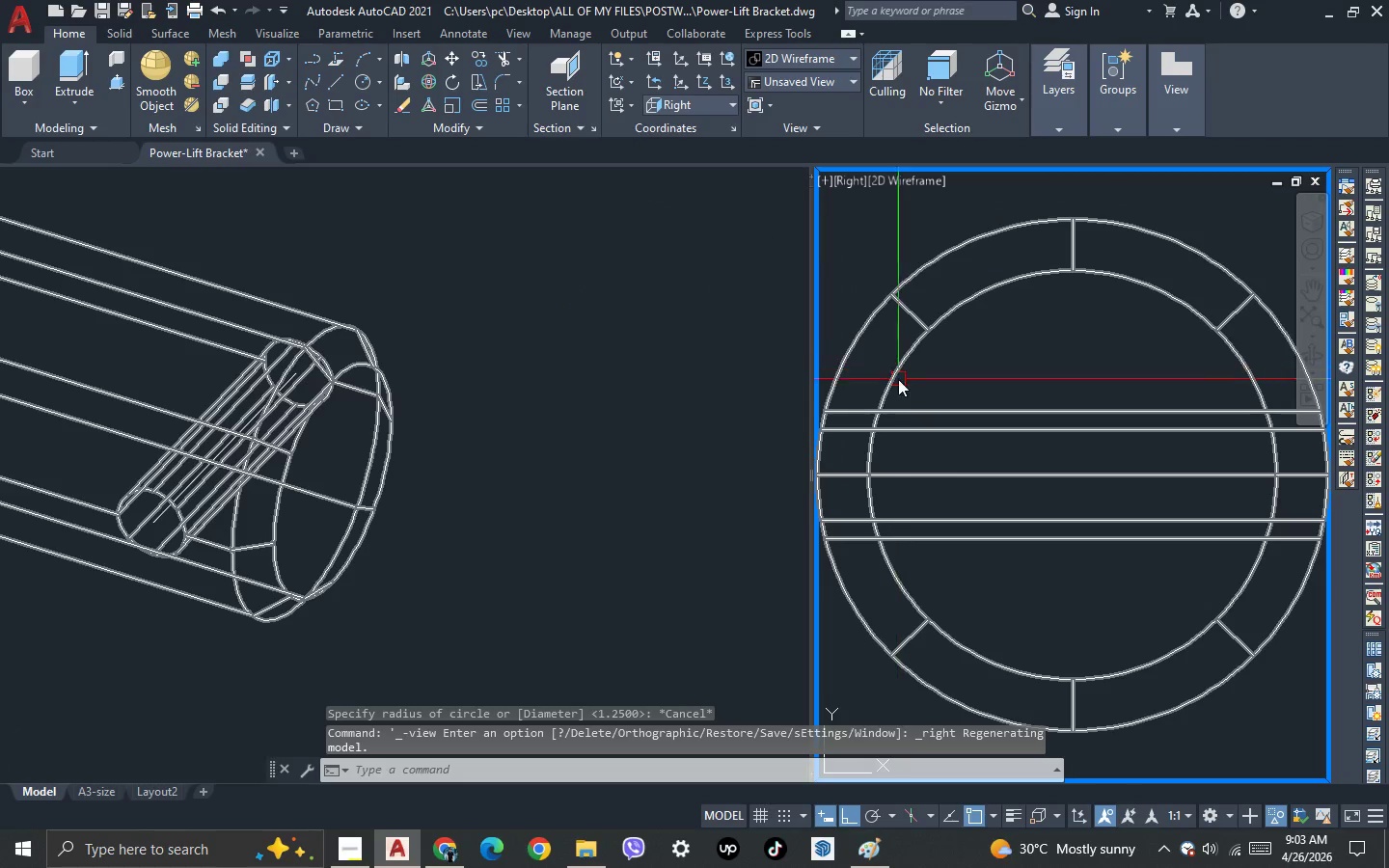 
scroll: coordinate [1049, 495], scroll_direction: down, amount: 2.0
 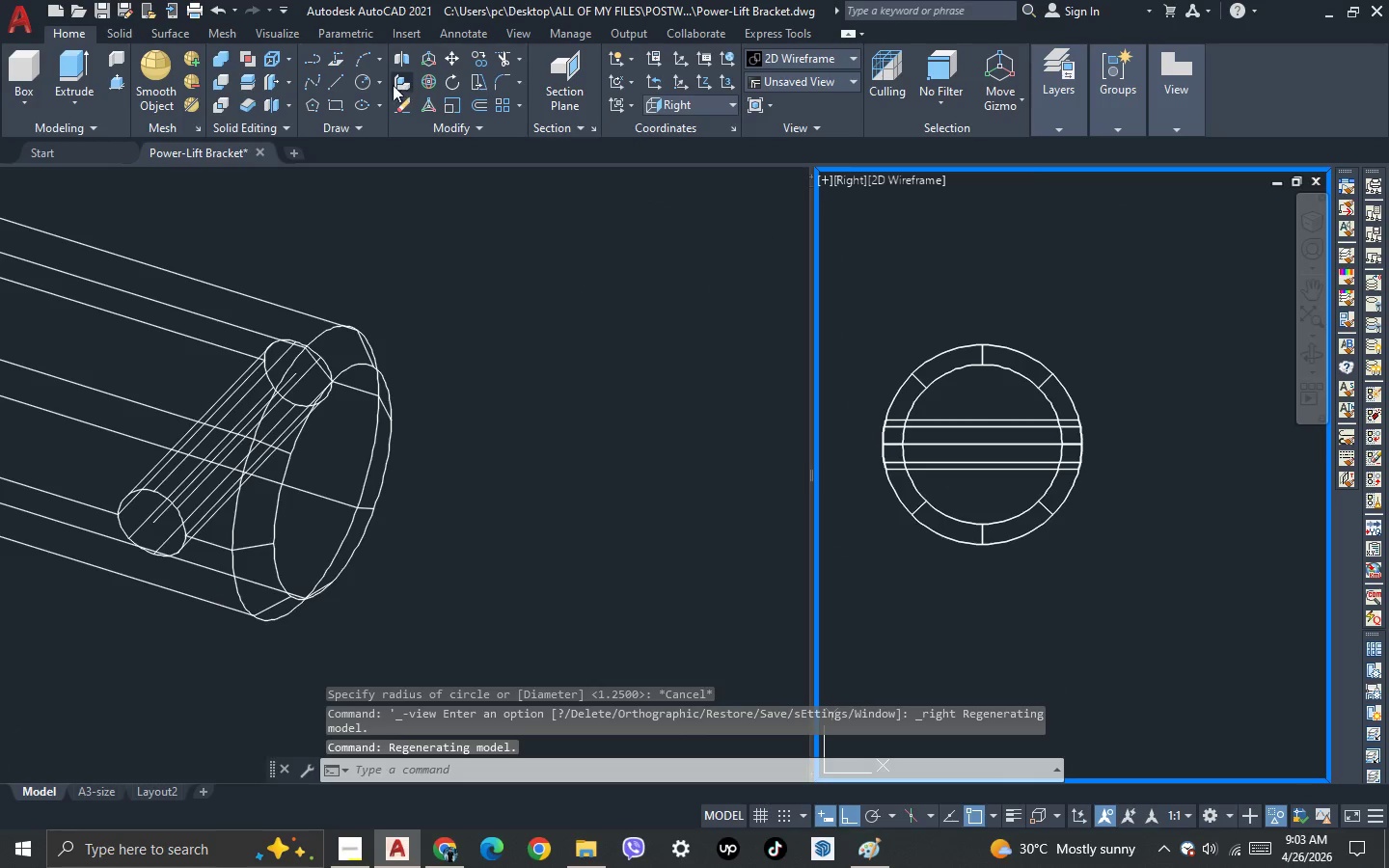 
left_click([361, 83])
 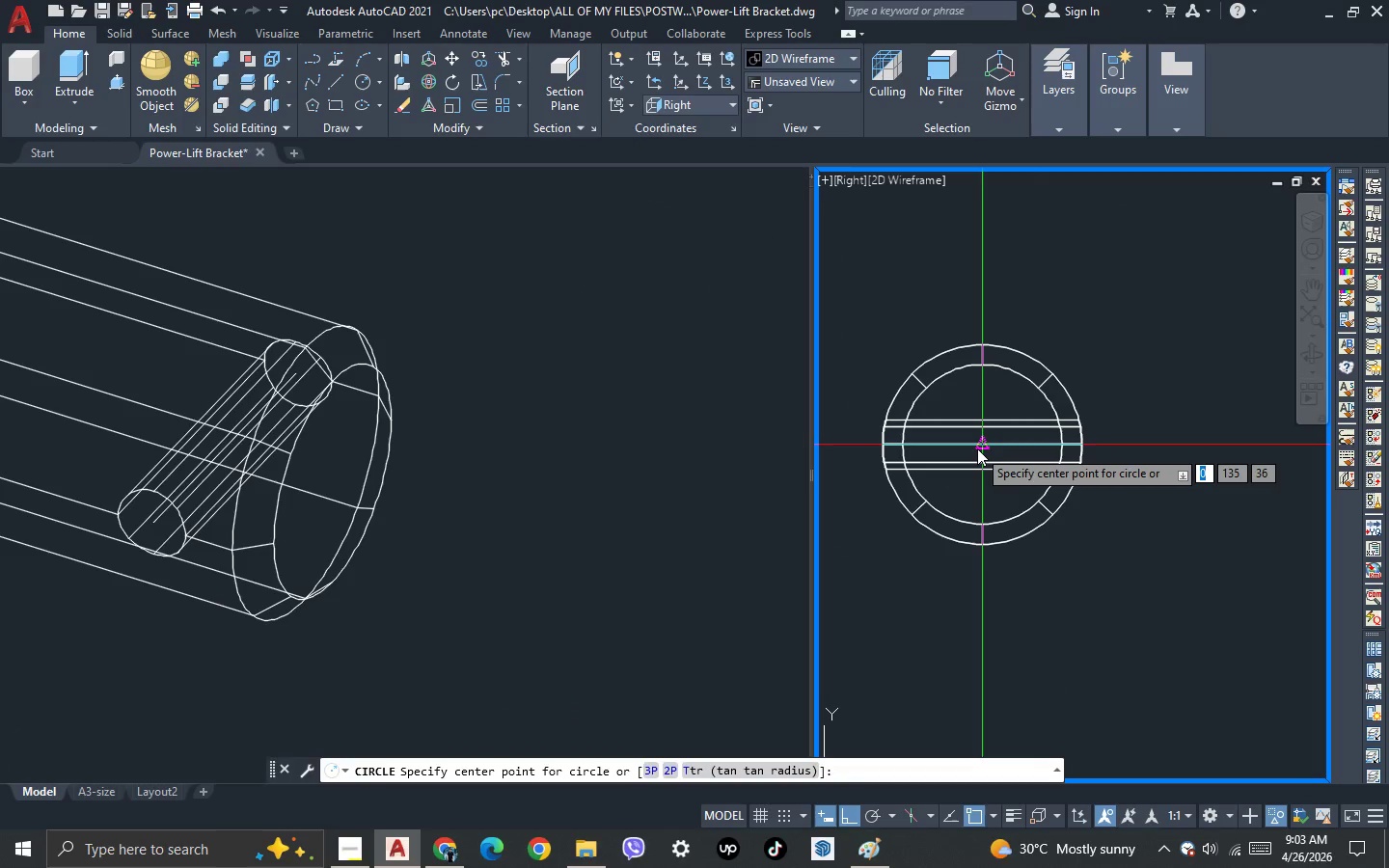 
left_click([977, 448])
 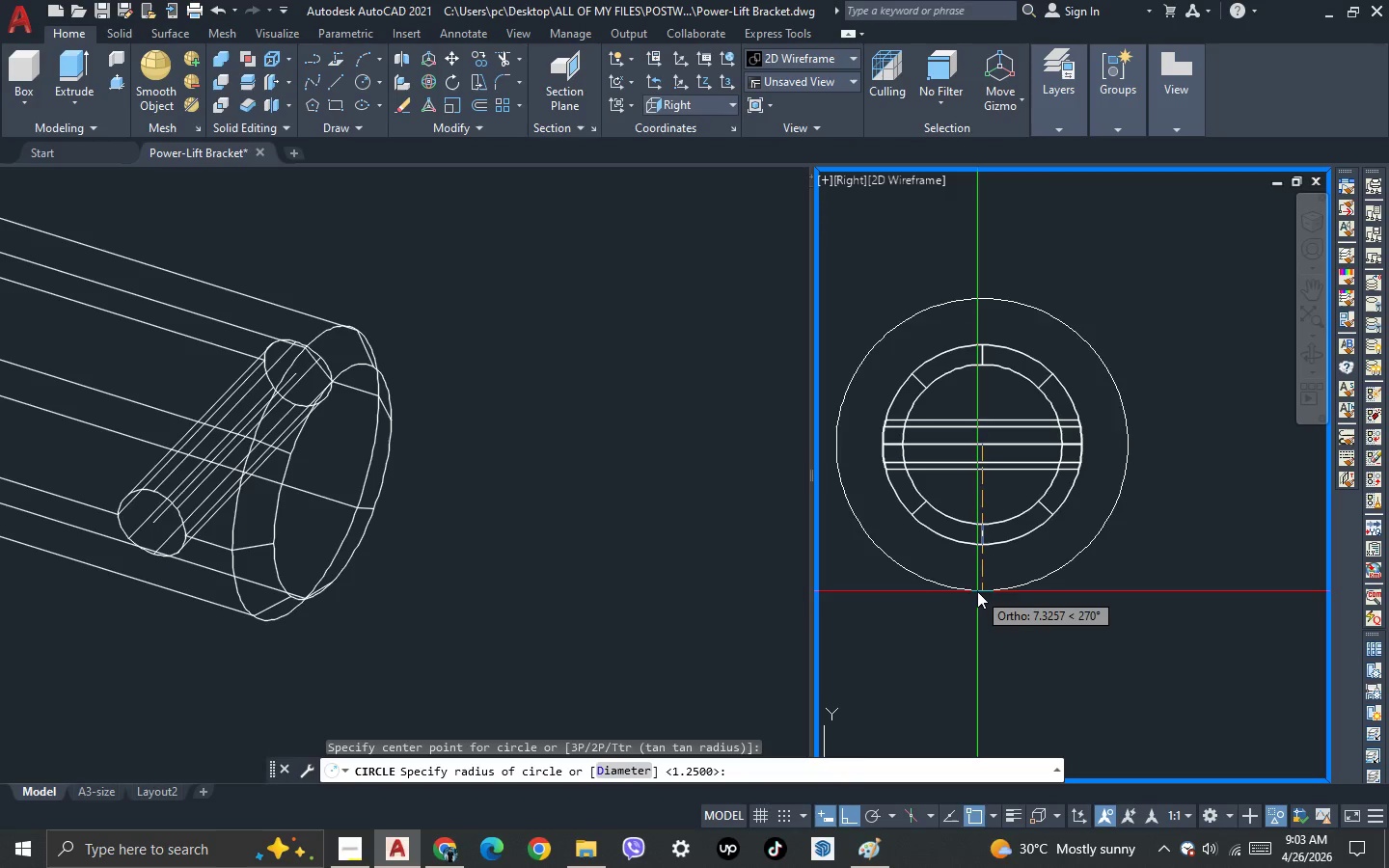 
key(Escape)
 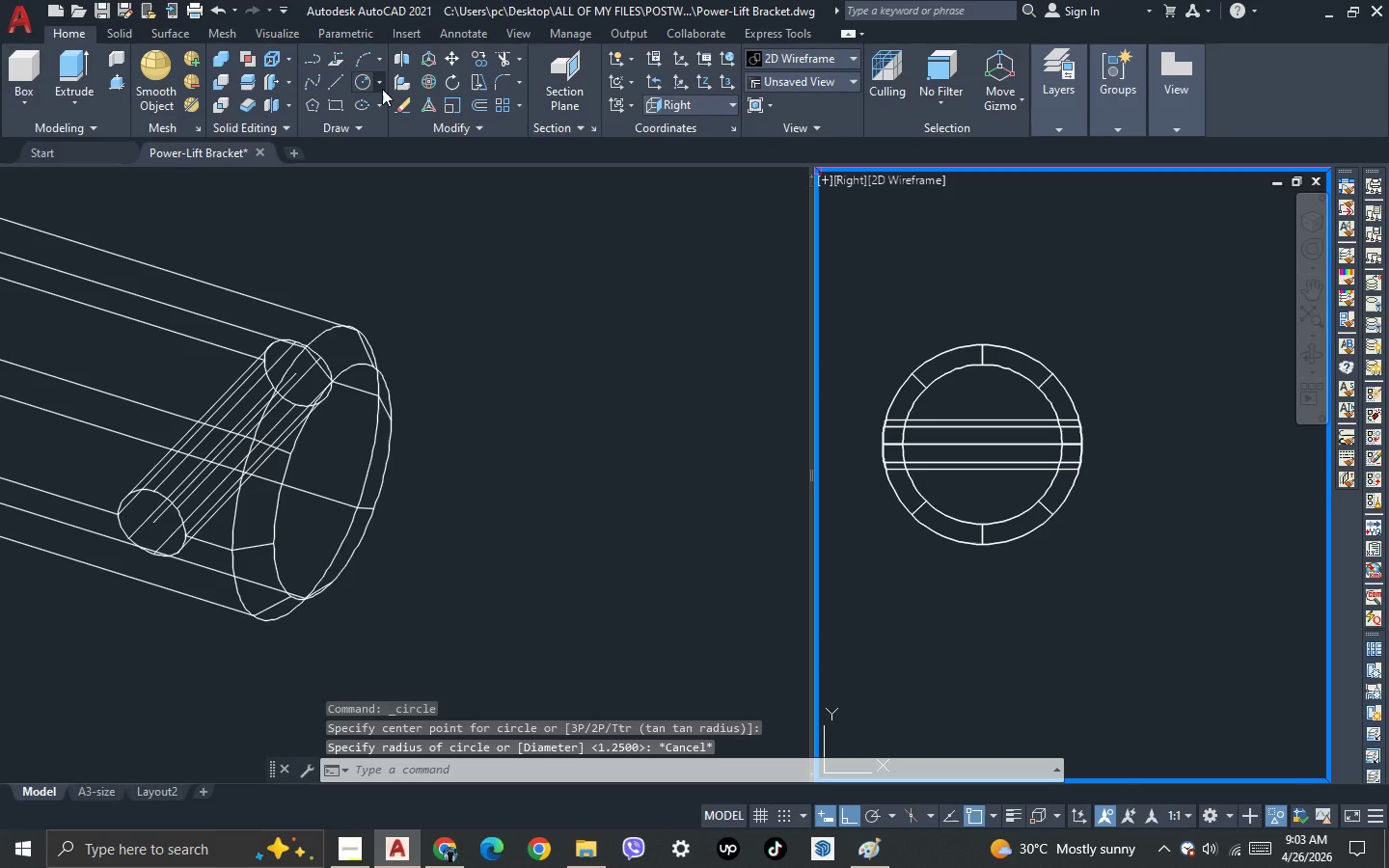 
left_click([380, 88])
 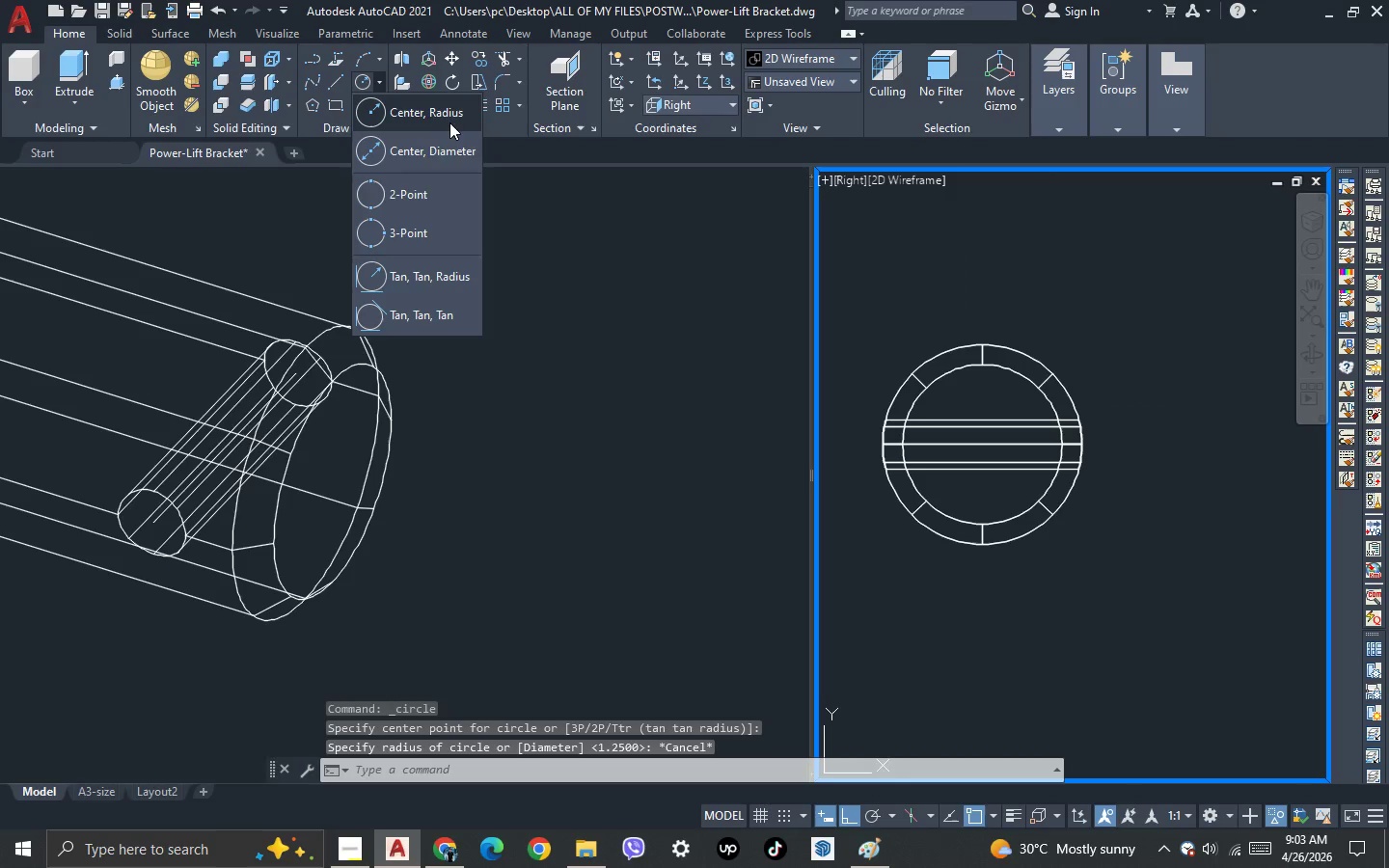 
left_click([453, 114])
 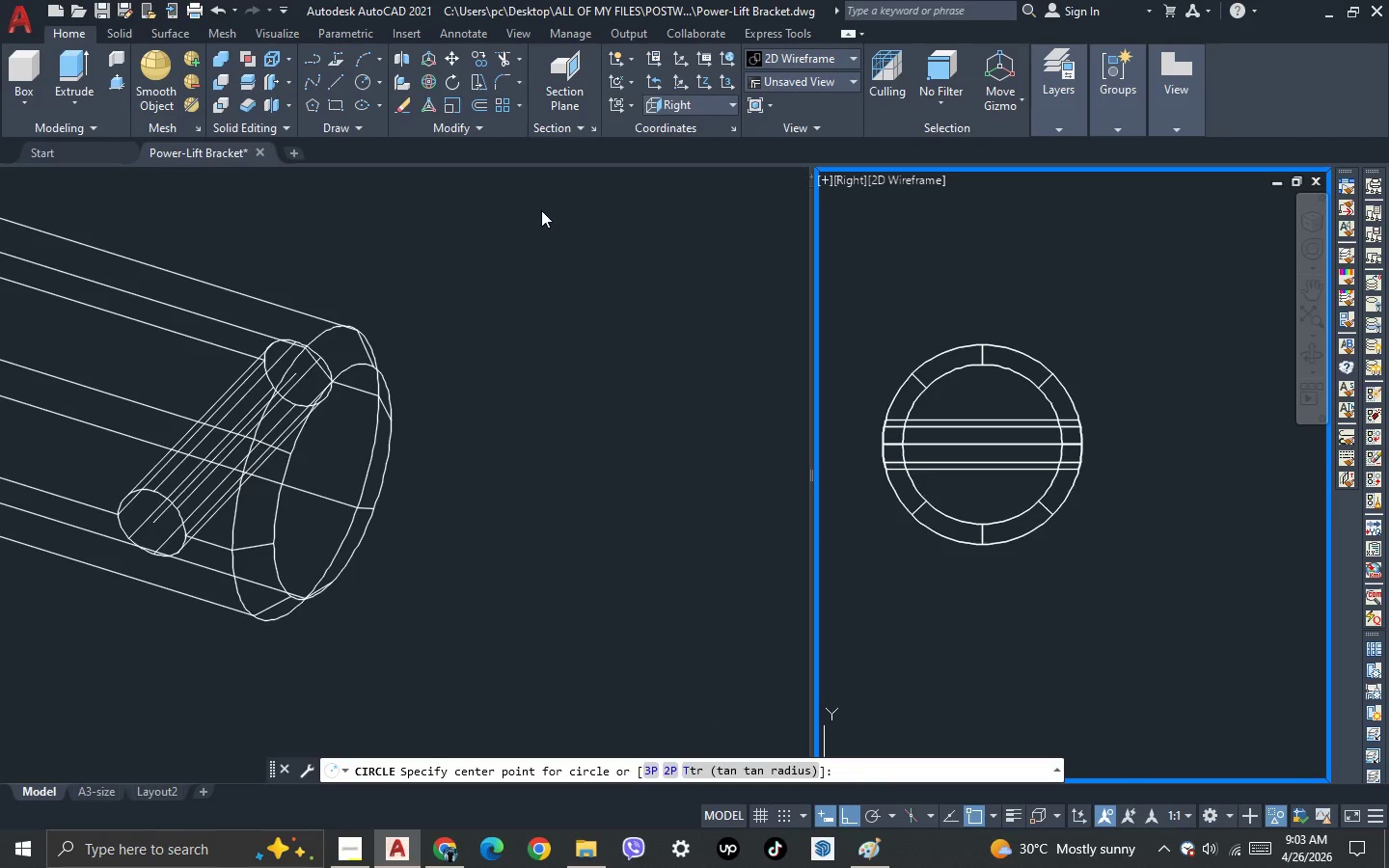 
scroll: coordinate [565, 263], scroll_direction: down, amount: 1.0
 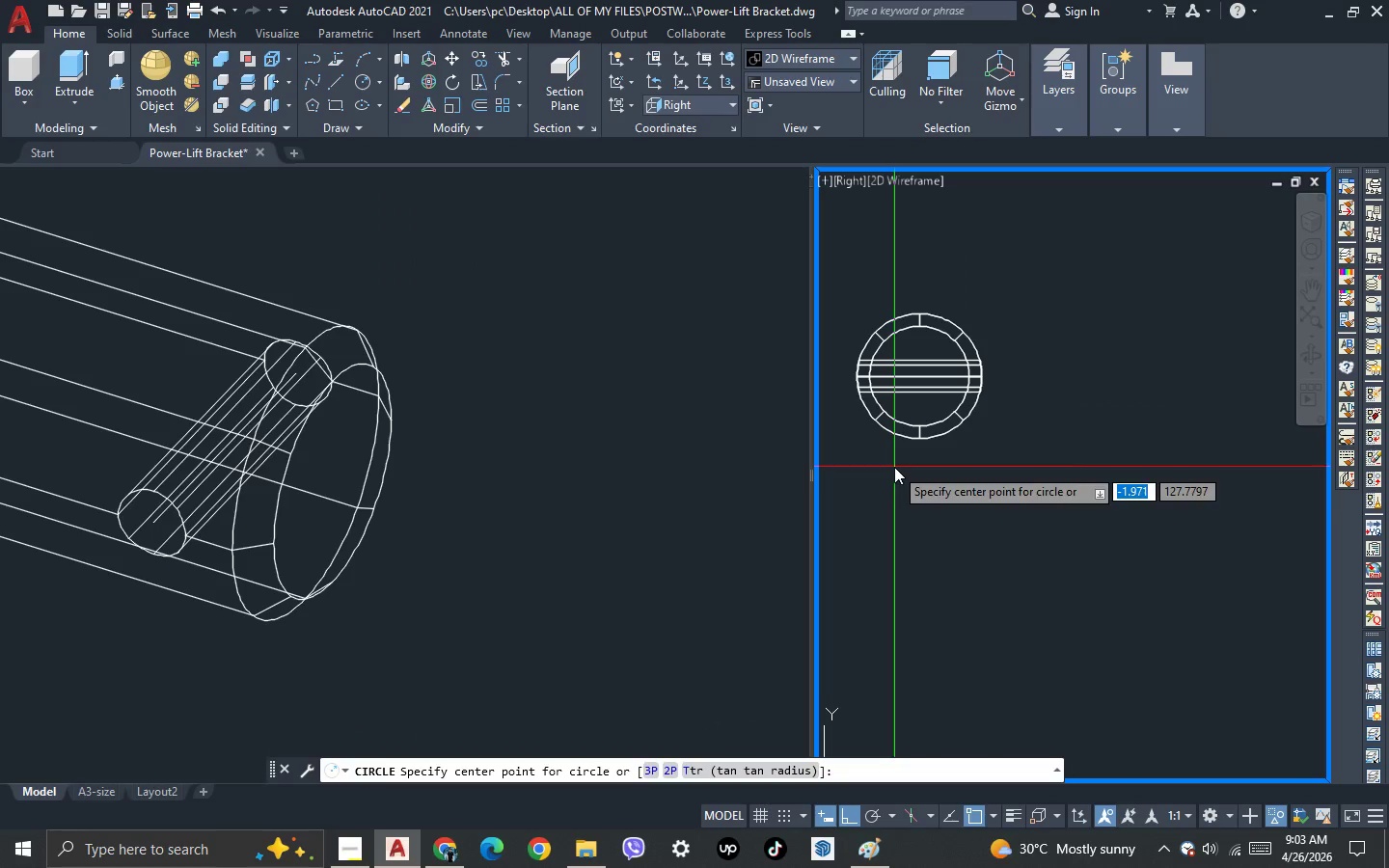 
scroll: coordinate [884, 406], scroll_direction: up, amount: 1.0
 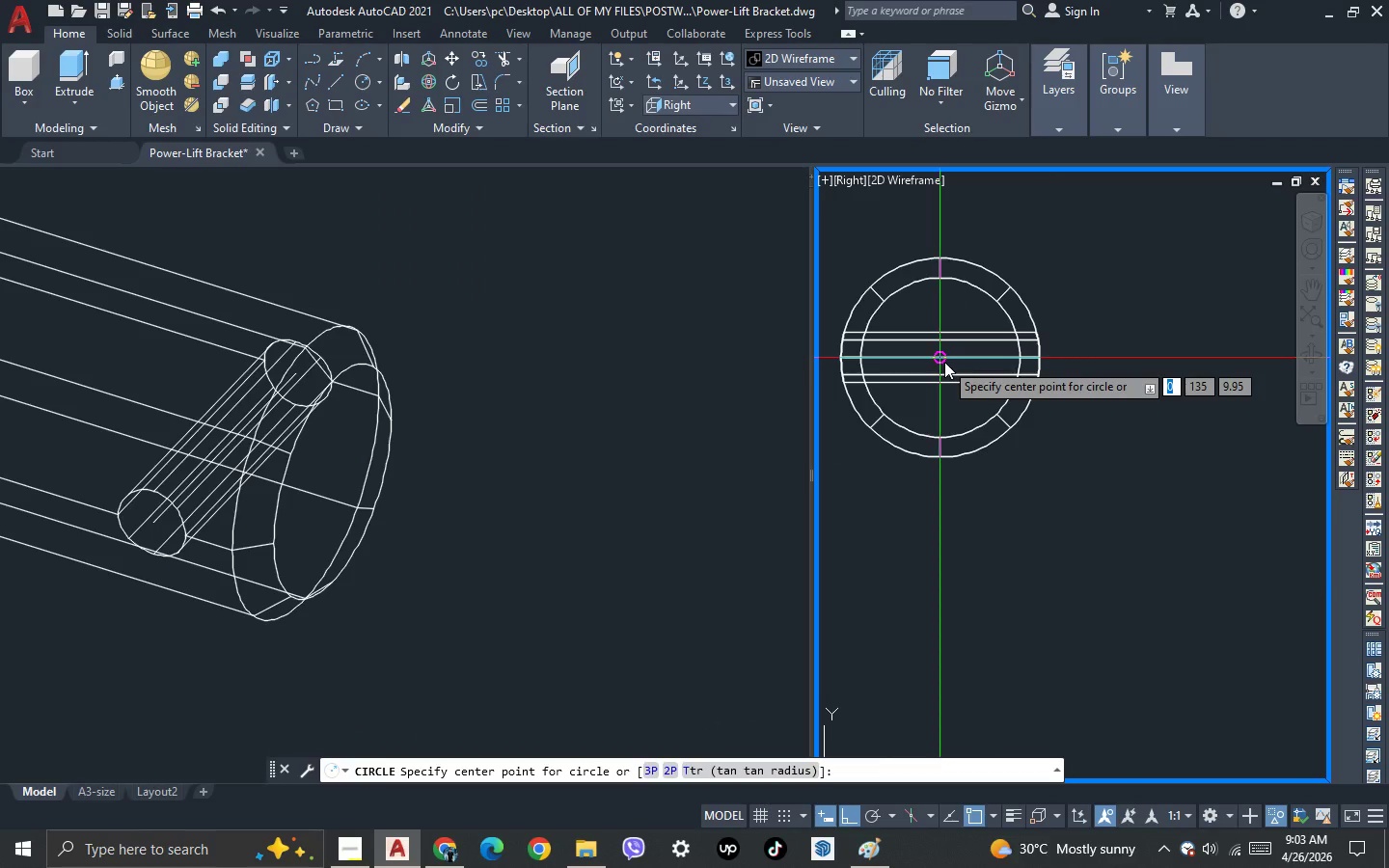 
left_click([944, 362])
 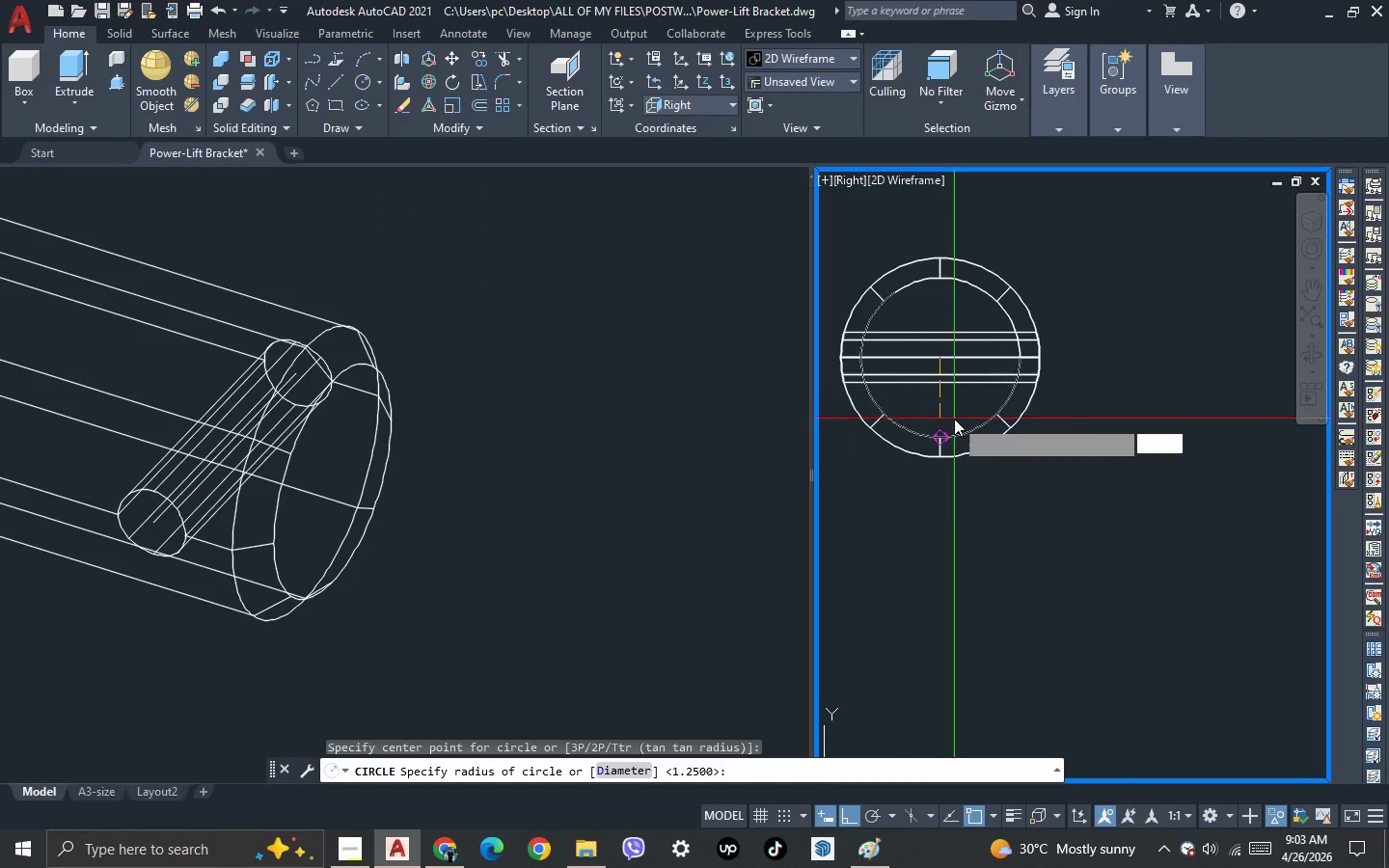 
scroll: coordinate [954, 419], scroll_direction: down, amount: 1.0
 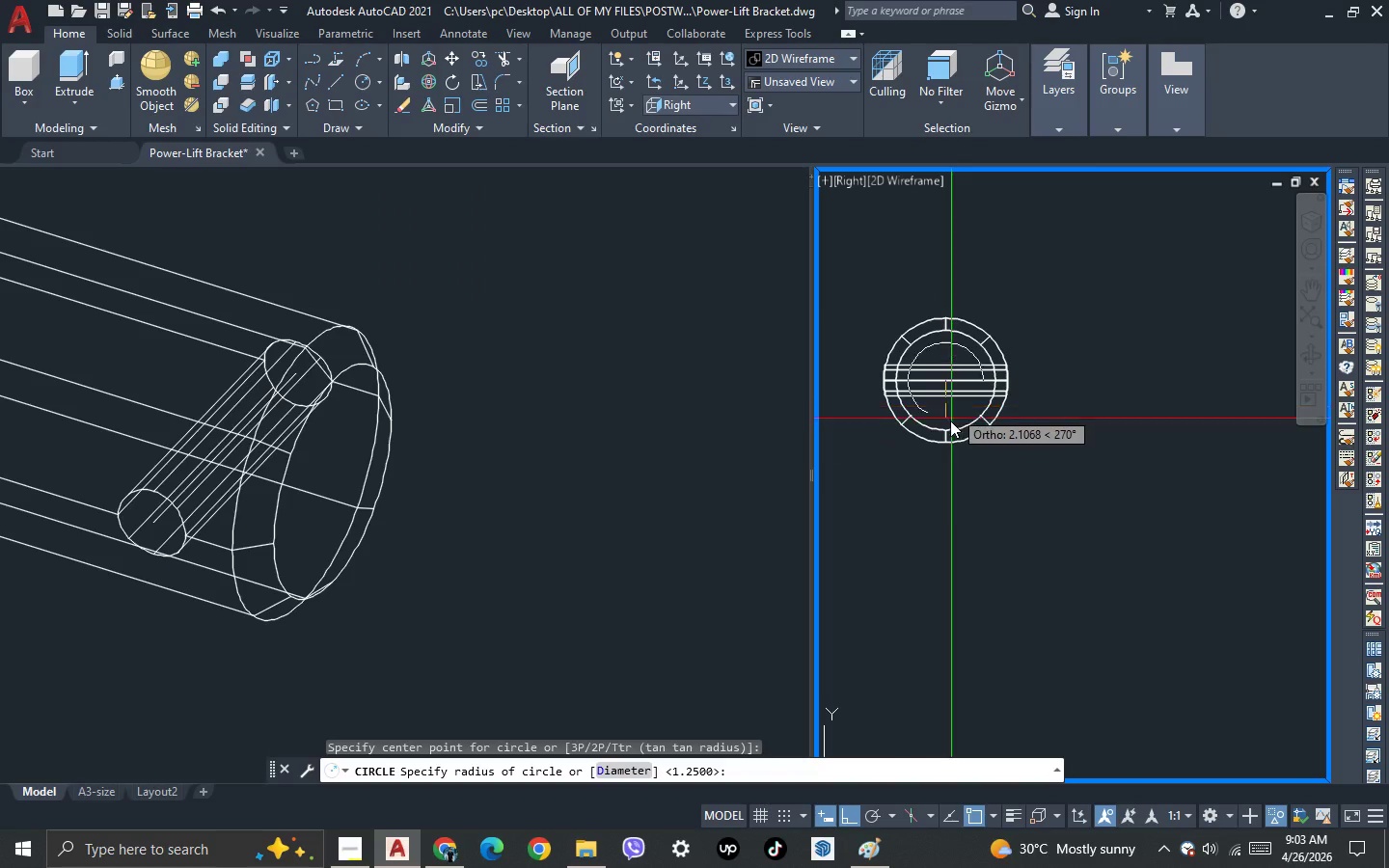 
key(Escape)
 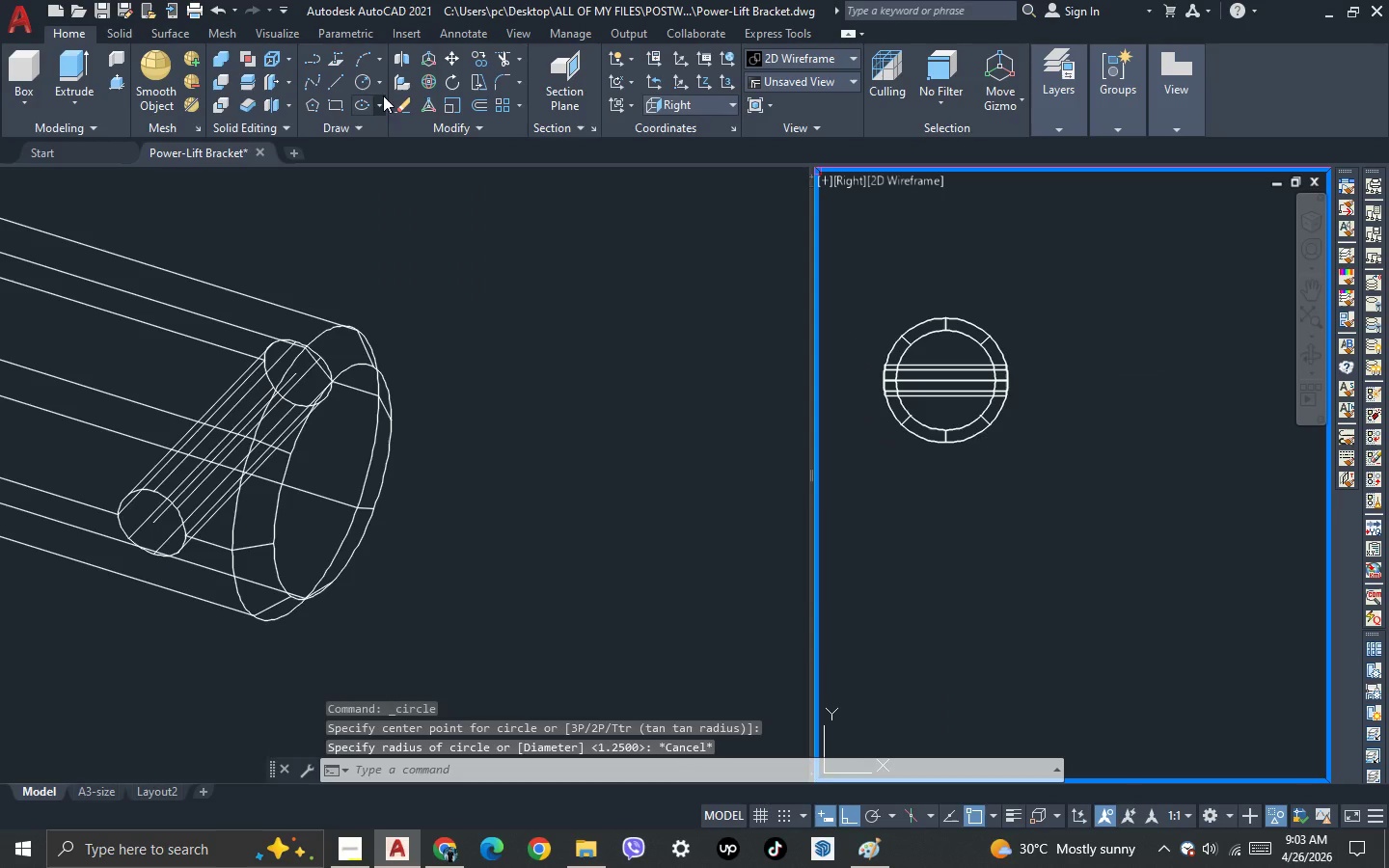 
left_click([385, 85])
 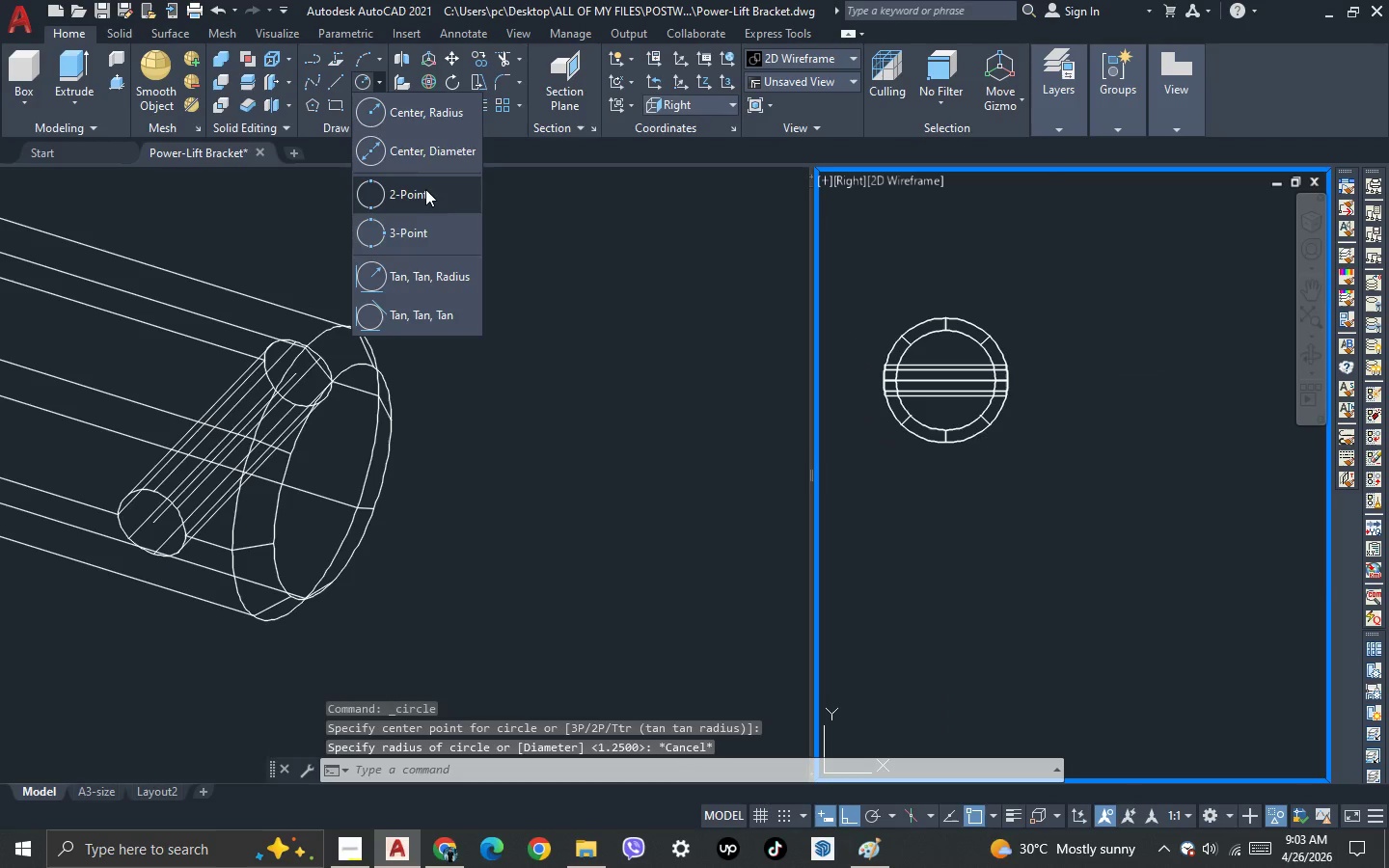 
left_click([425, 194])
 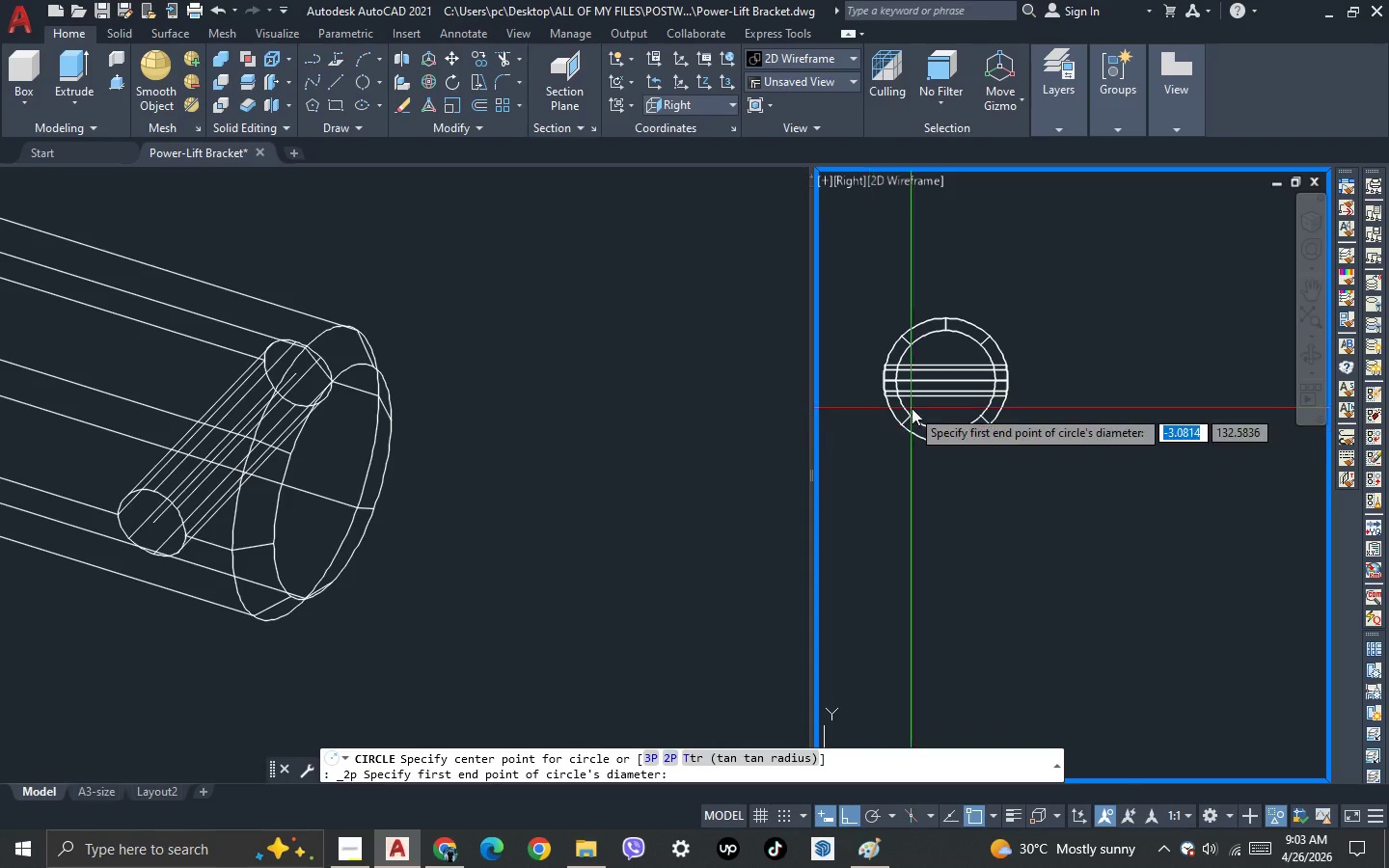 
scroll: coordinate [969, 373], scroll_direction: up, amount: 2.0
 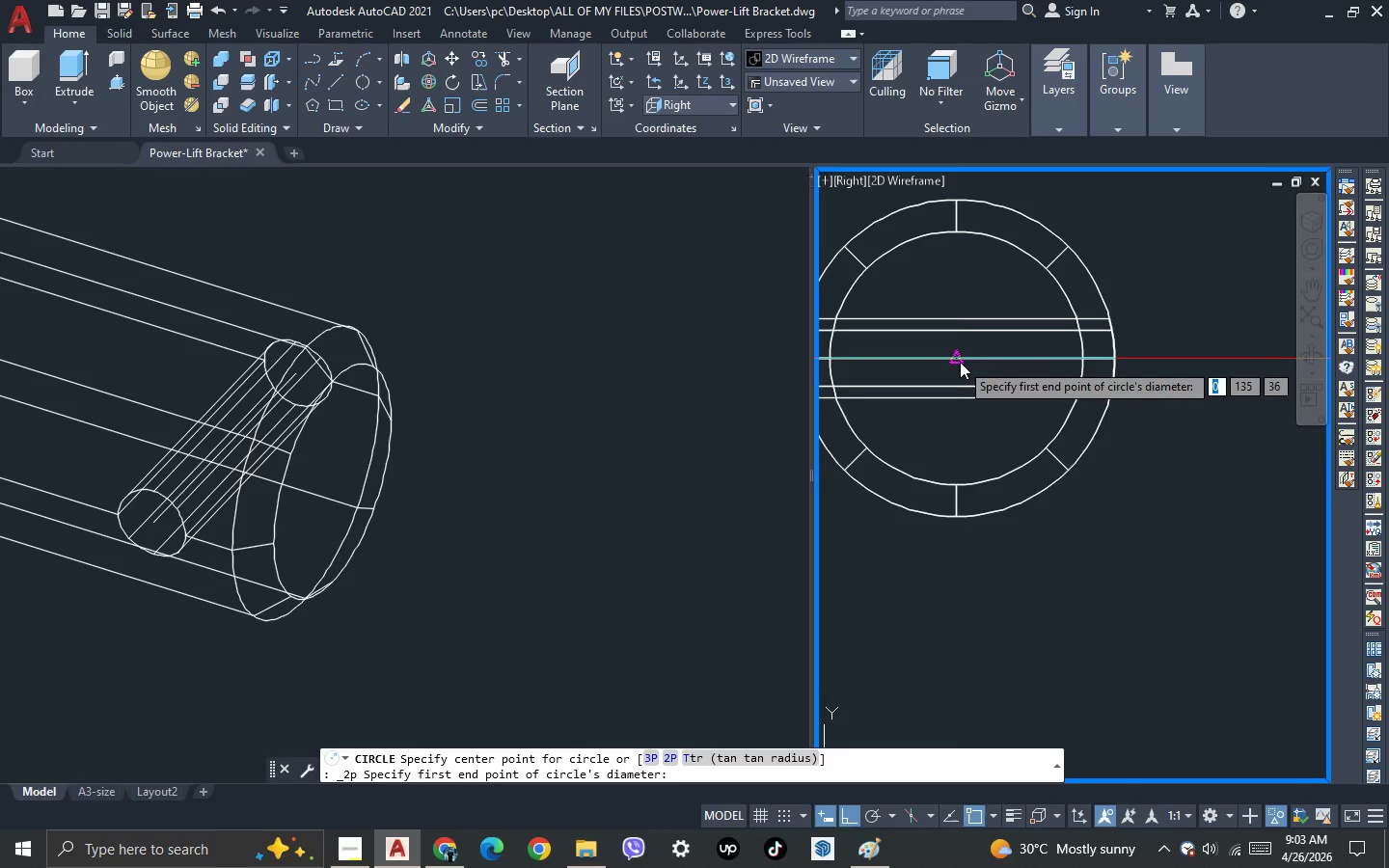 
left_click_drag(start_coordinate=[960, 362], to_coordinate=[960, 367])
 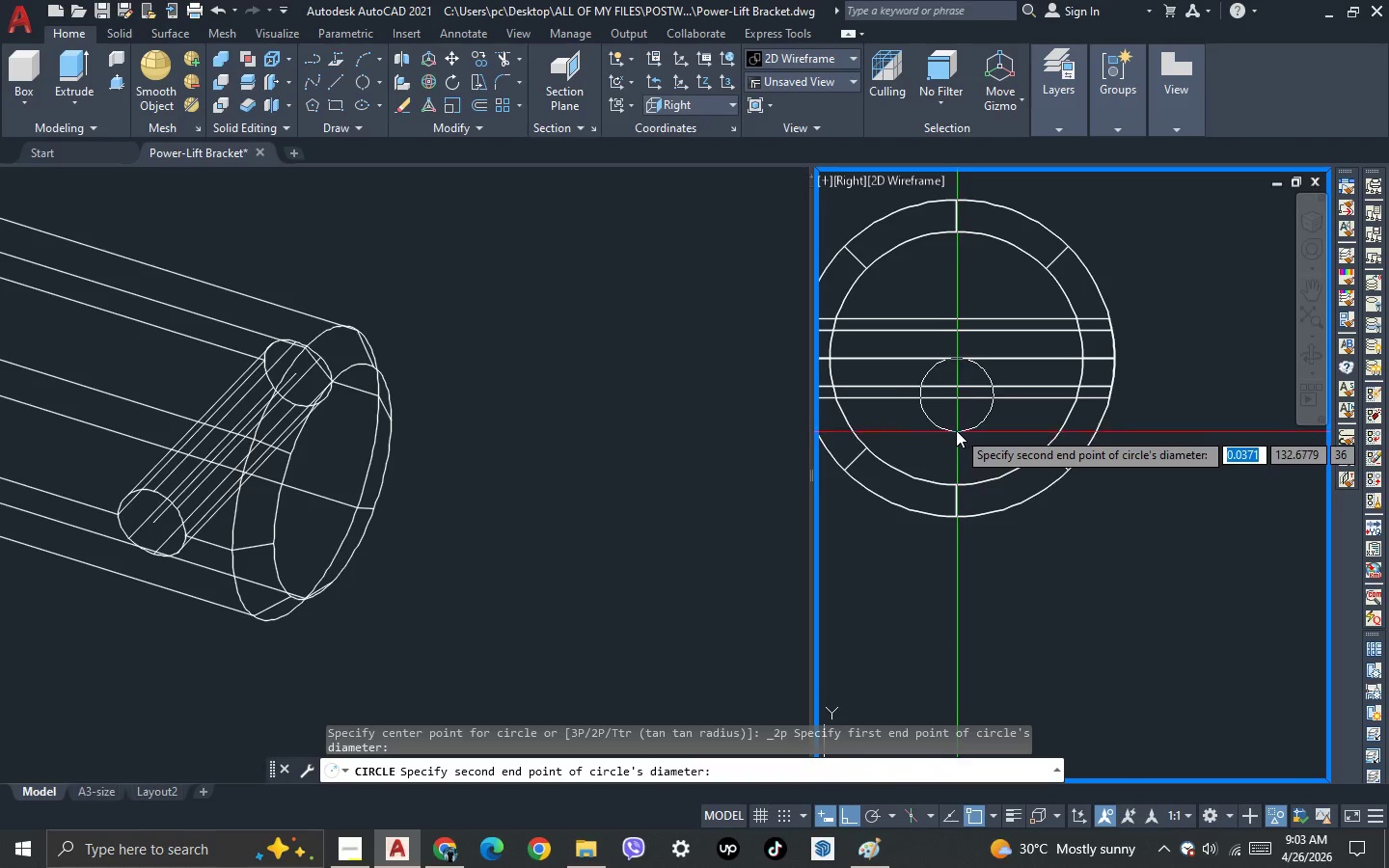 
scroll: coordinate [991, 588], scroll_direction: down, amount: 3.0
 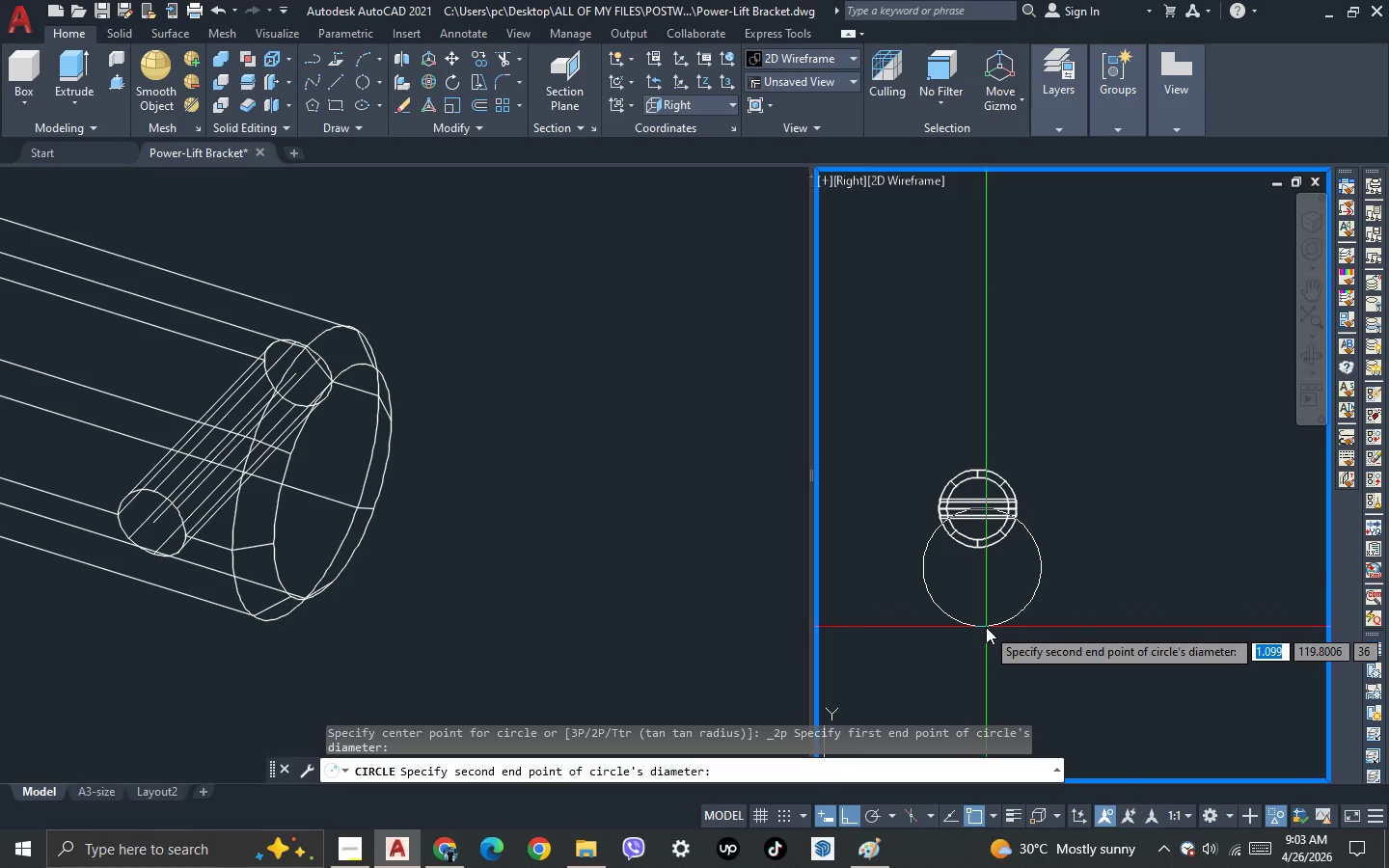 
scroll: coordinate [983, 625], scroll_direction: up, amount: 2.0
 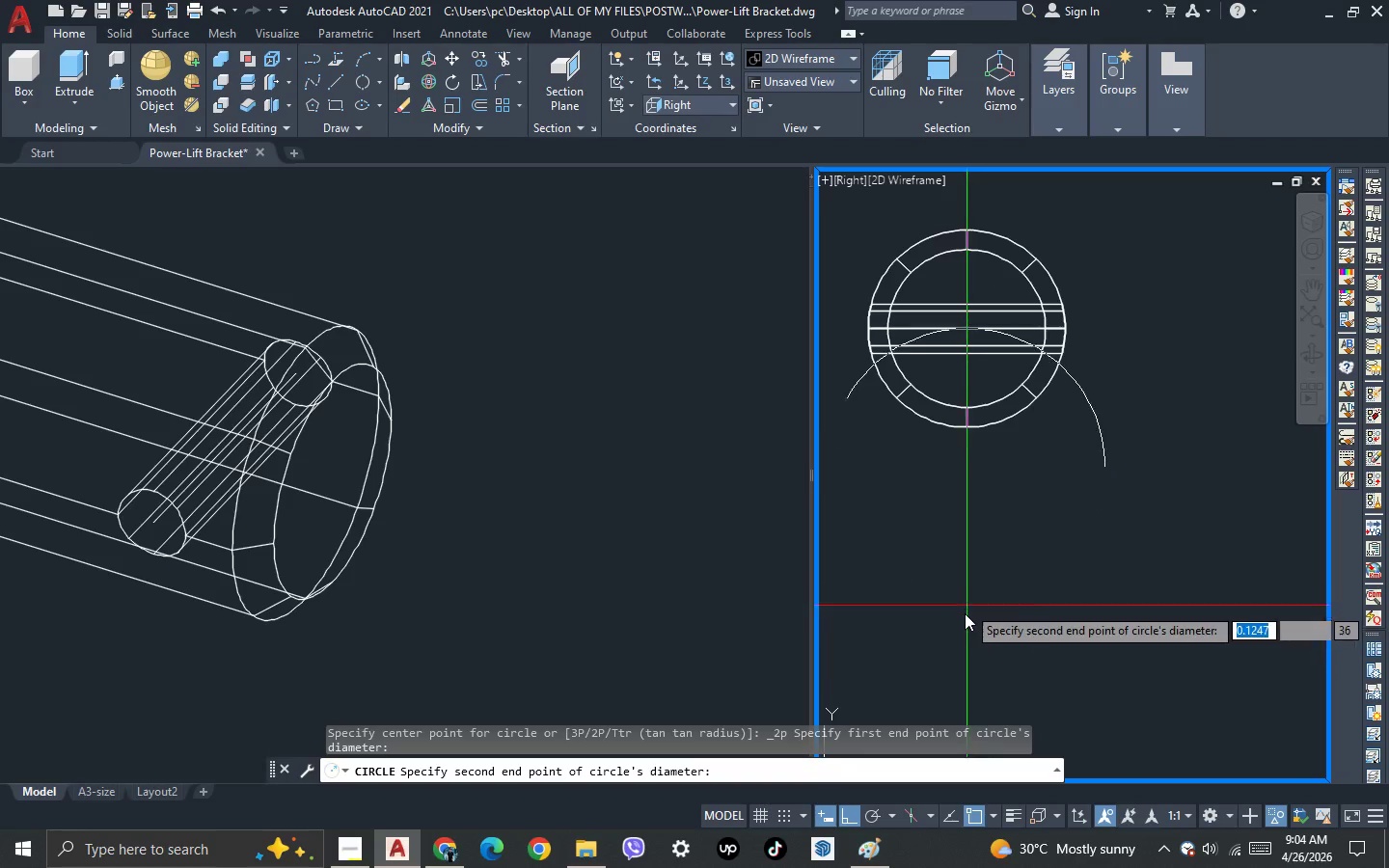 
scroll: coordinate [980, 518], scroll_direction: down, amount: 2.0
 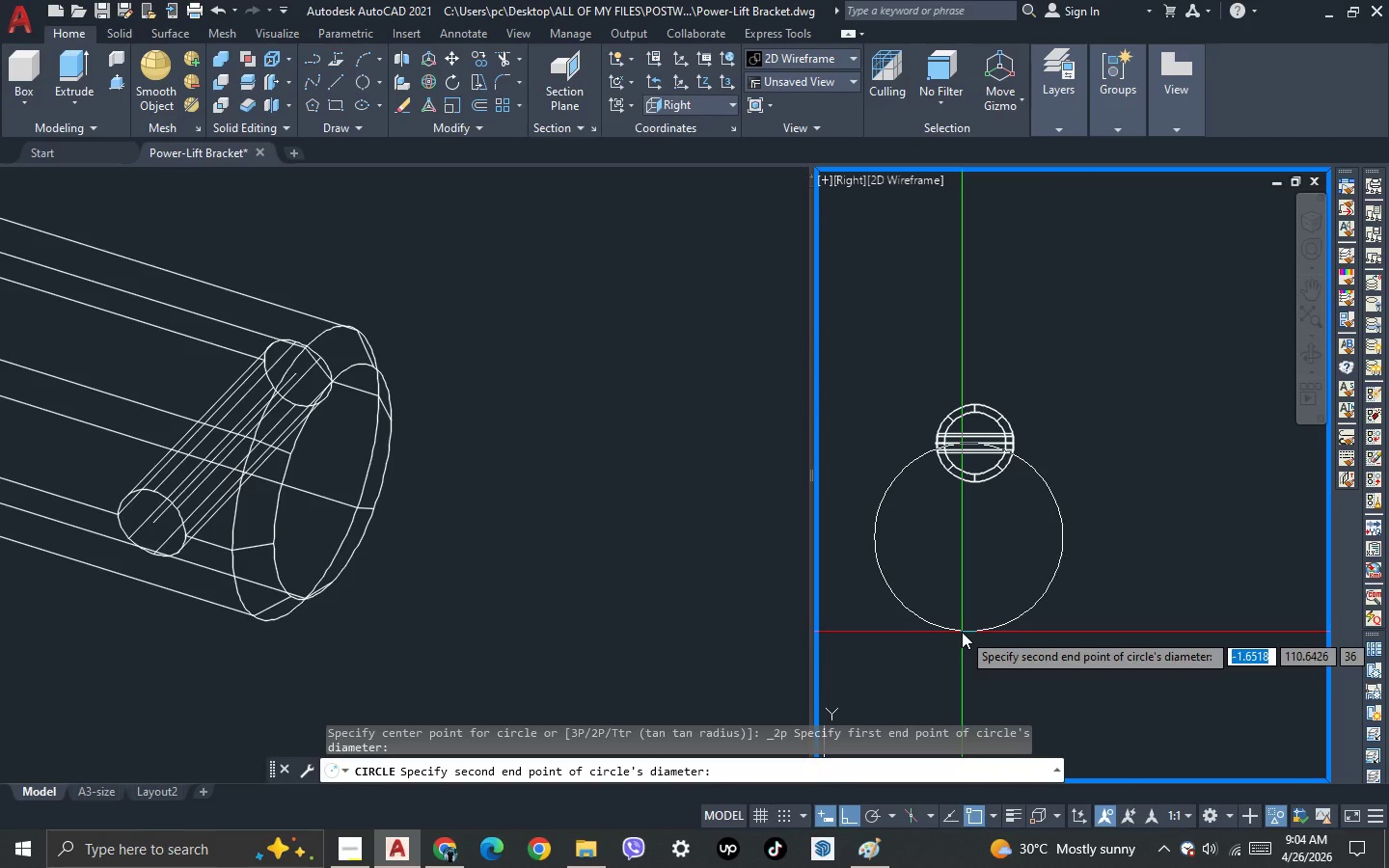 
scroll: coordinate [962, 635], scroll_direction: up, amount: 2.0
 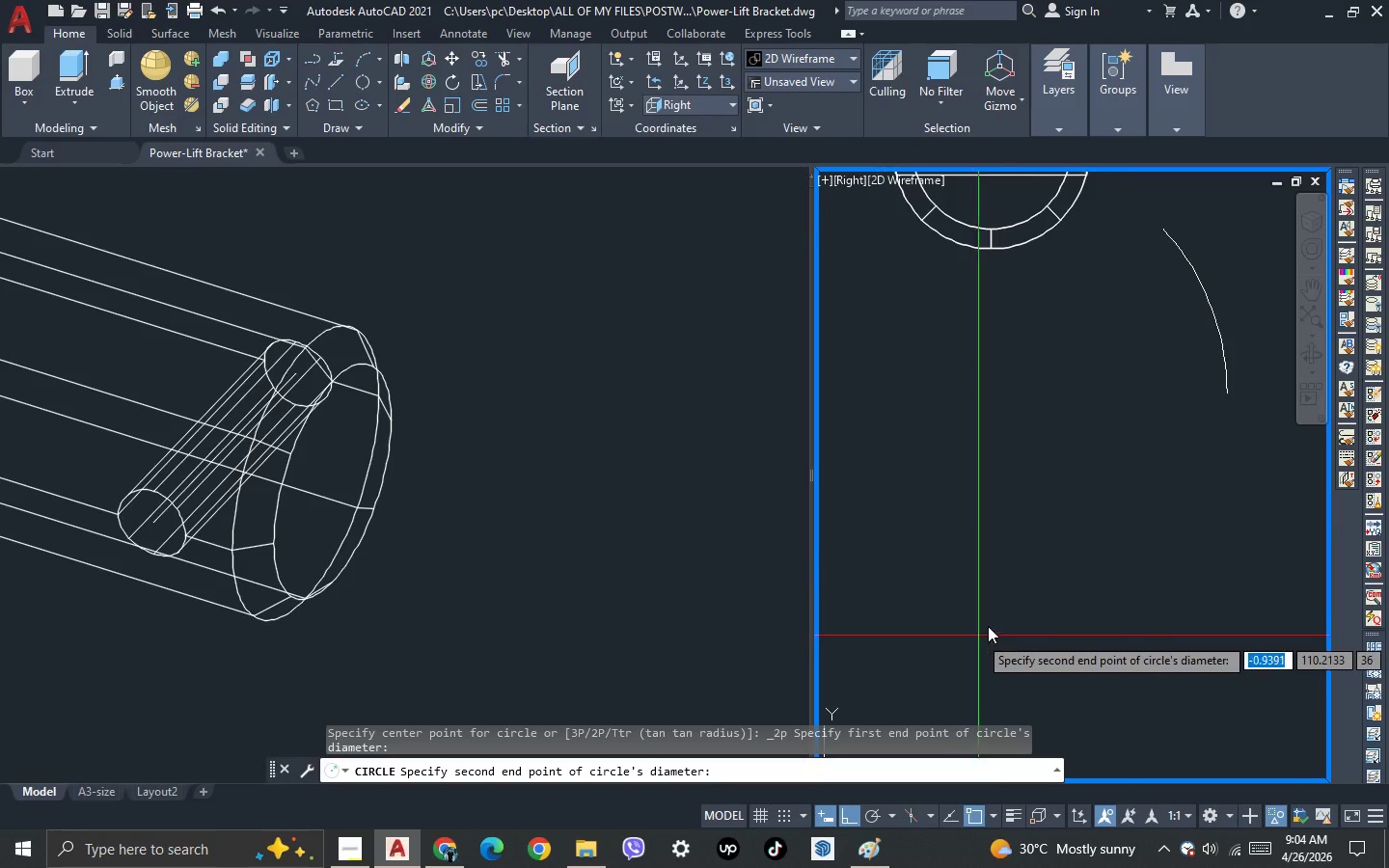 
scroll: coordinate [1006, 606], scroll_direction: down, amount: 2.0
 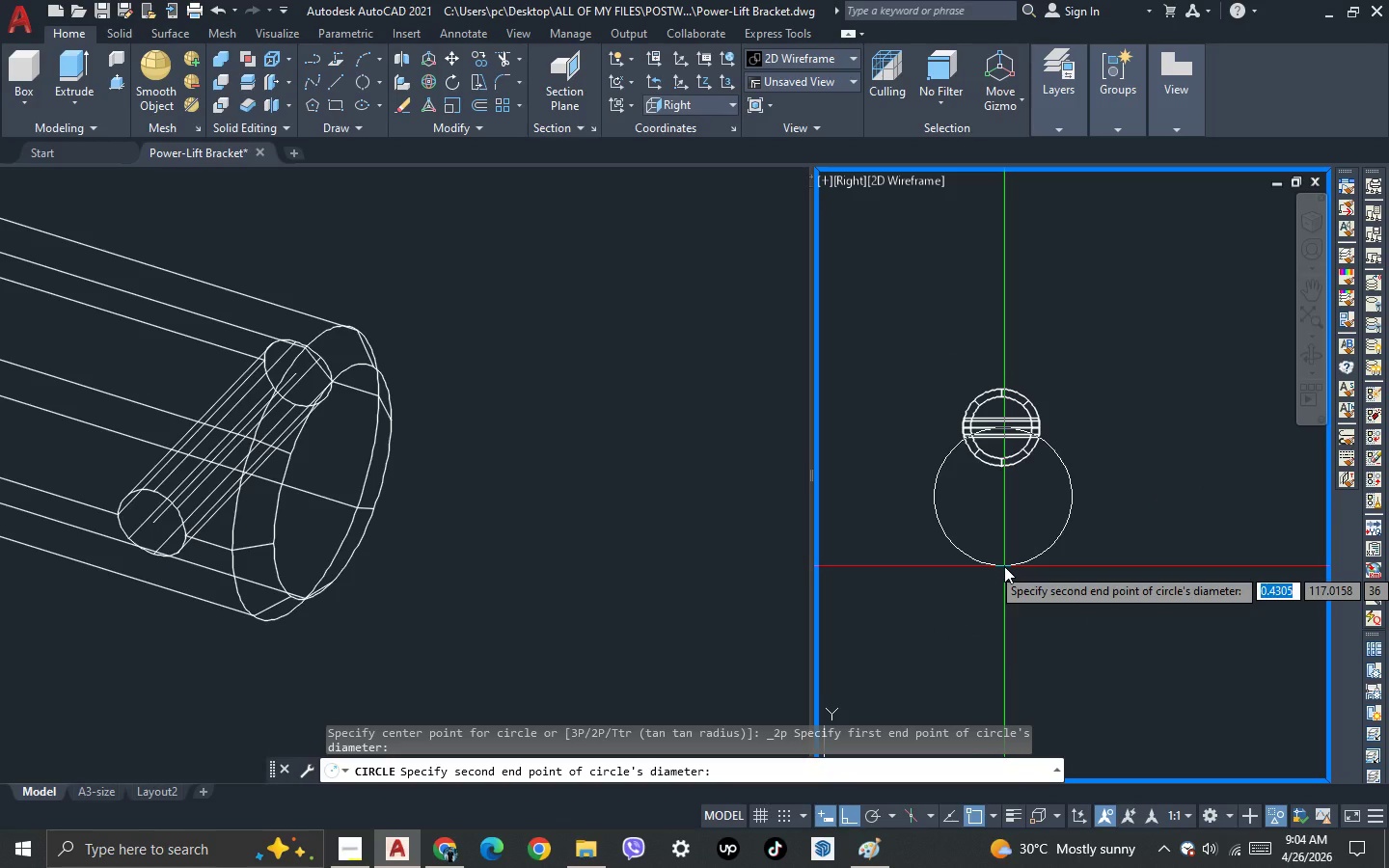 
wait(5.18)
 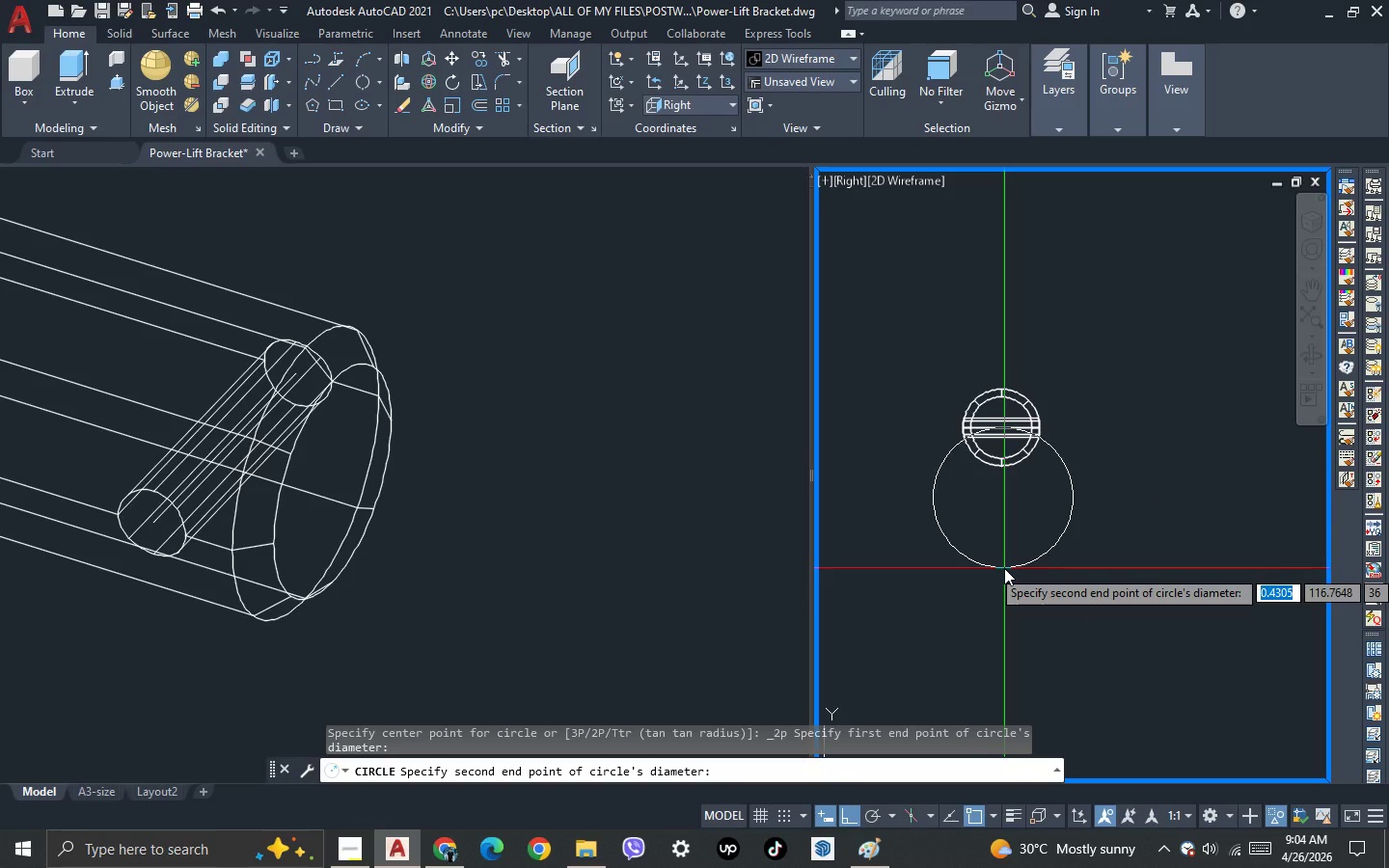 
scroll: coordinate [1004, 563], scroll_direction: up, amount: 2.0
 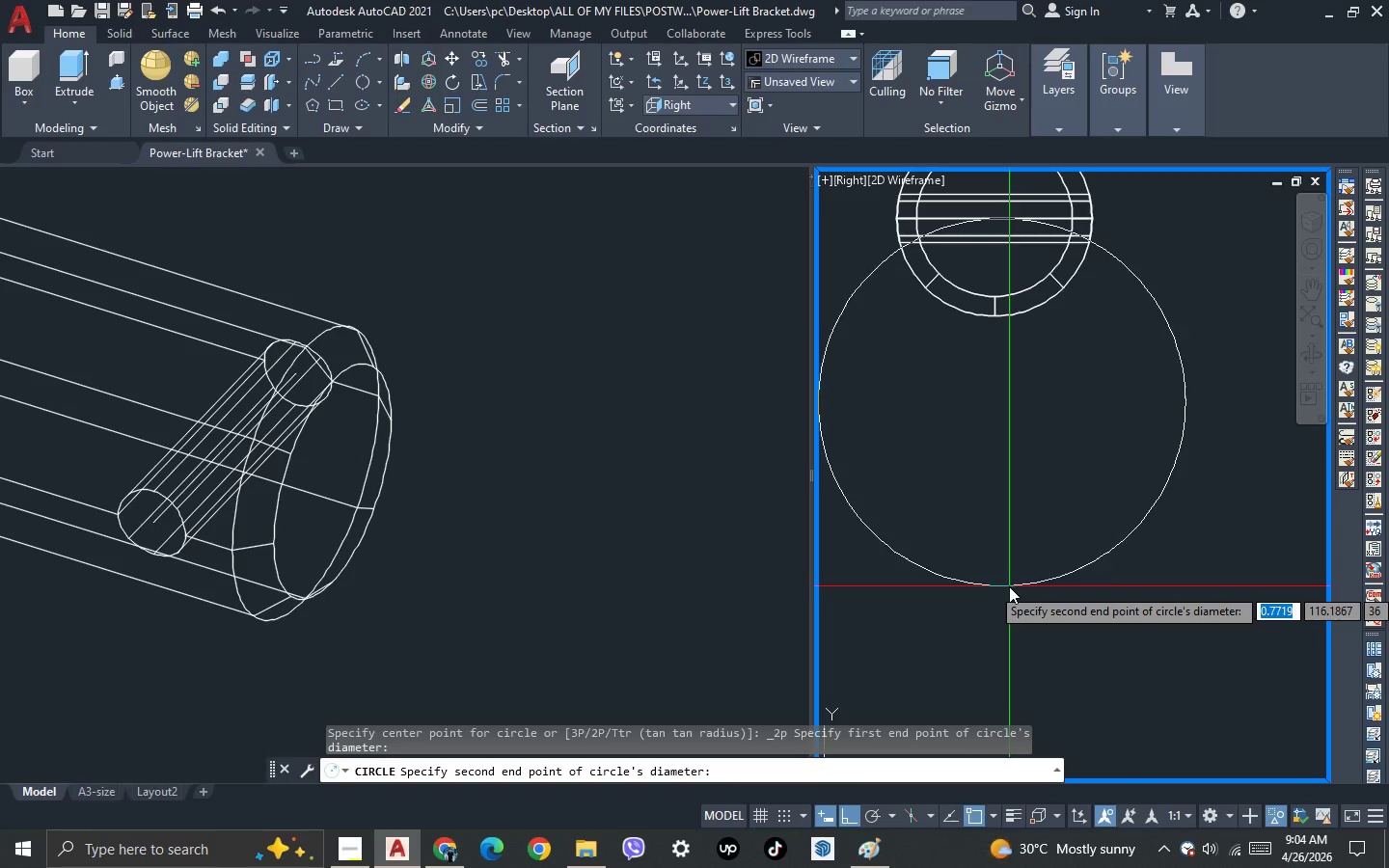 
key(F8)
 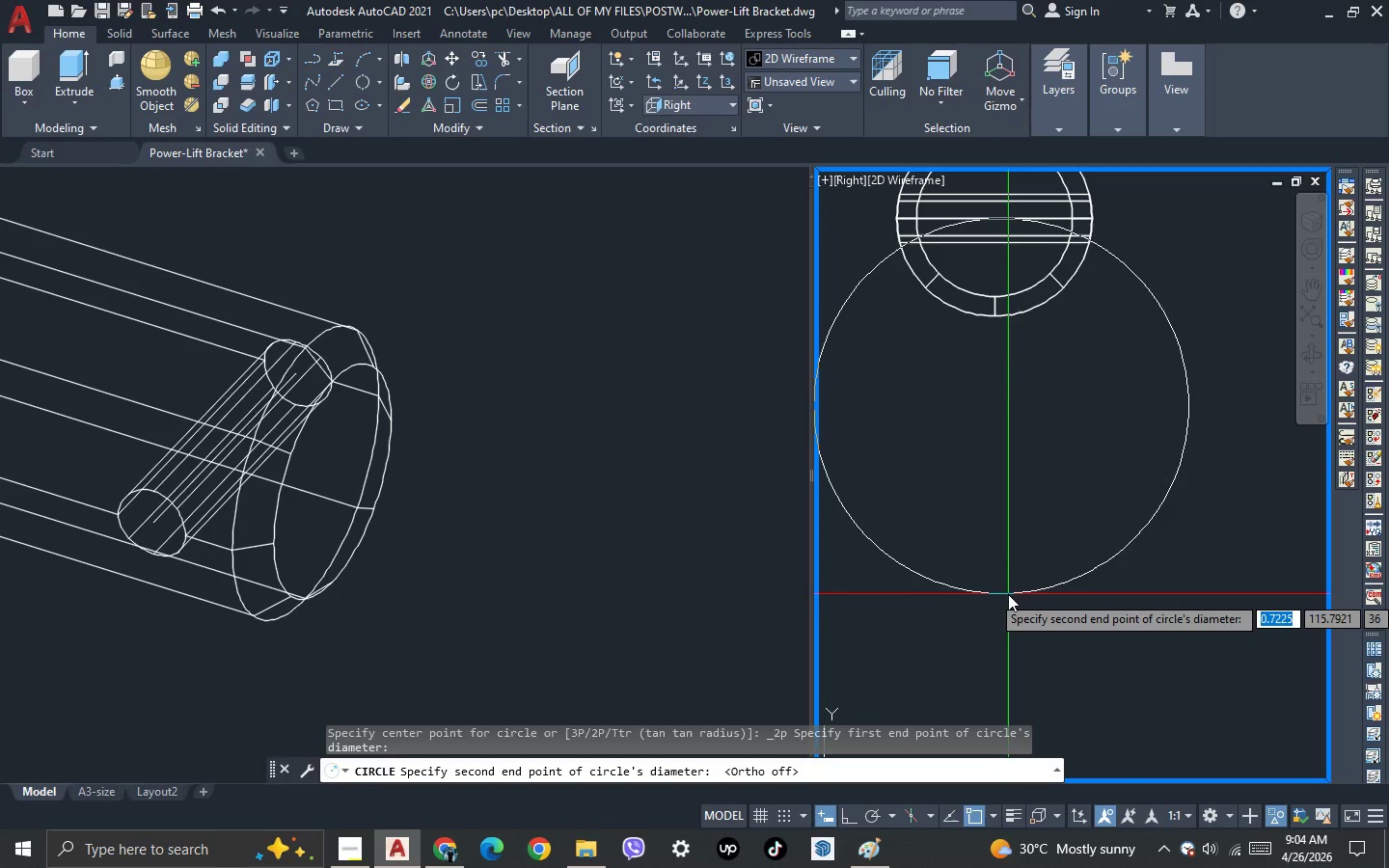 
key(F8)
 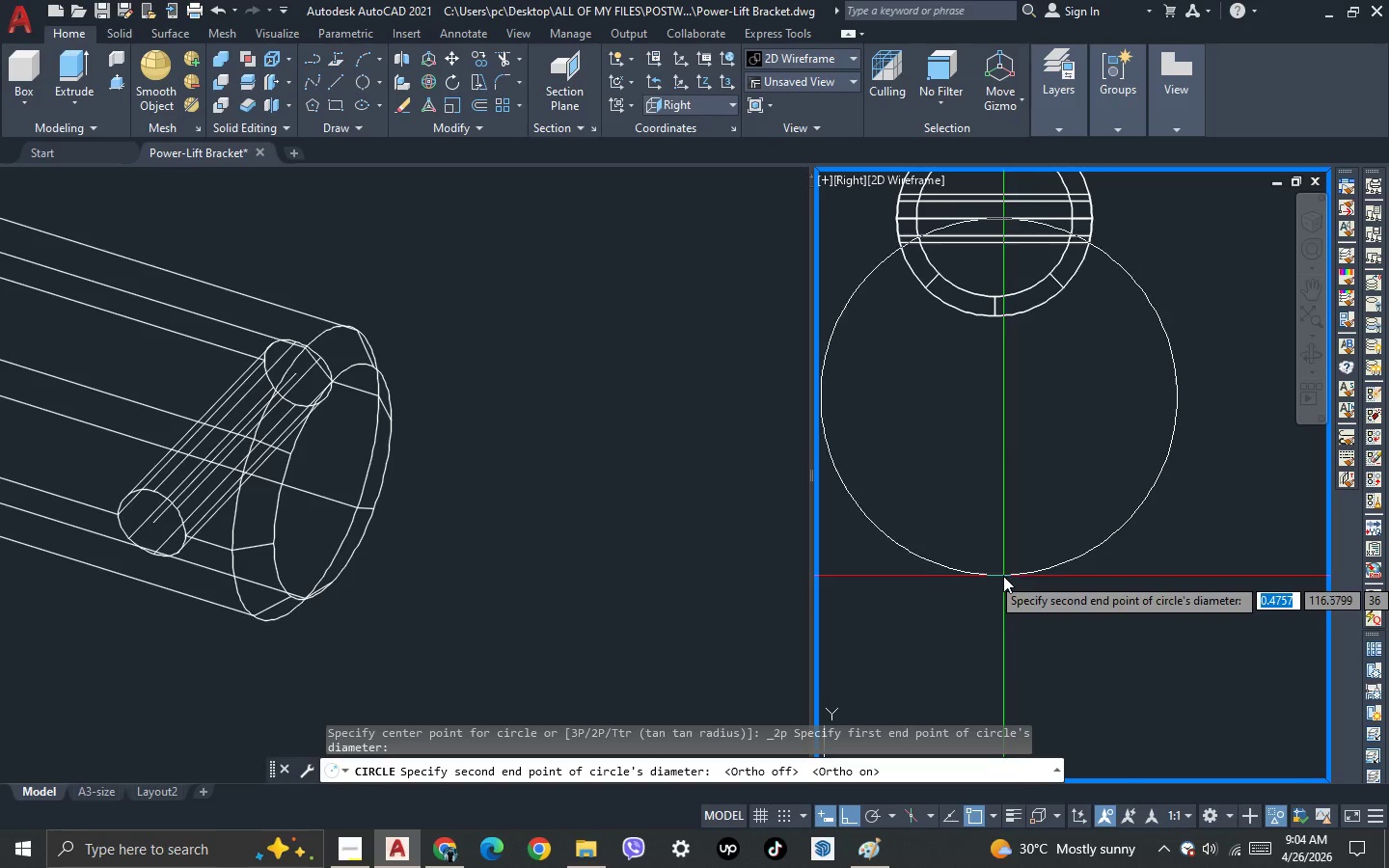 
scroll: coordinate [999, 576], scroll_direction: down, amount: 1.0
 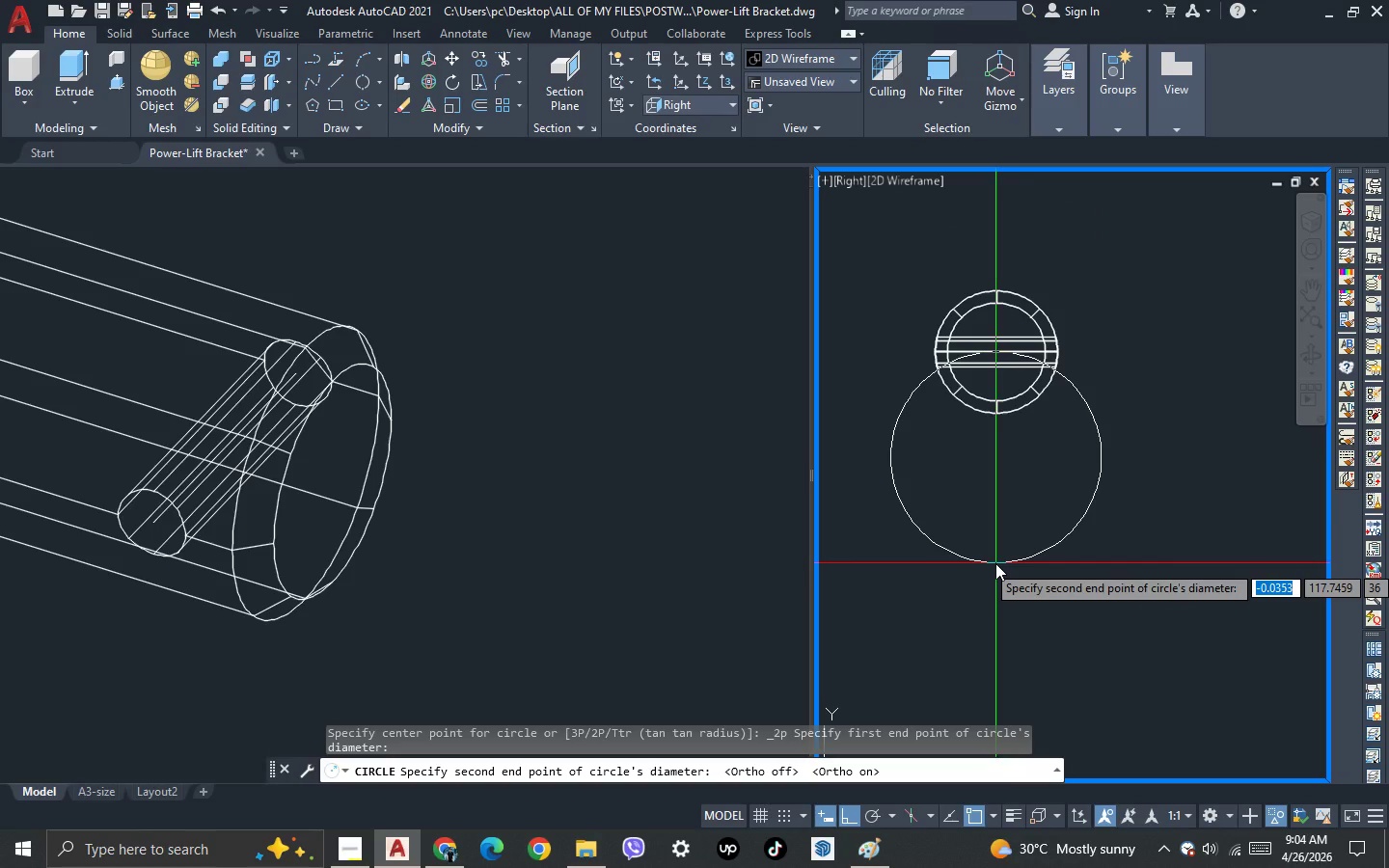 
wait(8.45)
 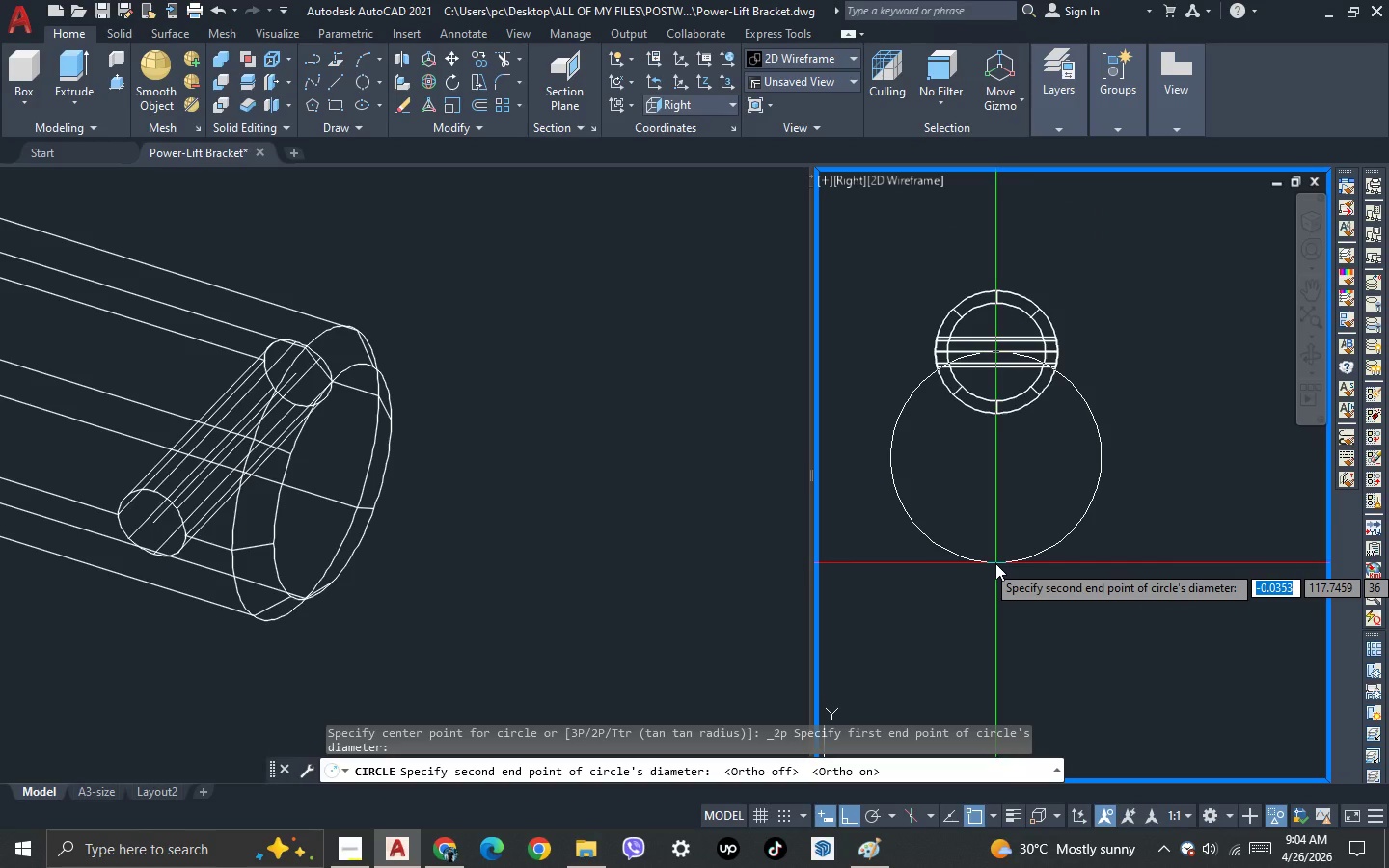 
key(Escape)
 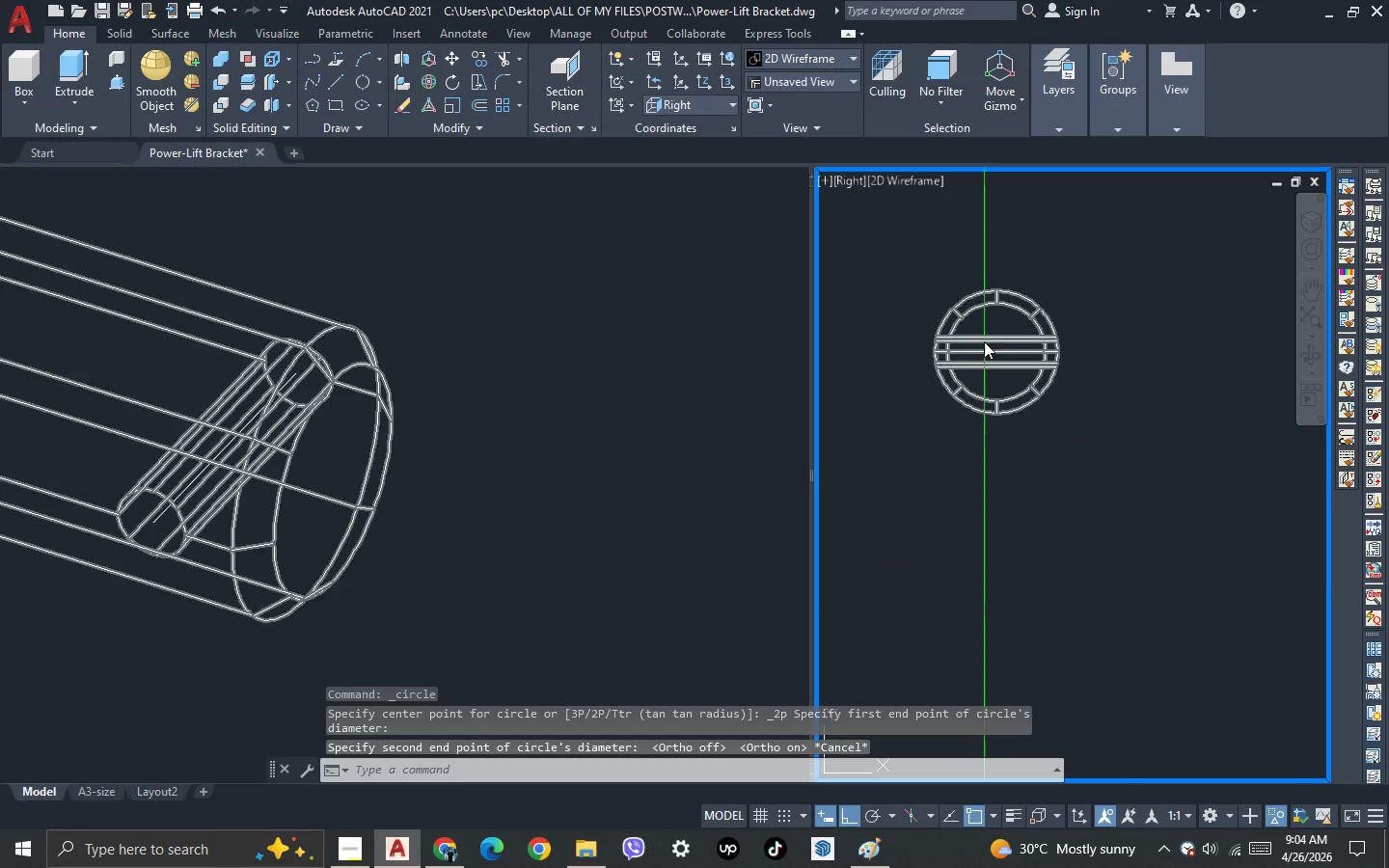 
scroll: coordinate [984, 341], scroll_direction: up, amount: 1.0
 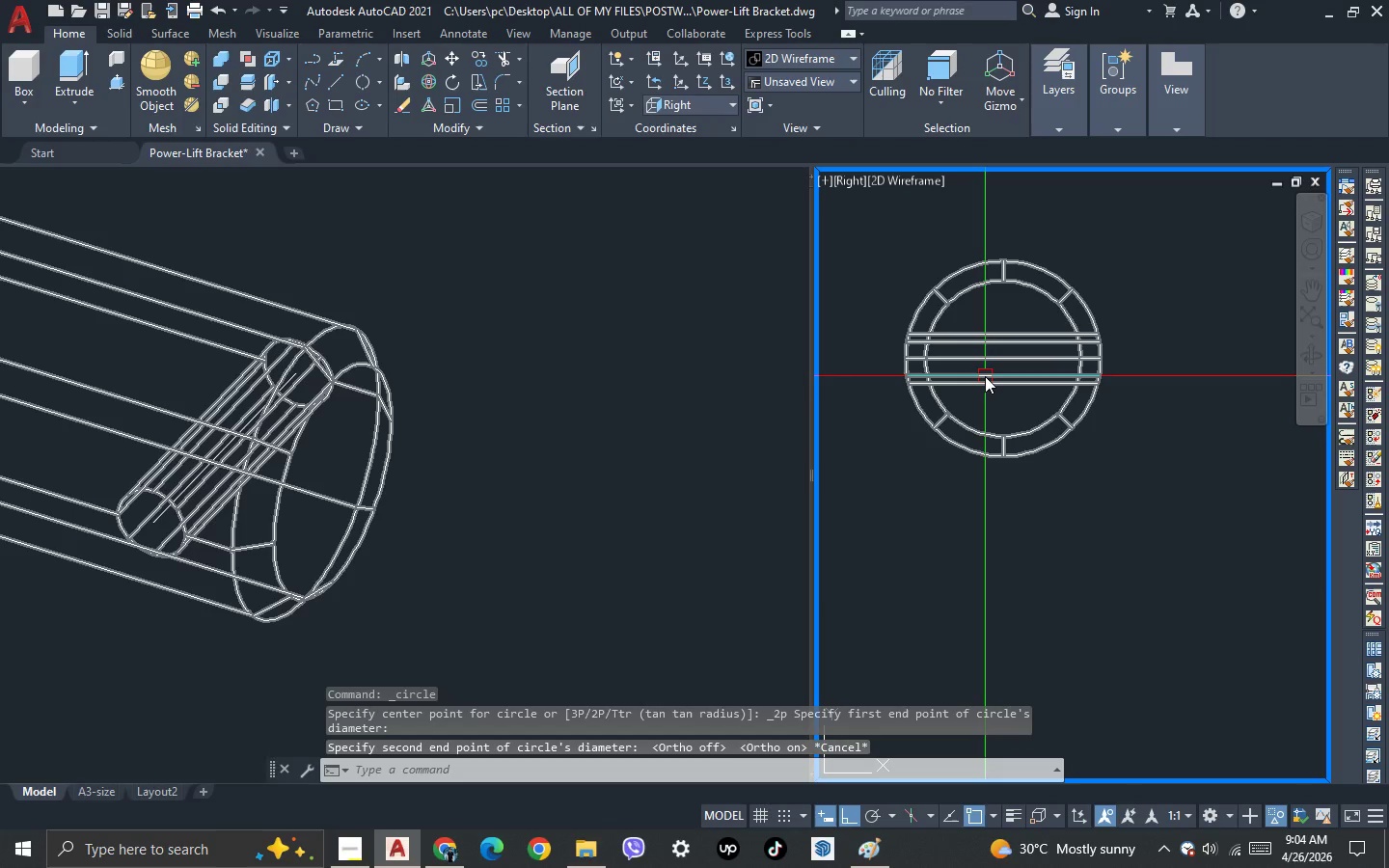 
key(L)
 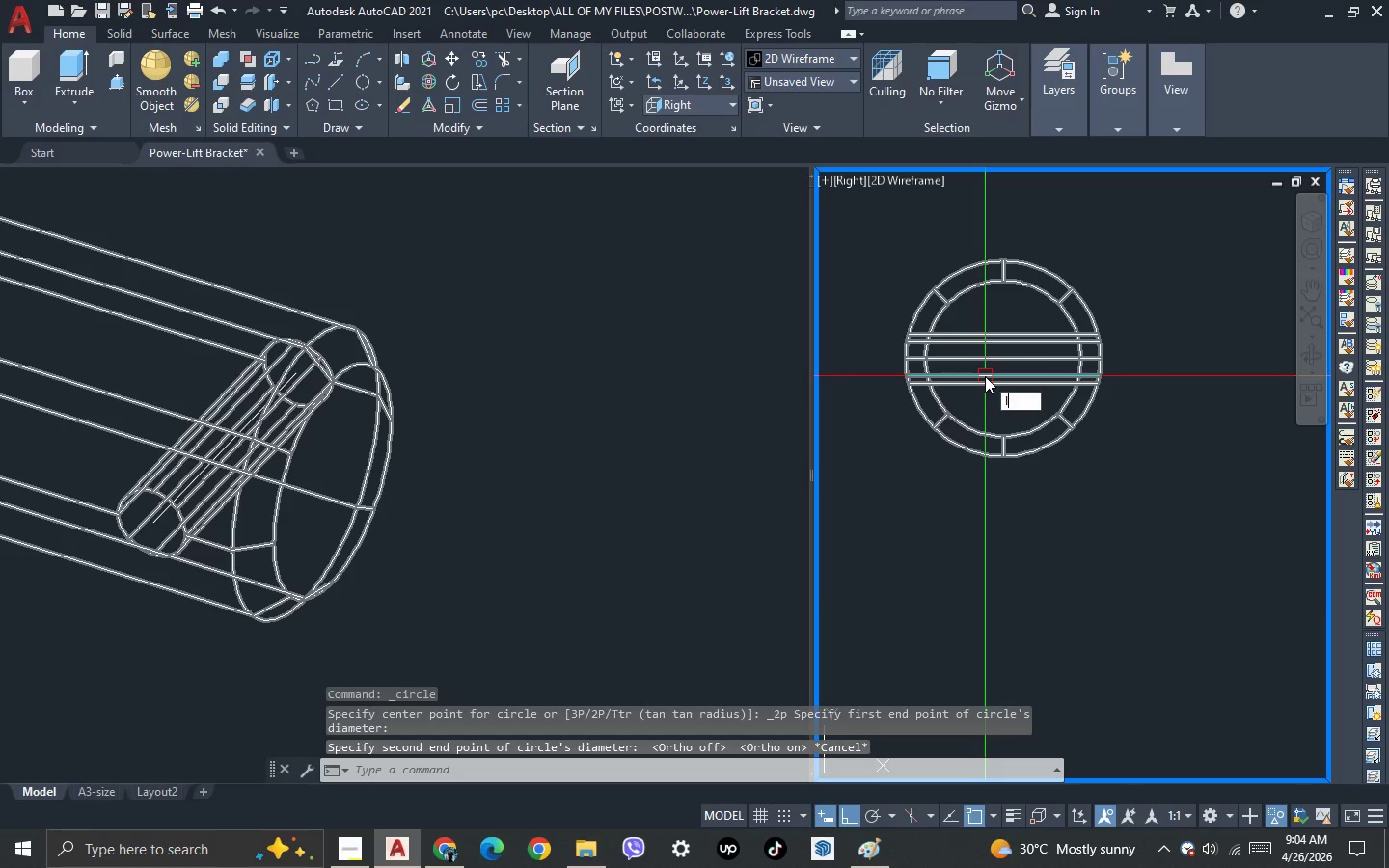 
key(Space)
 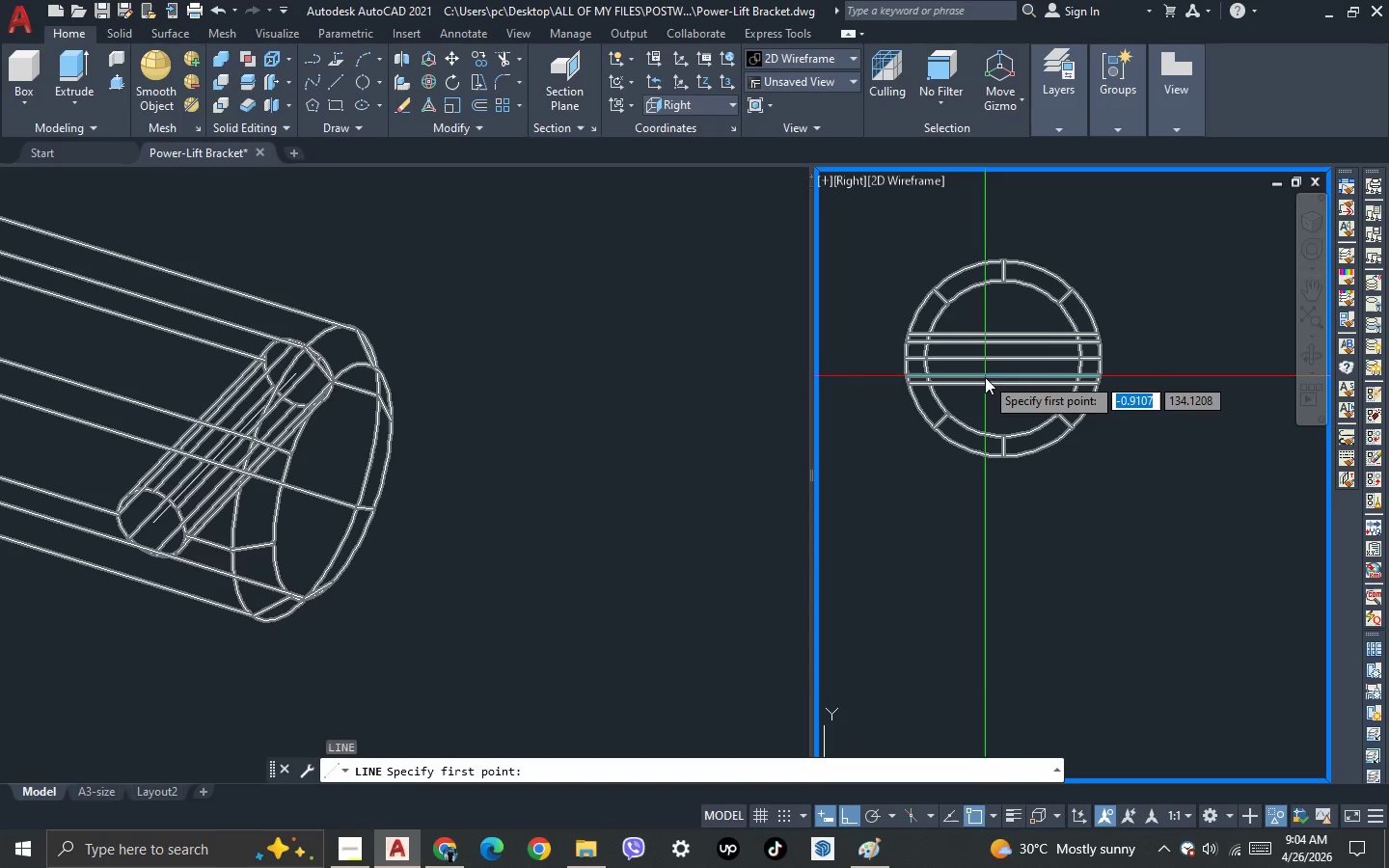 
key(Escape)
 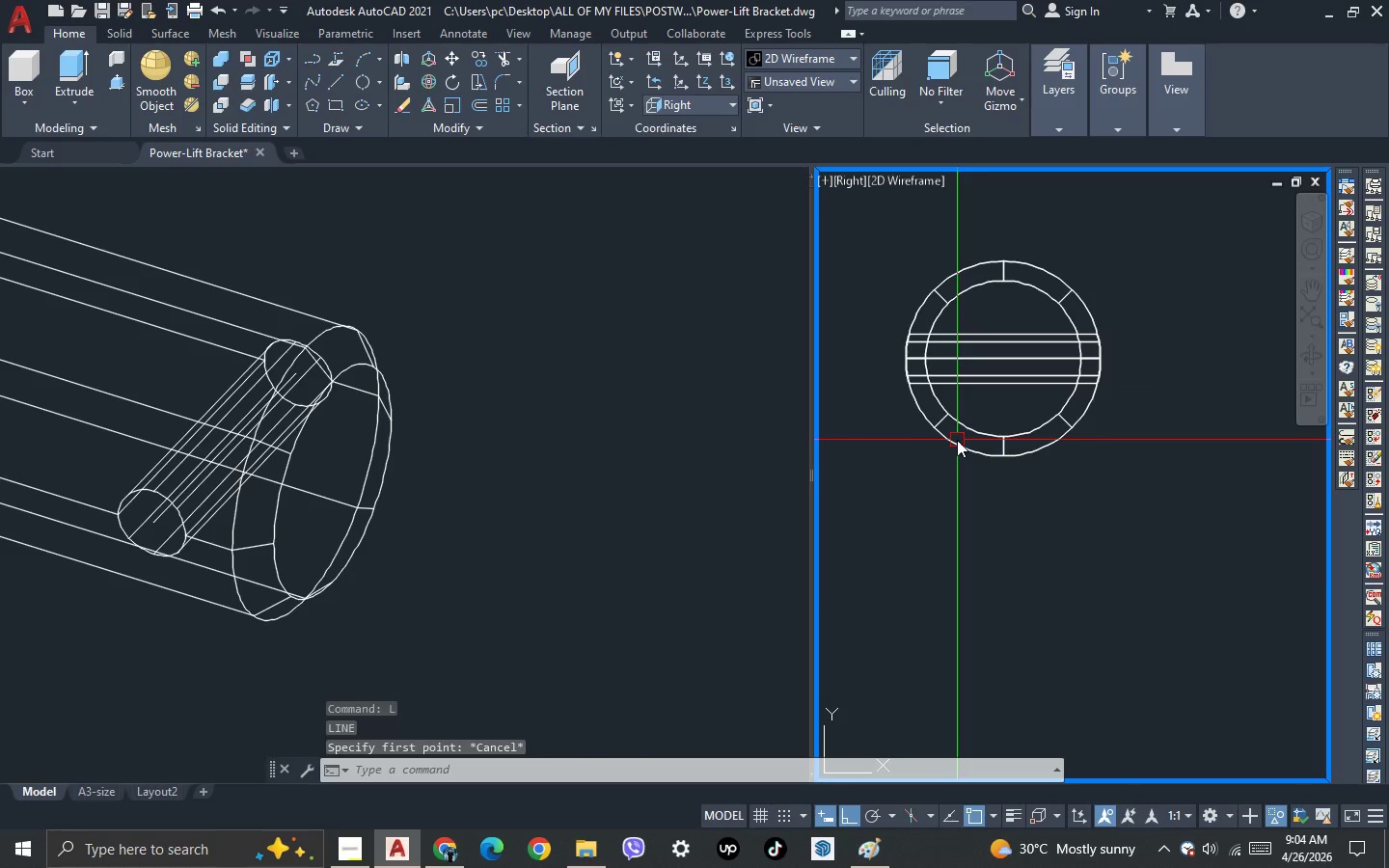 
wait(8.27)
 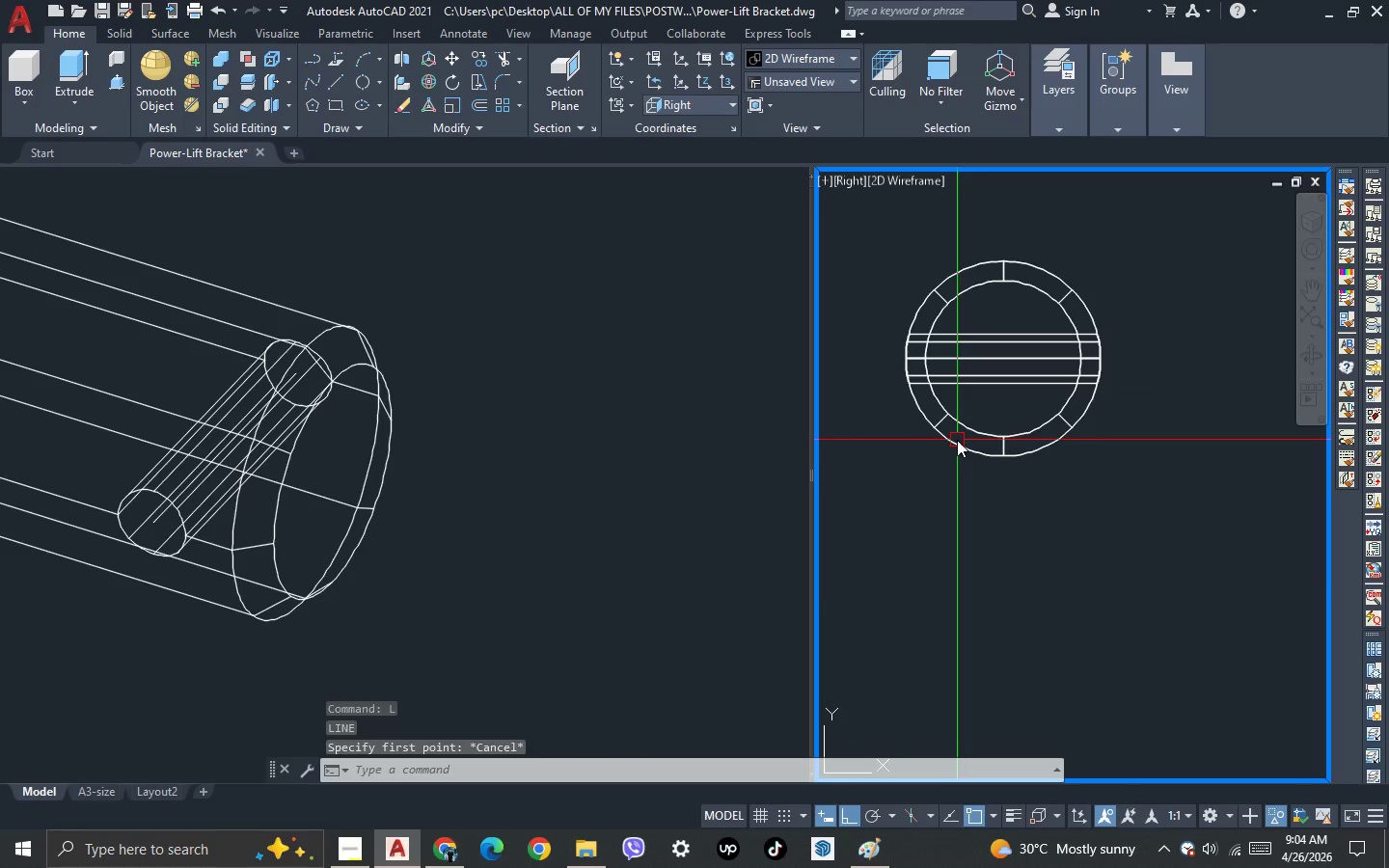 
left_click([619, 515])
 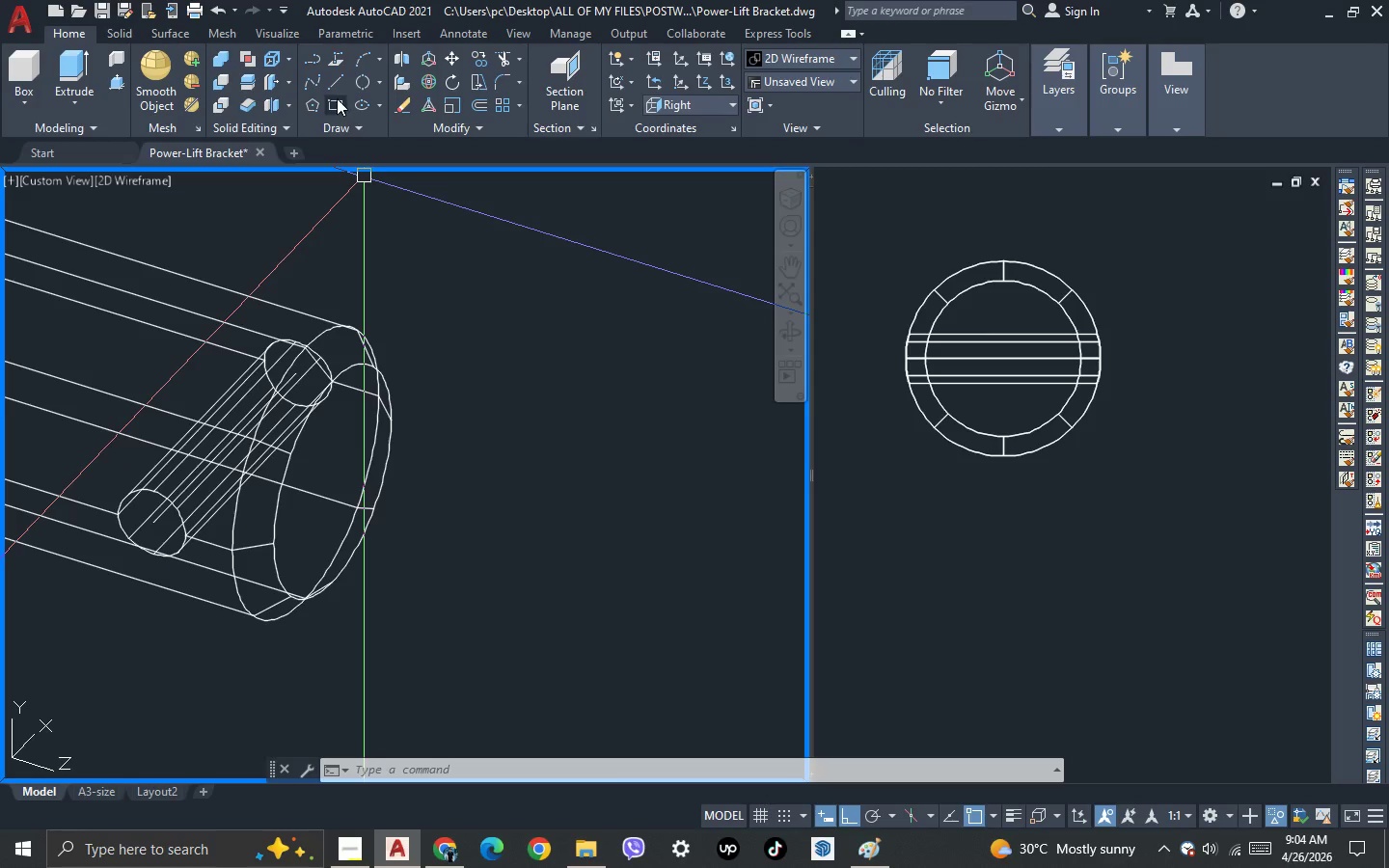 
left_click([360, 82])
 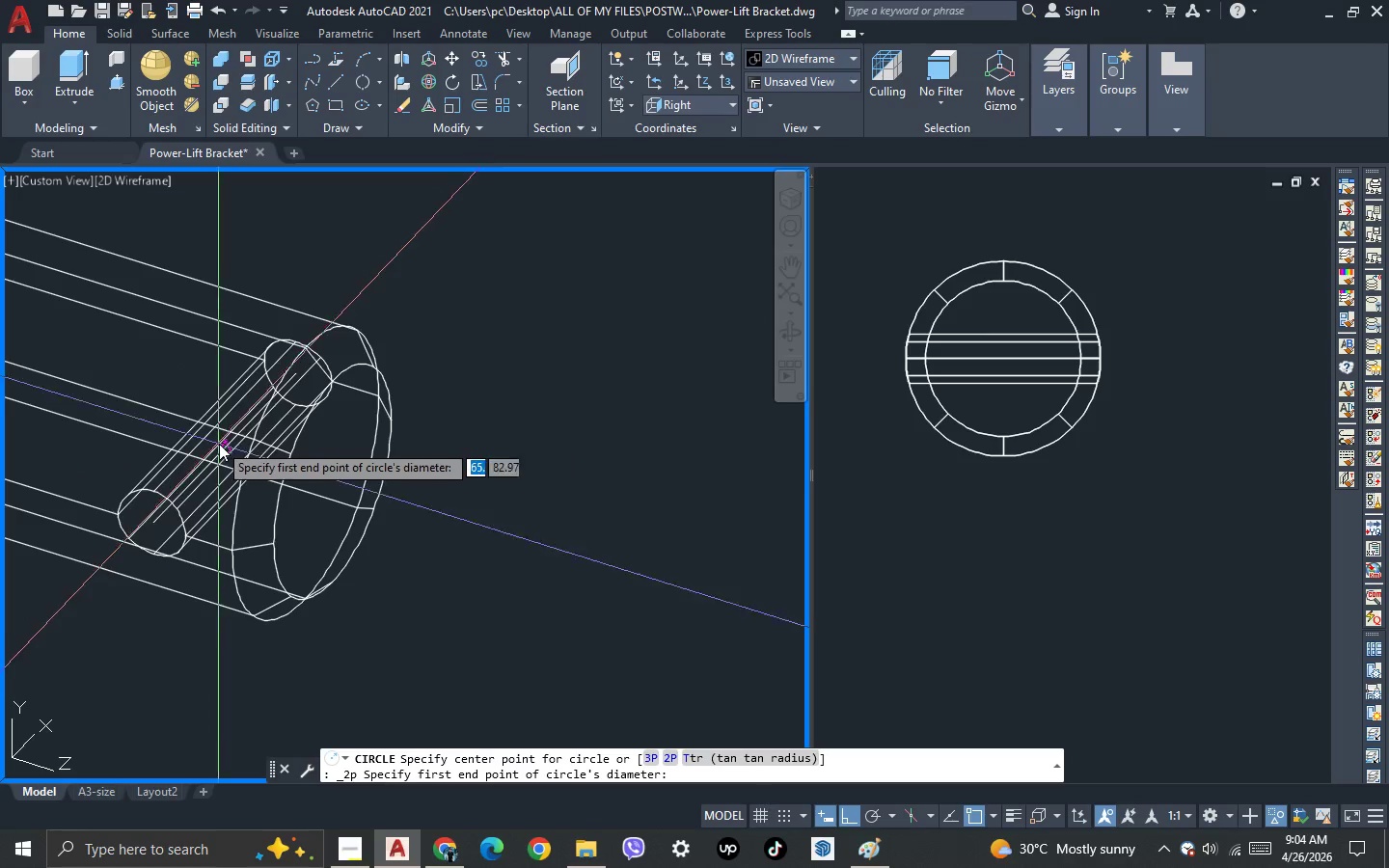 
scroll: coordinate [230, 462], scroll_direction: up, amount: 3.0
 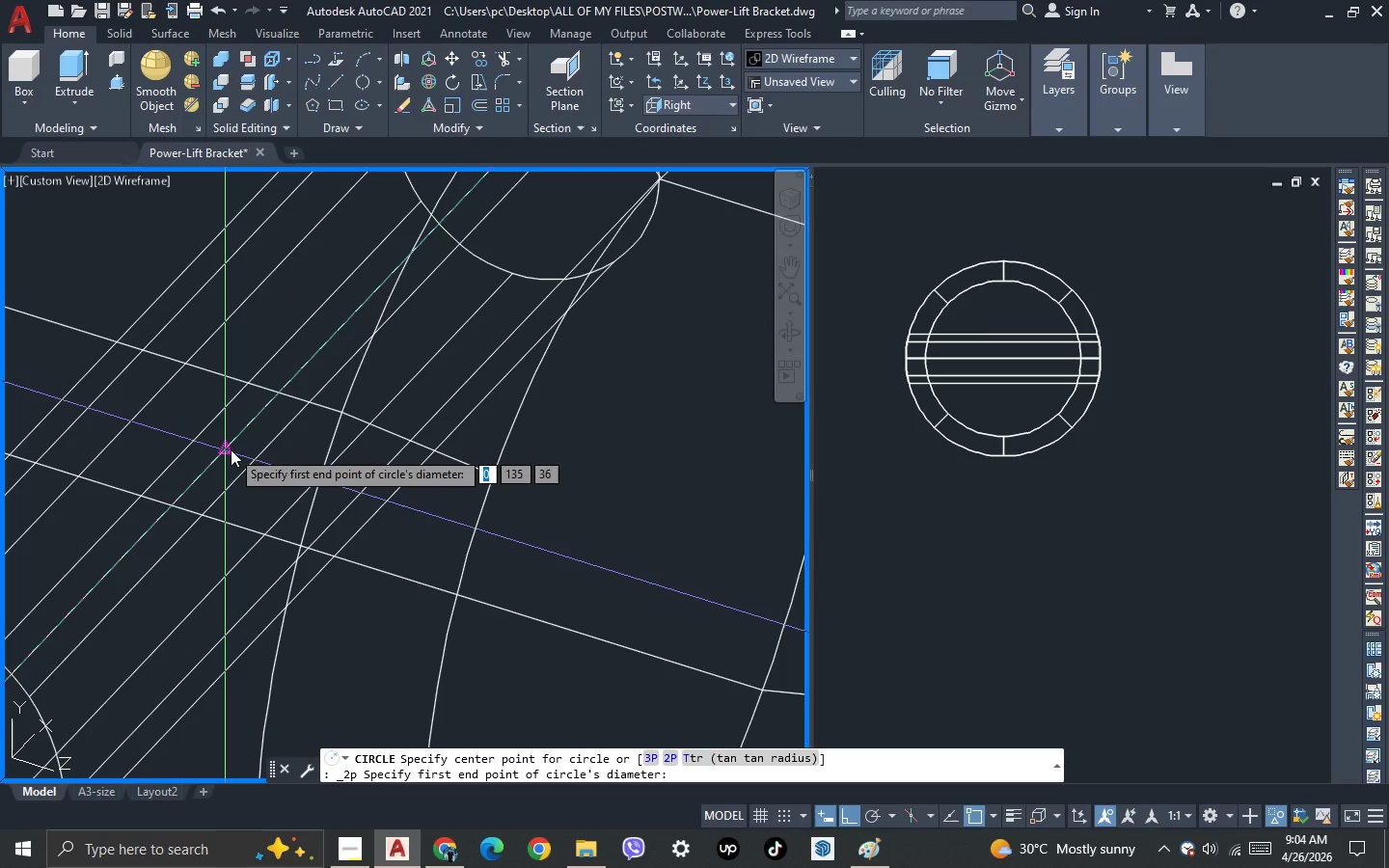 
left_click([230, 449])
 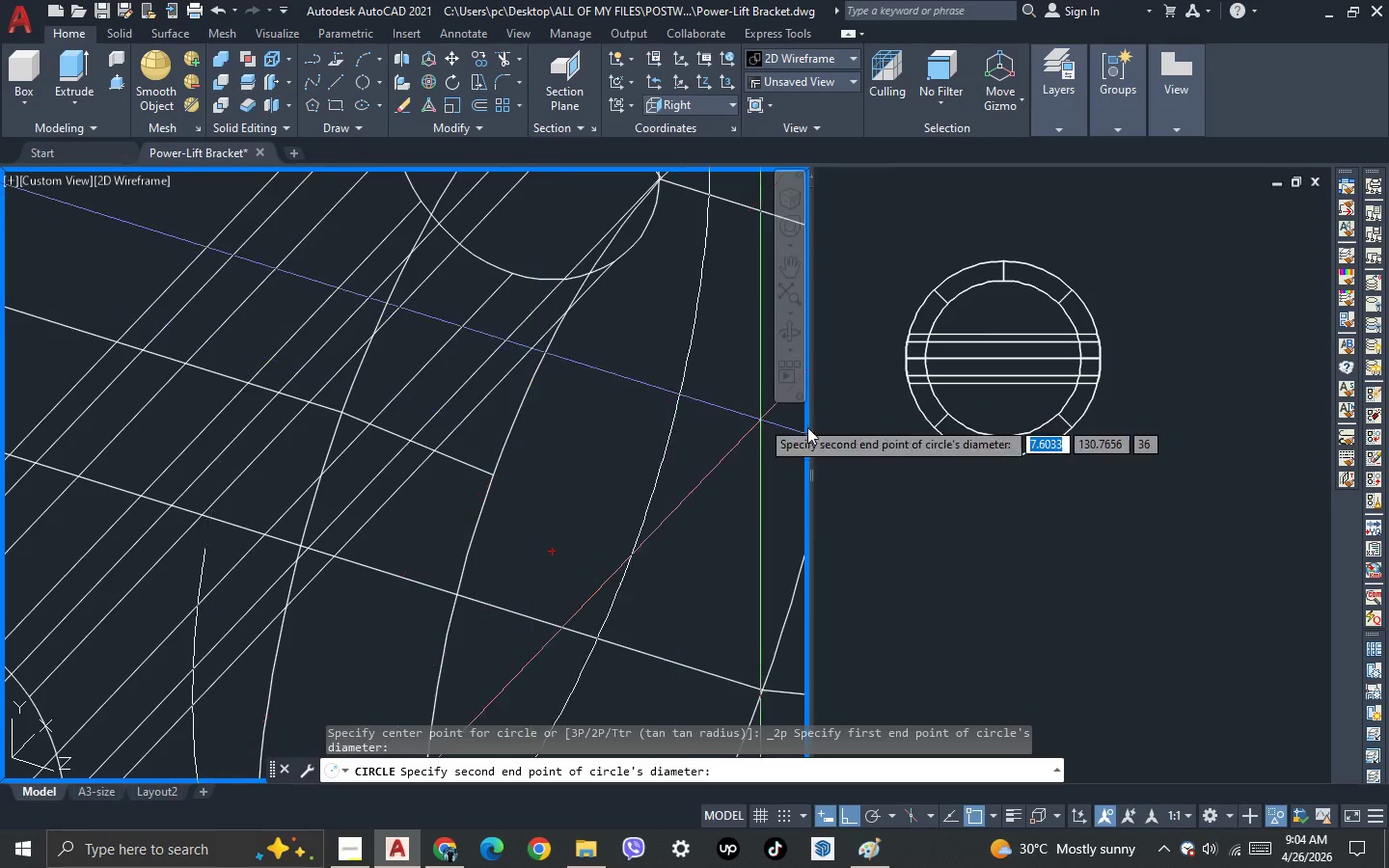 
left_click([861, 451])
 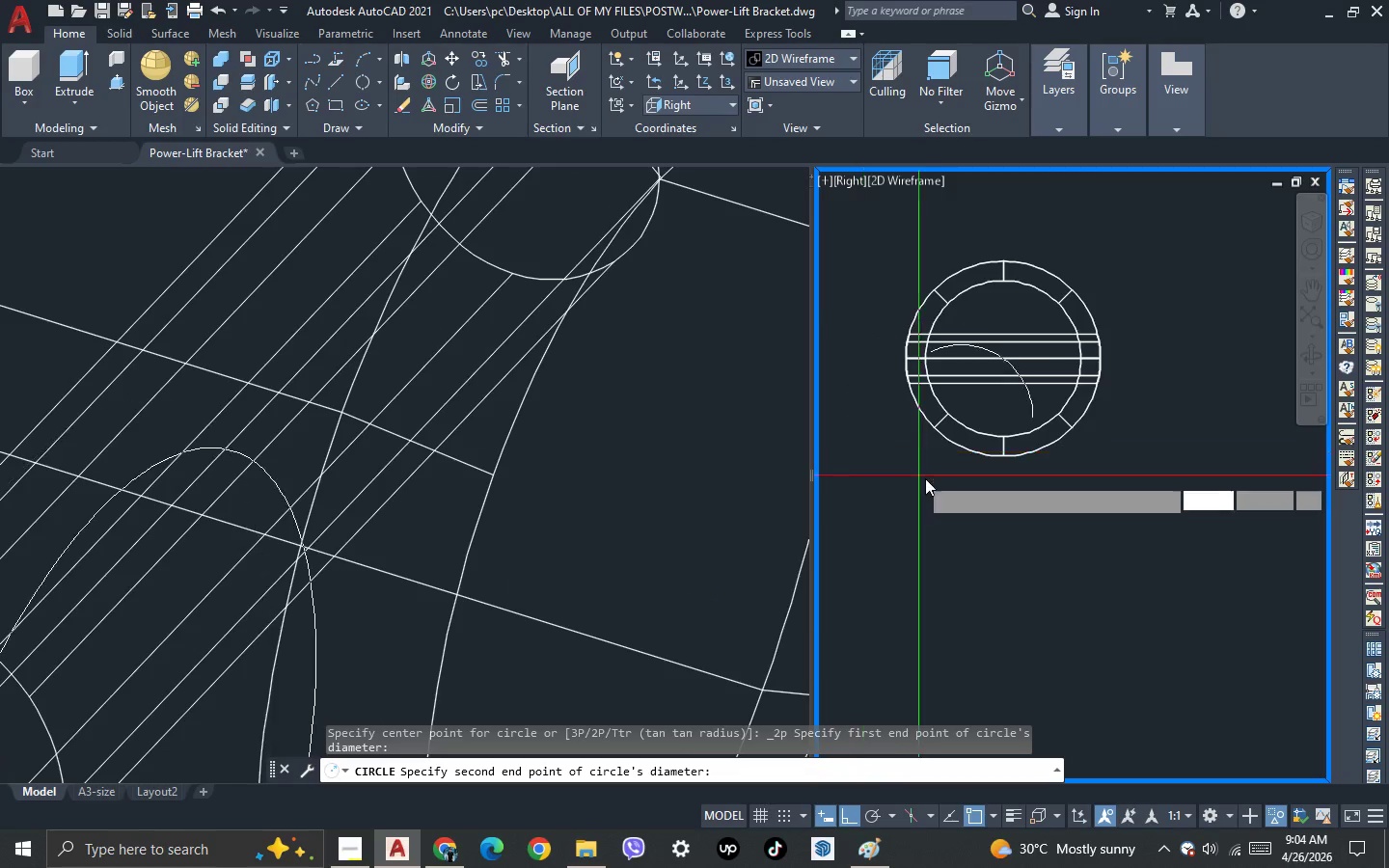 
scroll: coordinate [926, 482], scroll_direction: down, amount: 1.0
 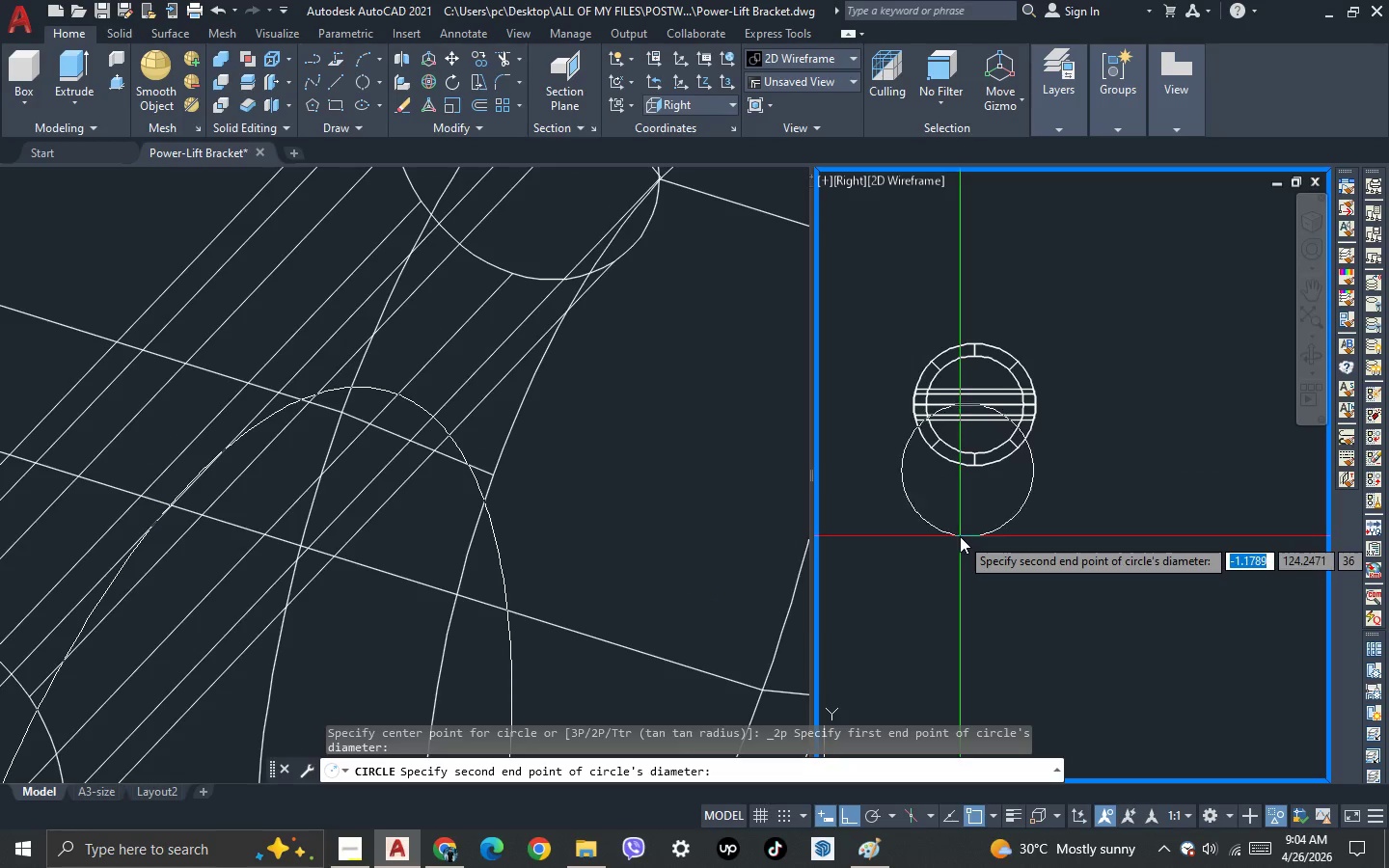 
key(F8)
 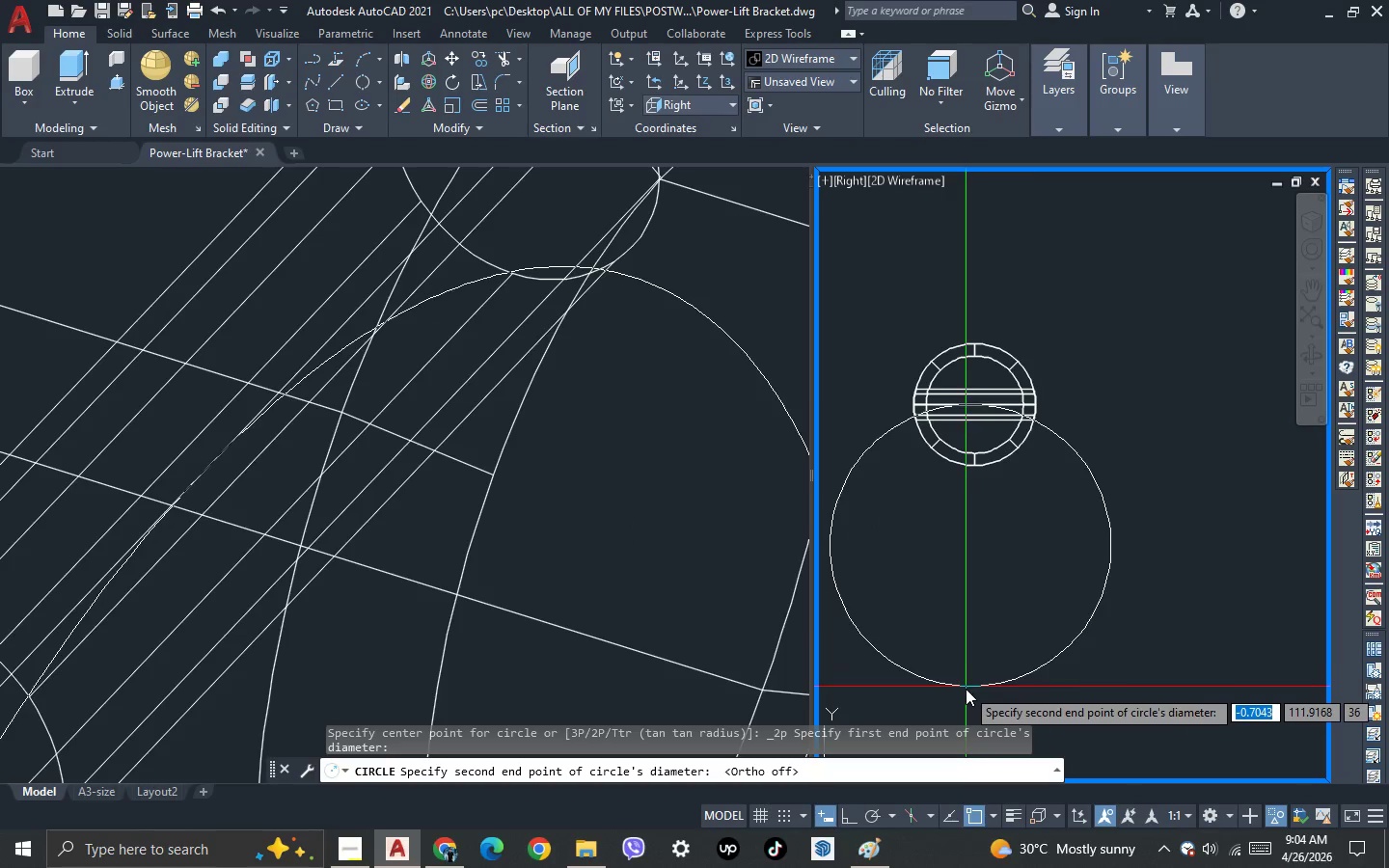 
wait(13.14)
 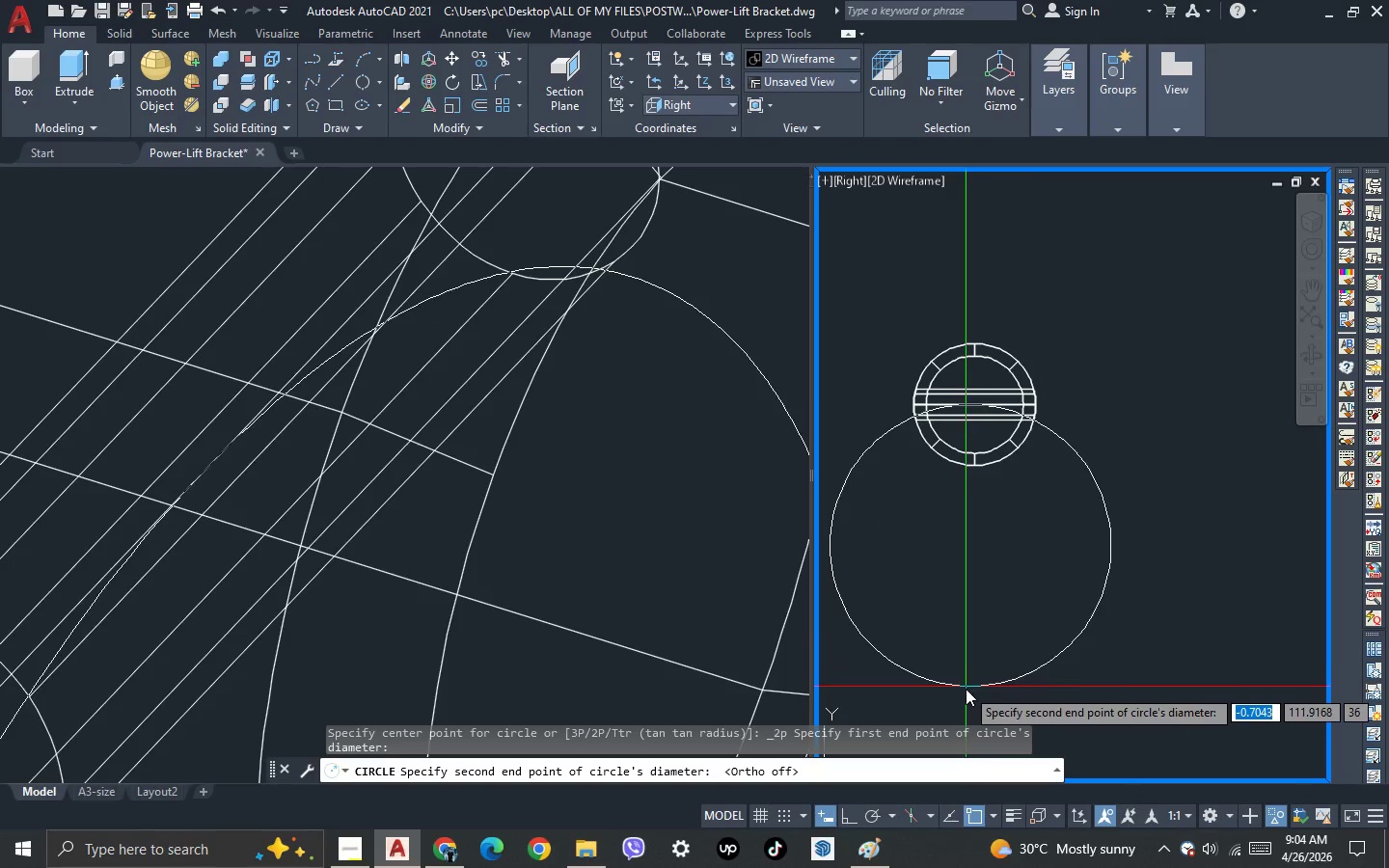 
left_click([970, 678])
 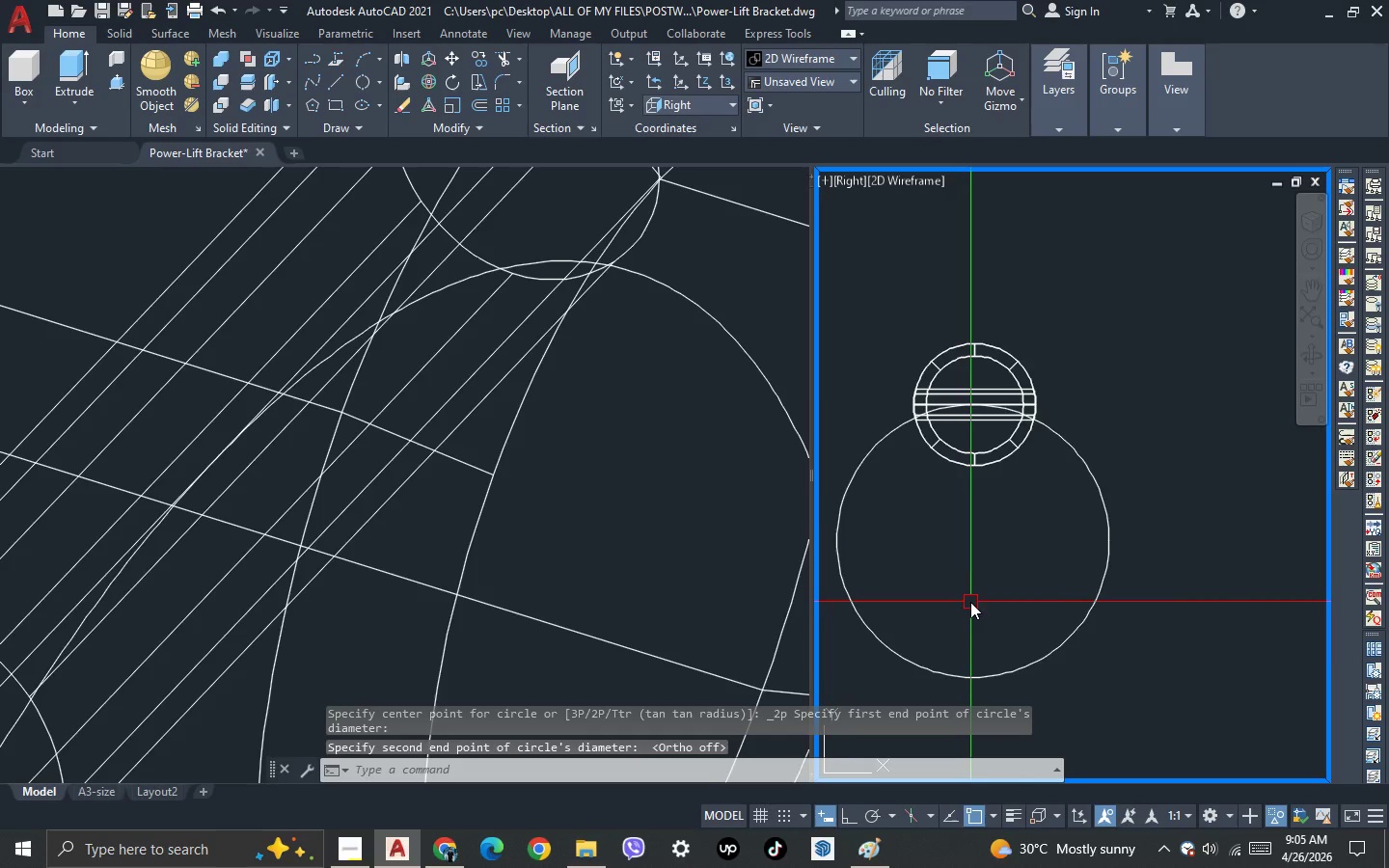 
scroll: coordinate [970, 593], scroll_direction: down, amount: 3.0
 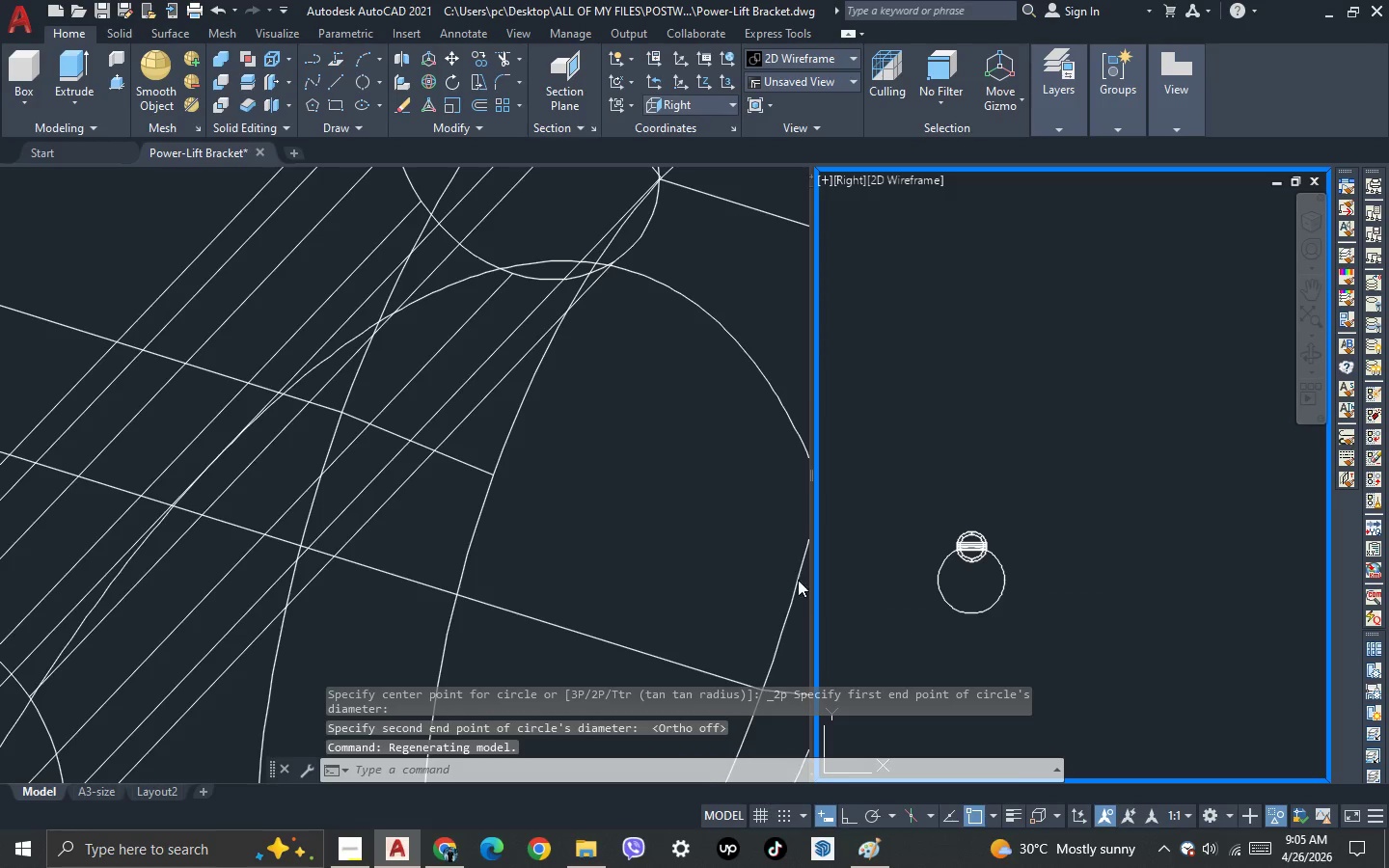 
left_click([980, 620])
 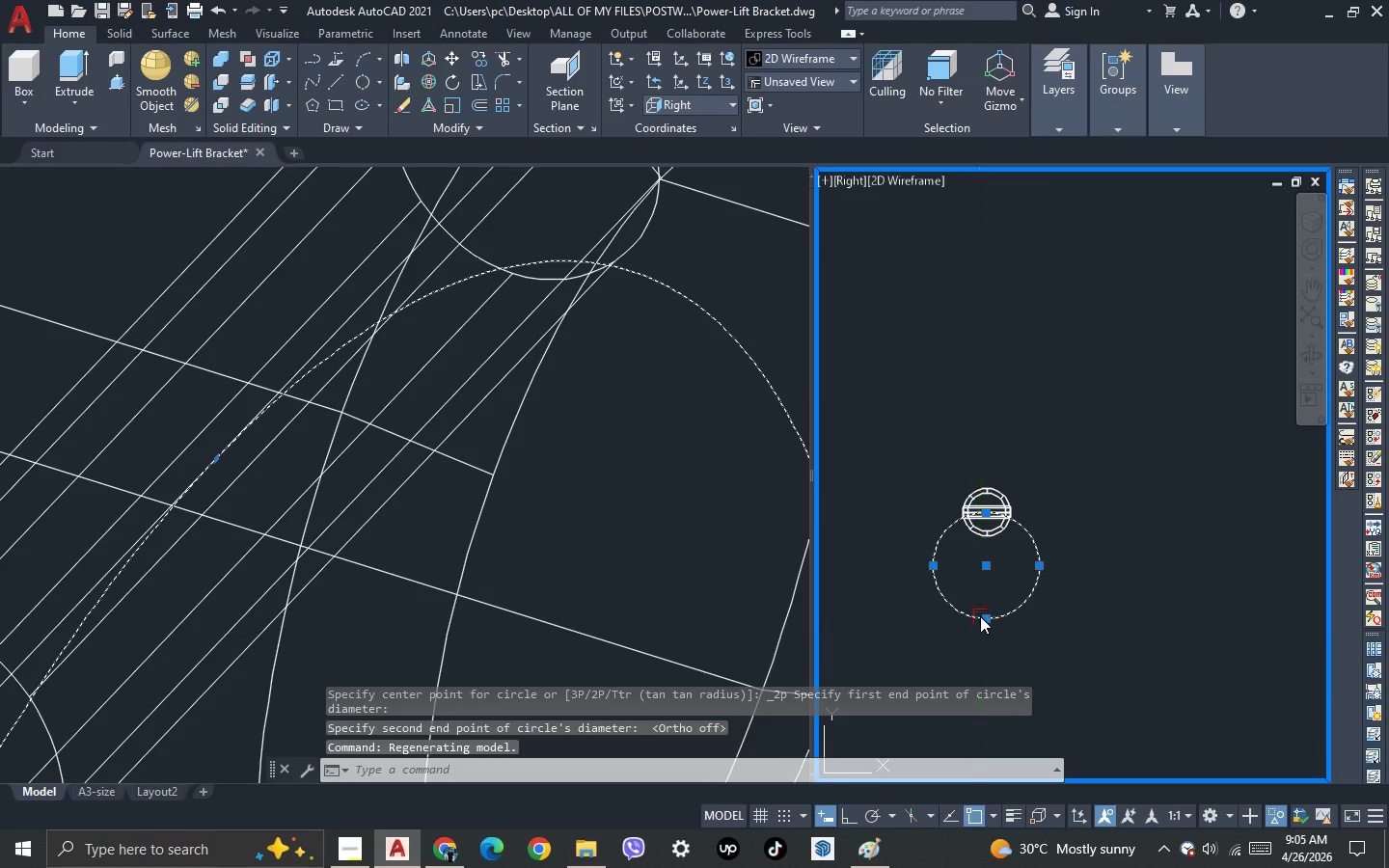 
scroll: coordinate [945, 605], scroll_direction: up, amount: 1.0
 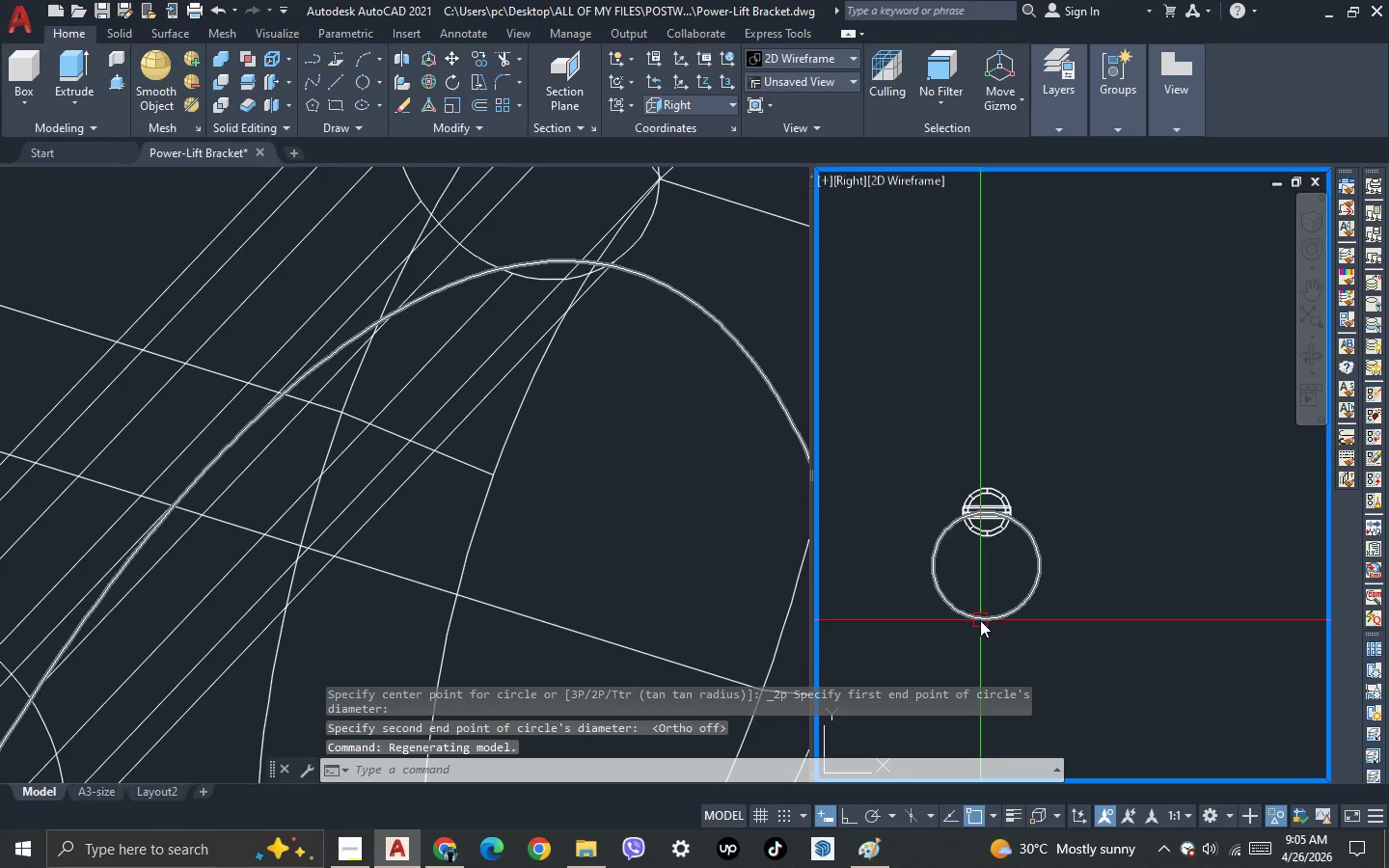 
key(Delete)
 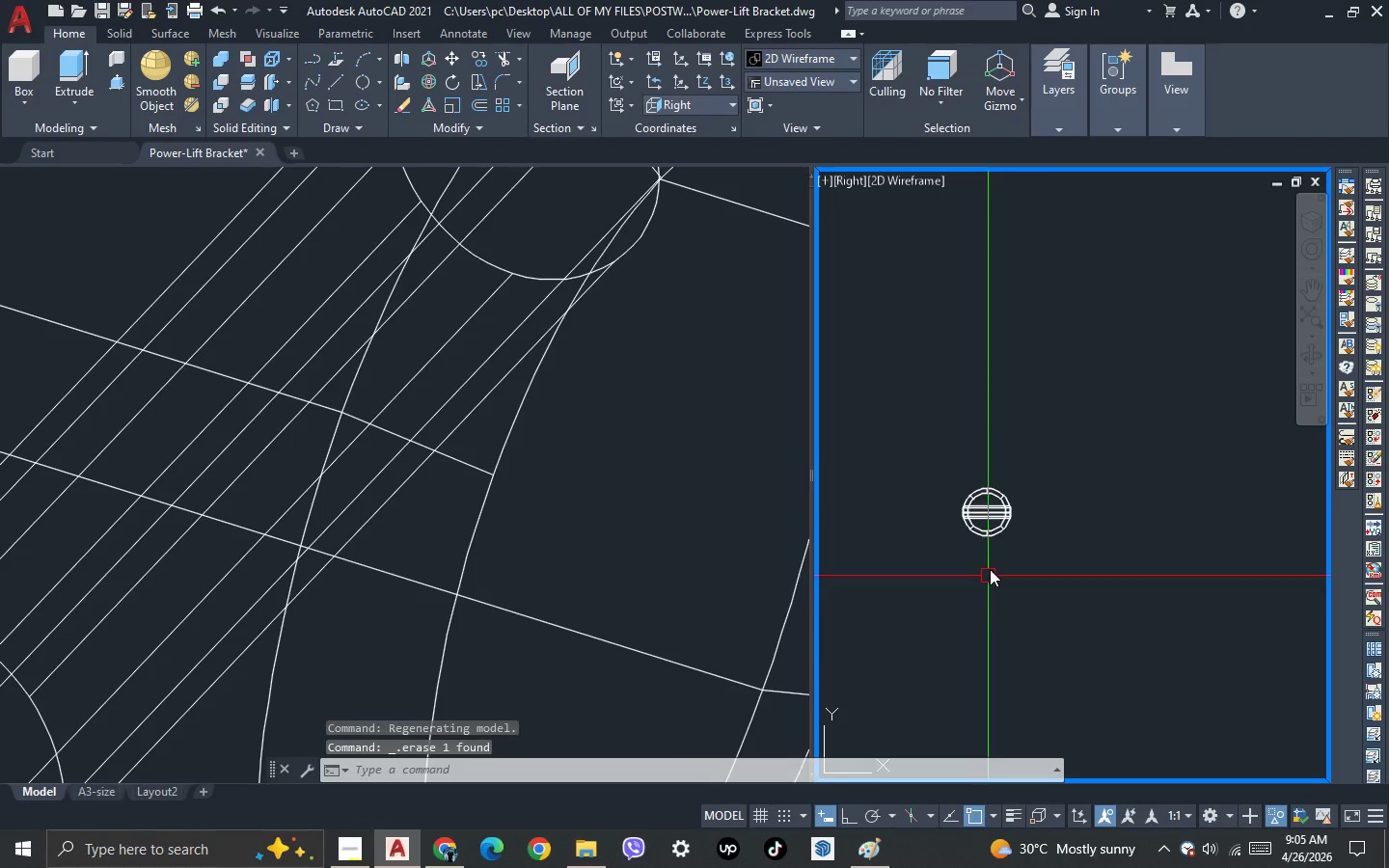 
scroll: coordinate [990, 548], scroll_direction: up, amount: 2.0
 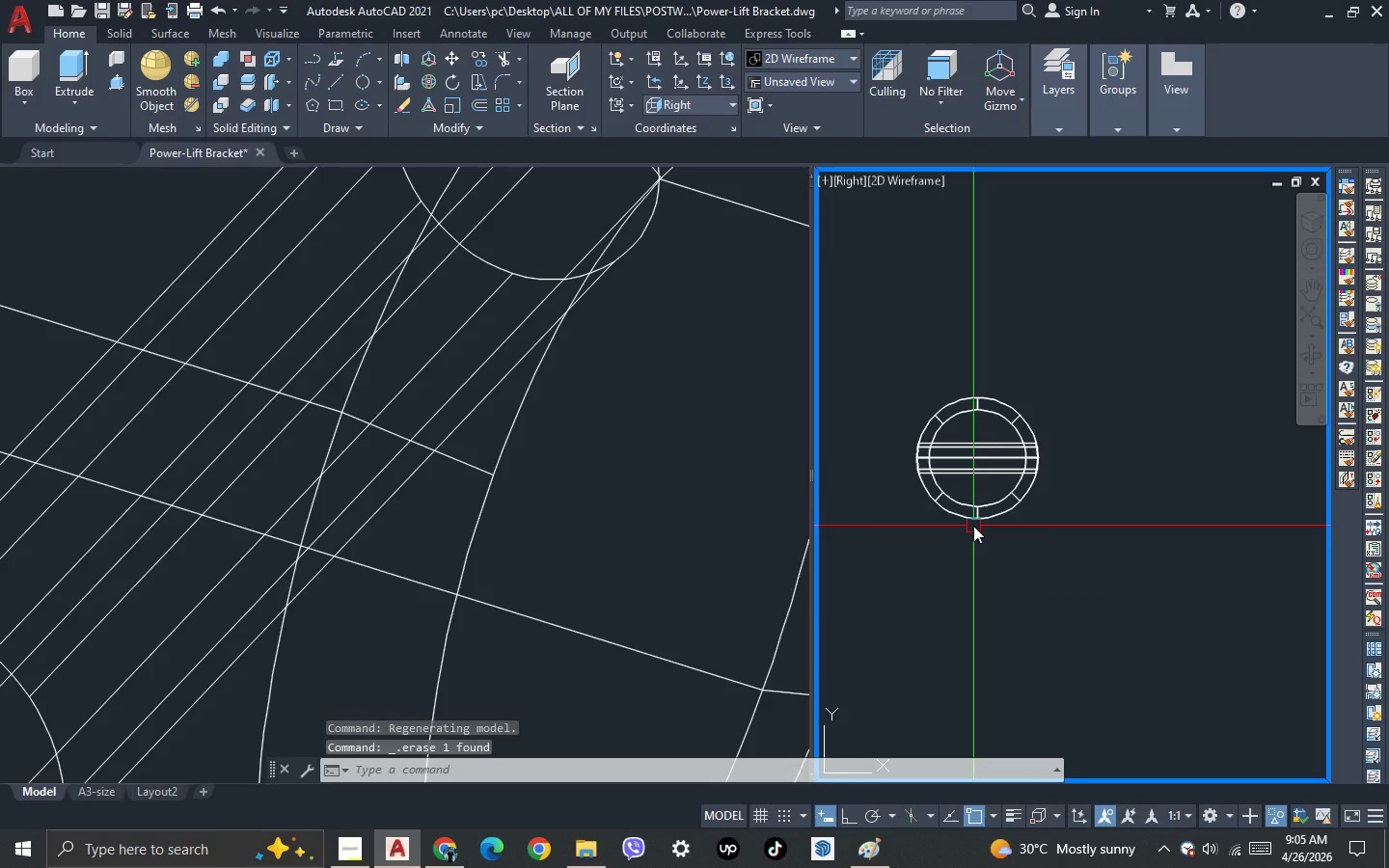 
key(L)
 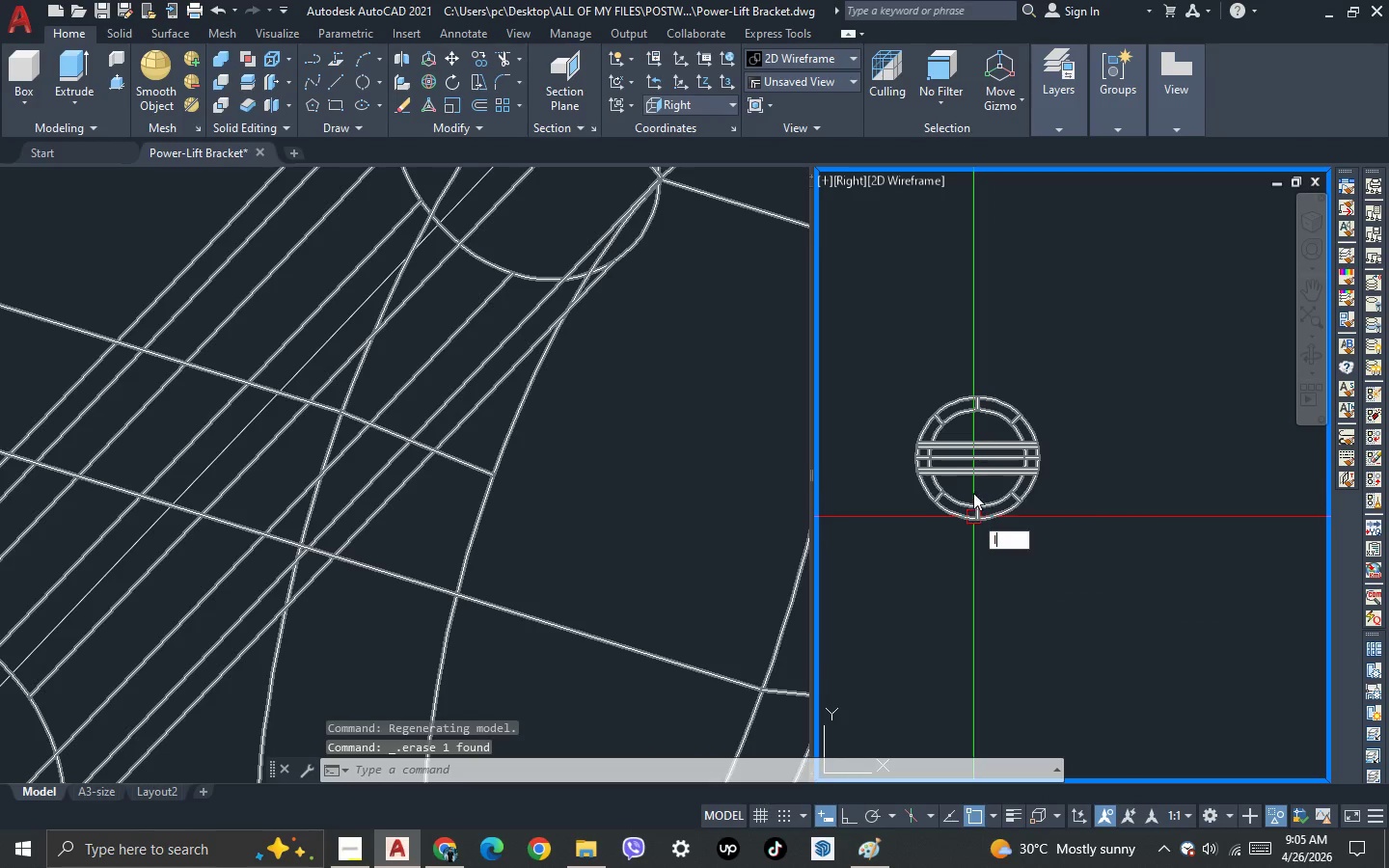 
key(Space)
 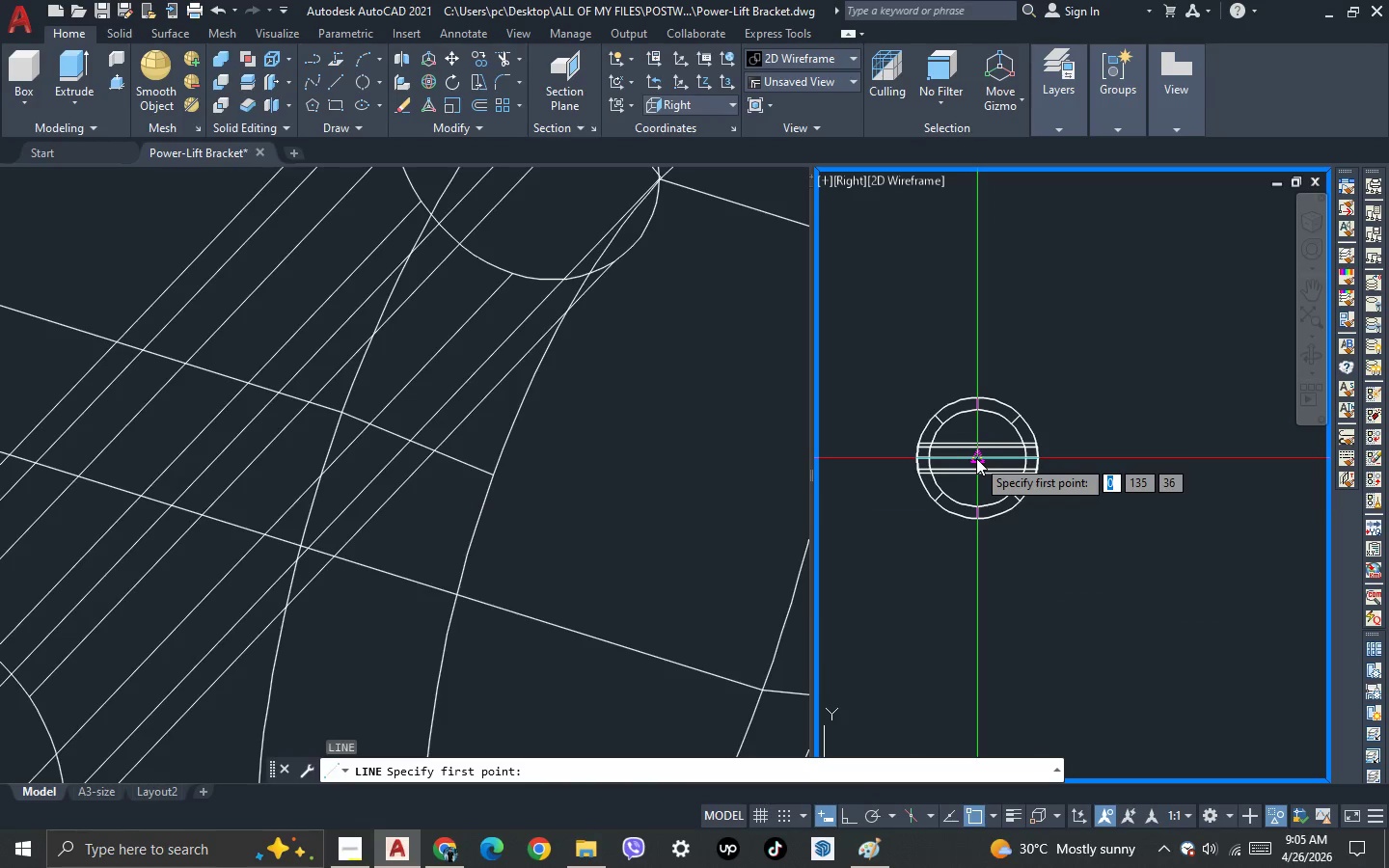 
left_click([976, 458])
 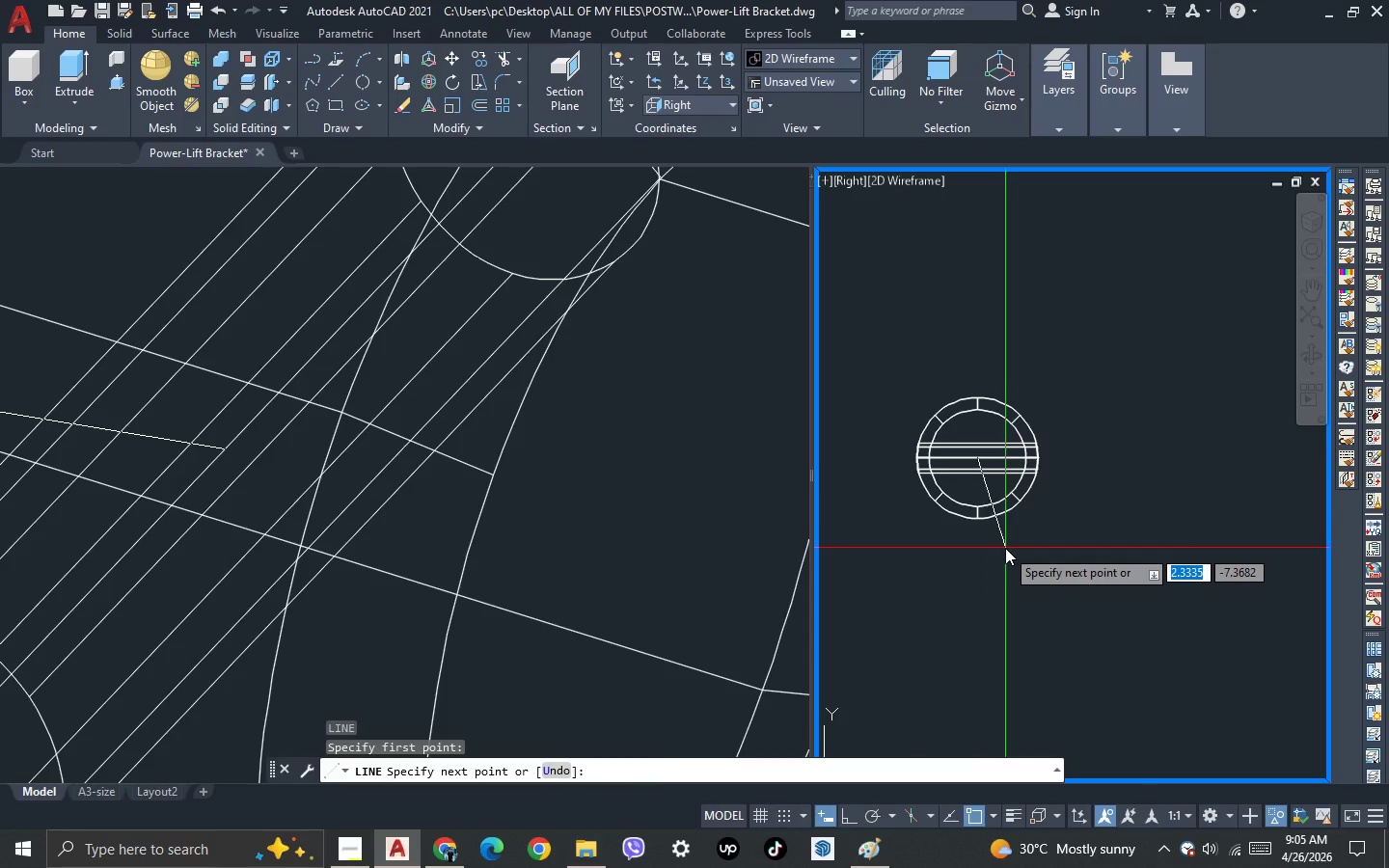 
type([F8]2)
key(Backspace)
type(30)
 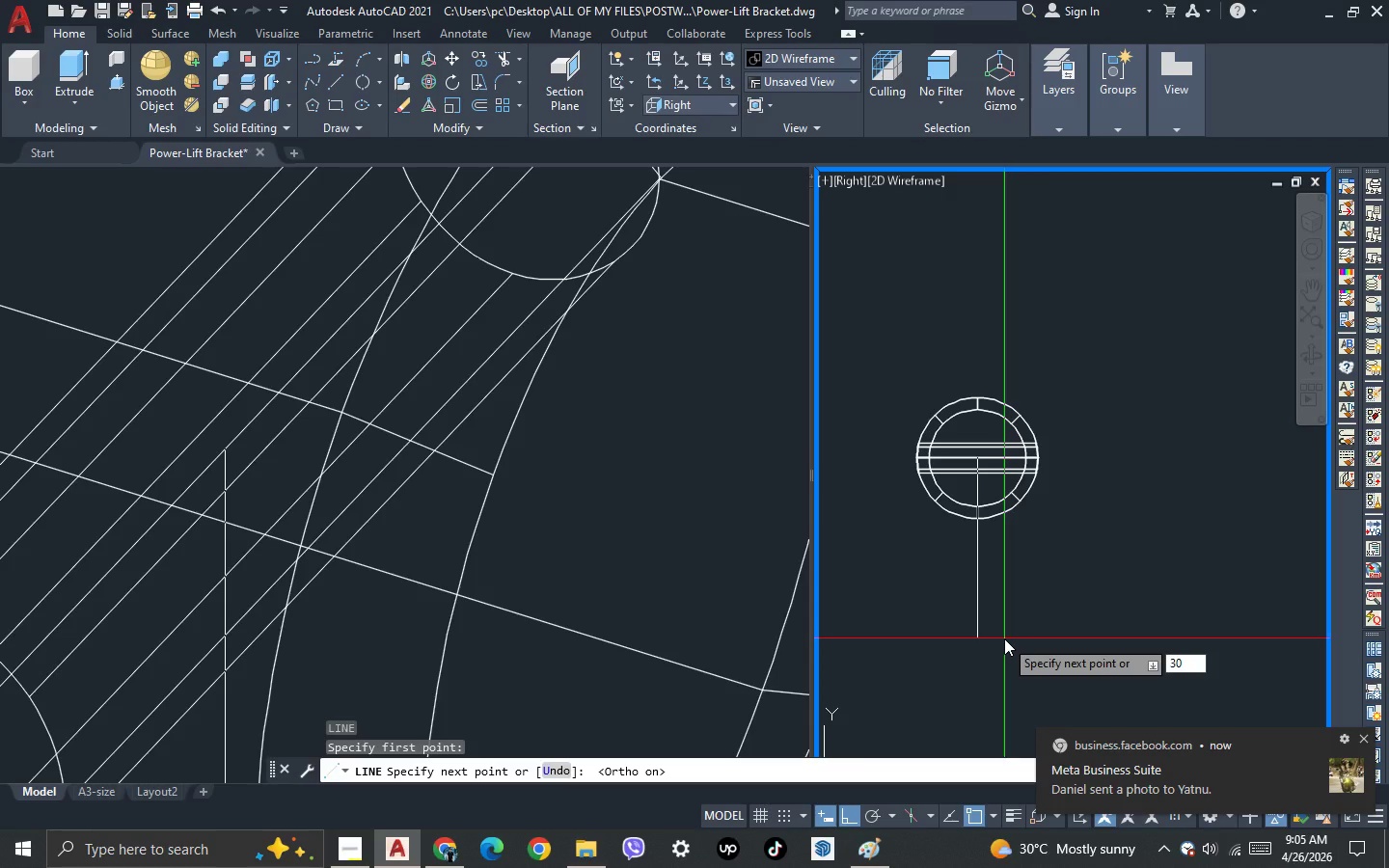 
key(Enter)
 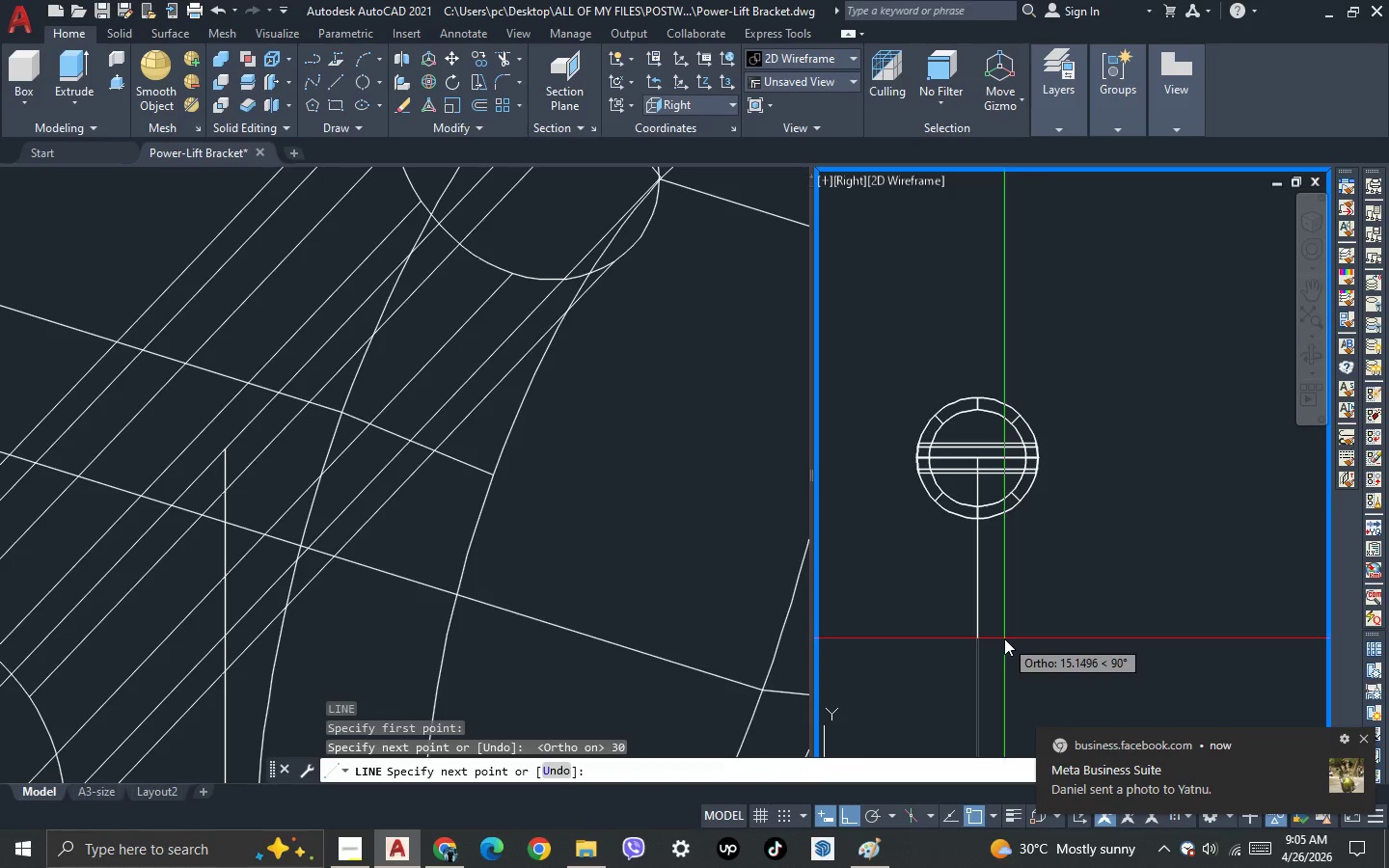 
key(Enter)
 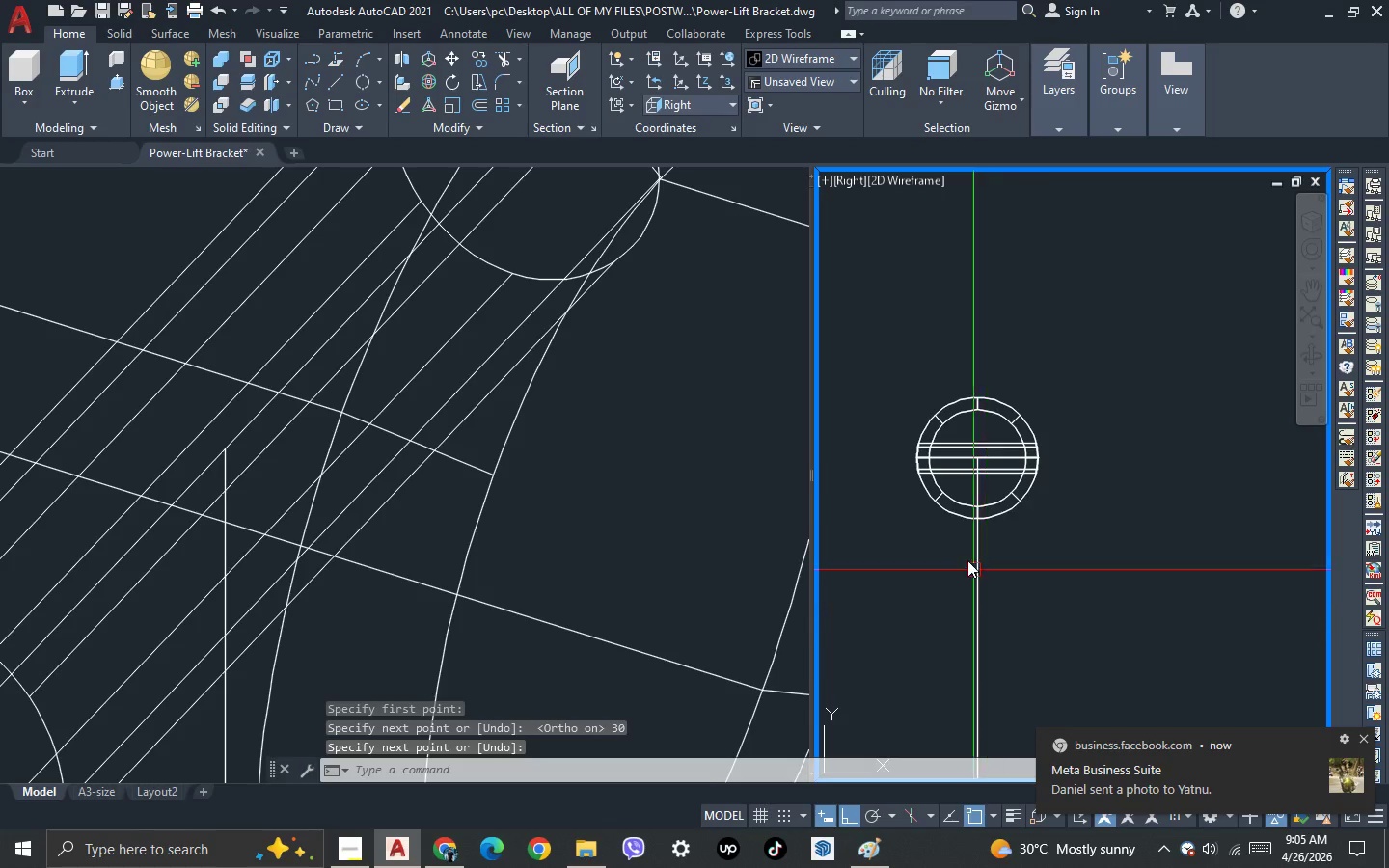 
scroll: coordinate [950, 529], scroll_direction: down, amount: 3.0
 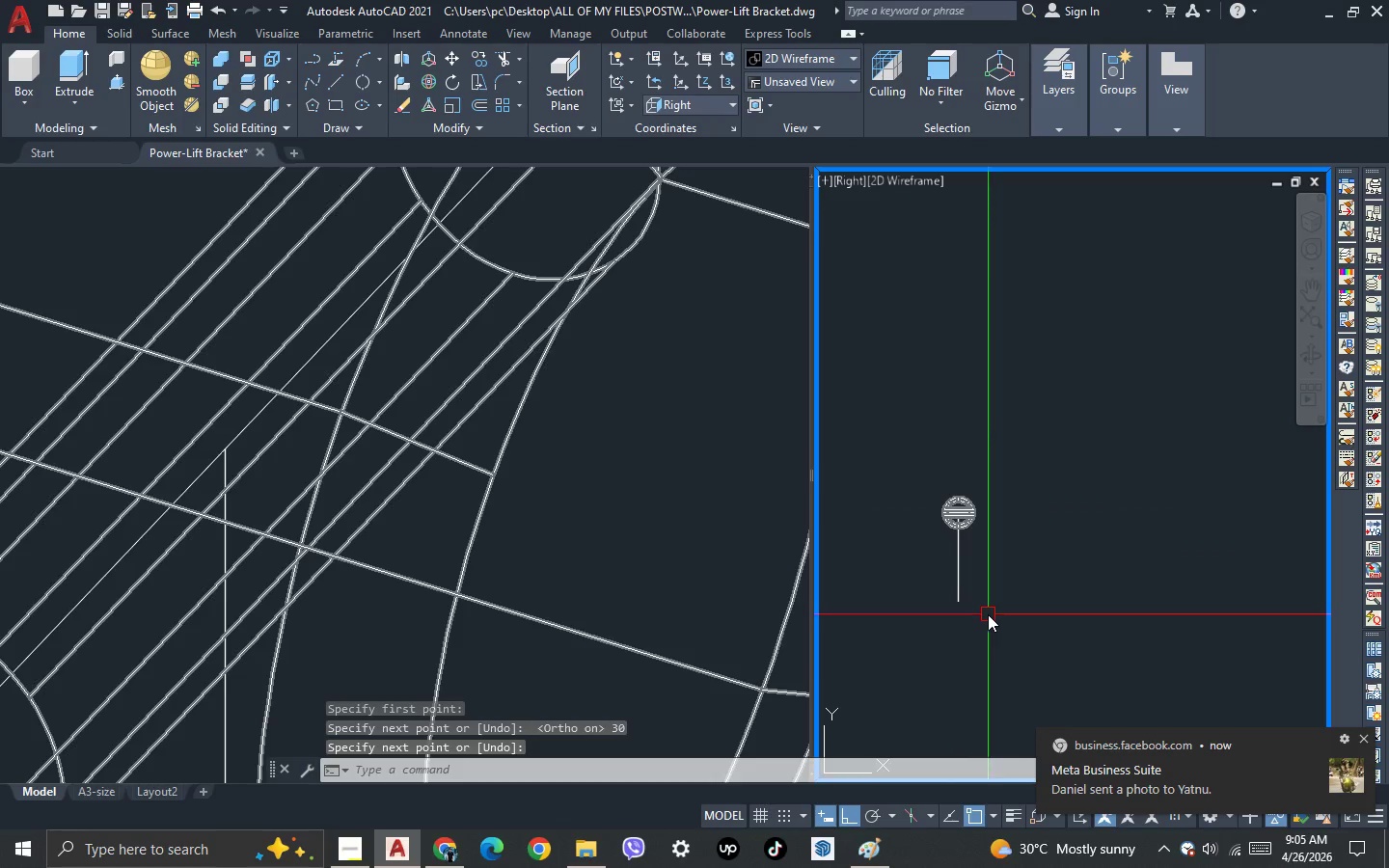 
scroll: coordinate [988, 614], scroll_direction: up, amount: 2.0
 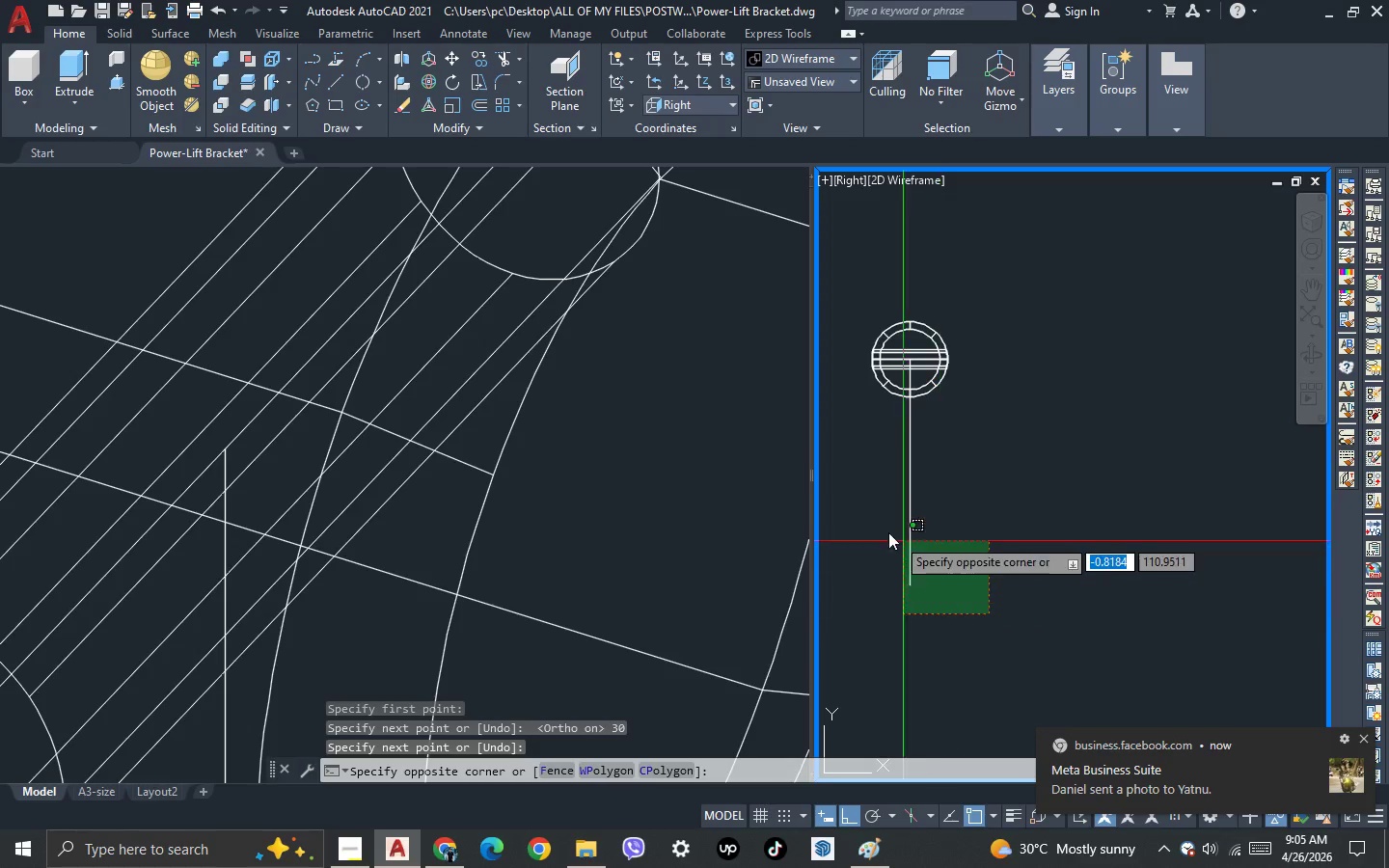 
double_click([885, 530])
 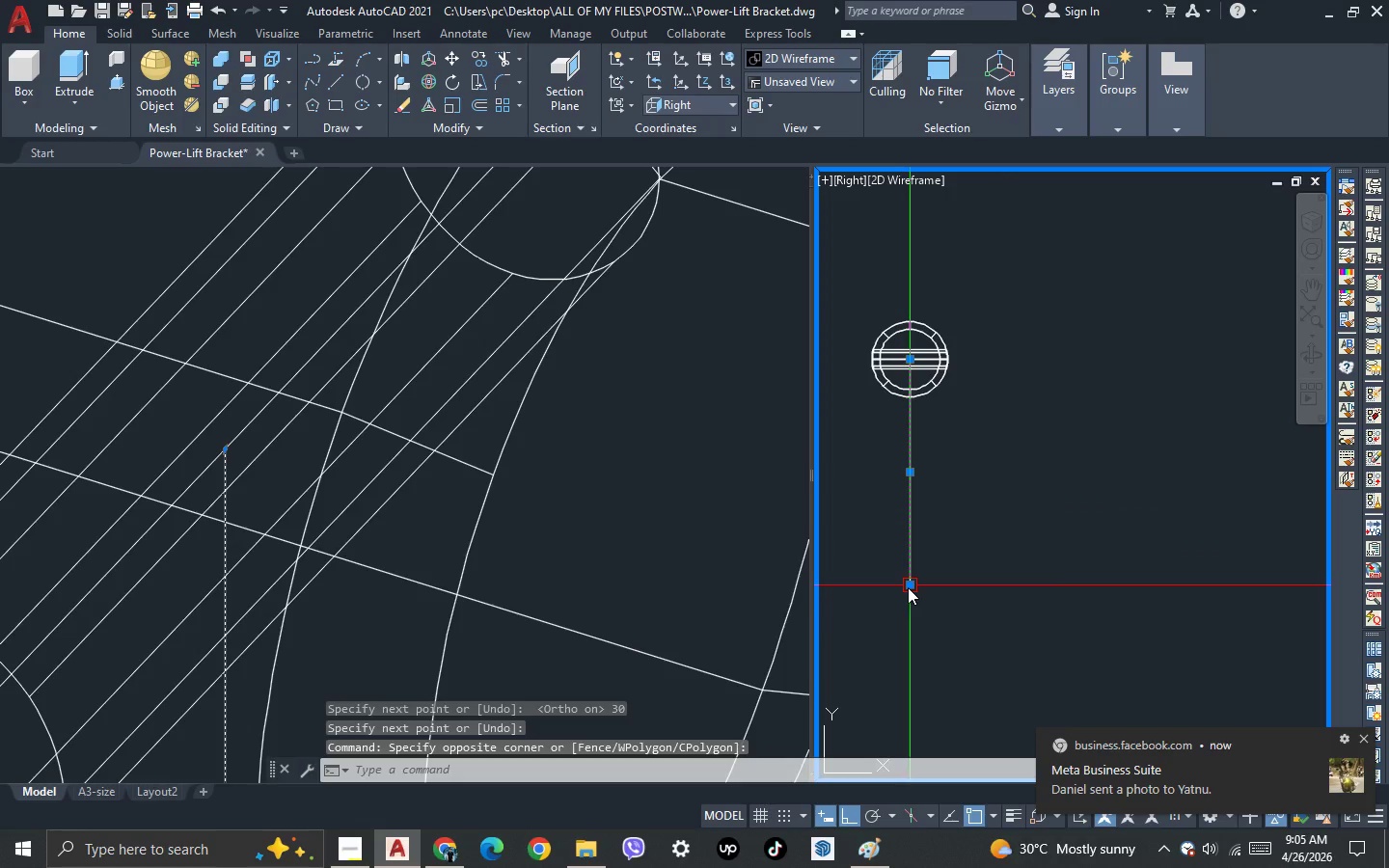 
left_click([908, 587])
 